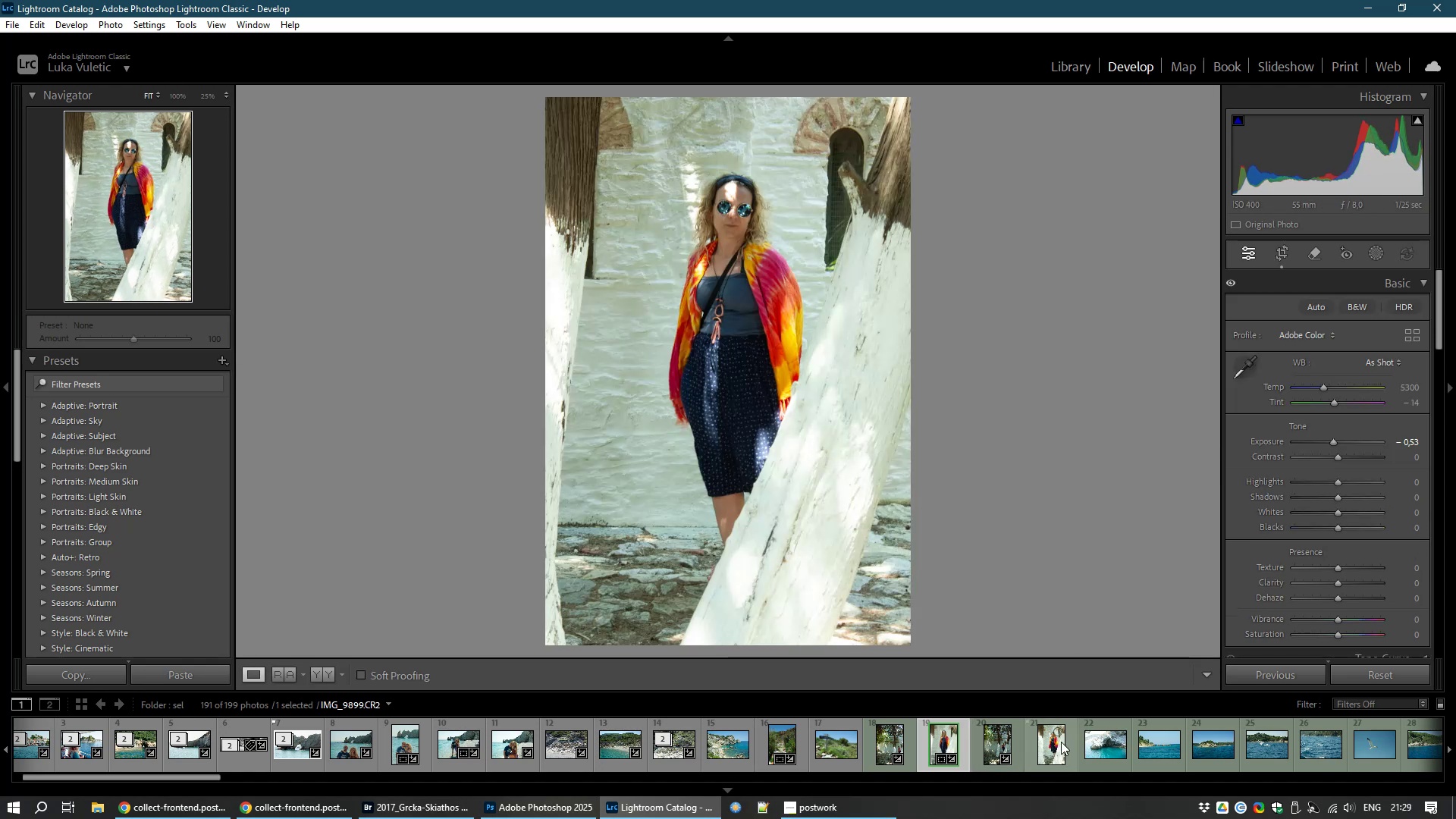 
wait(6.24)
 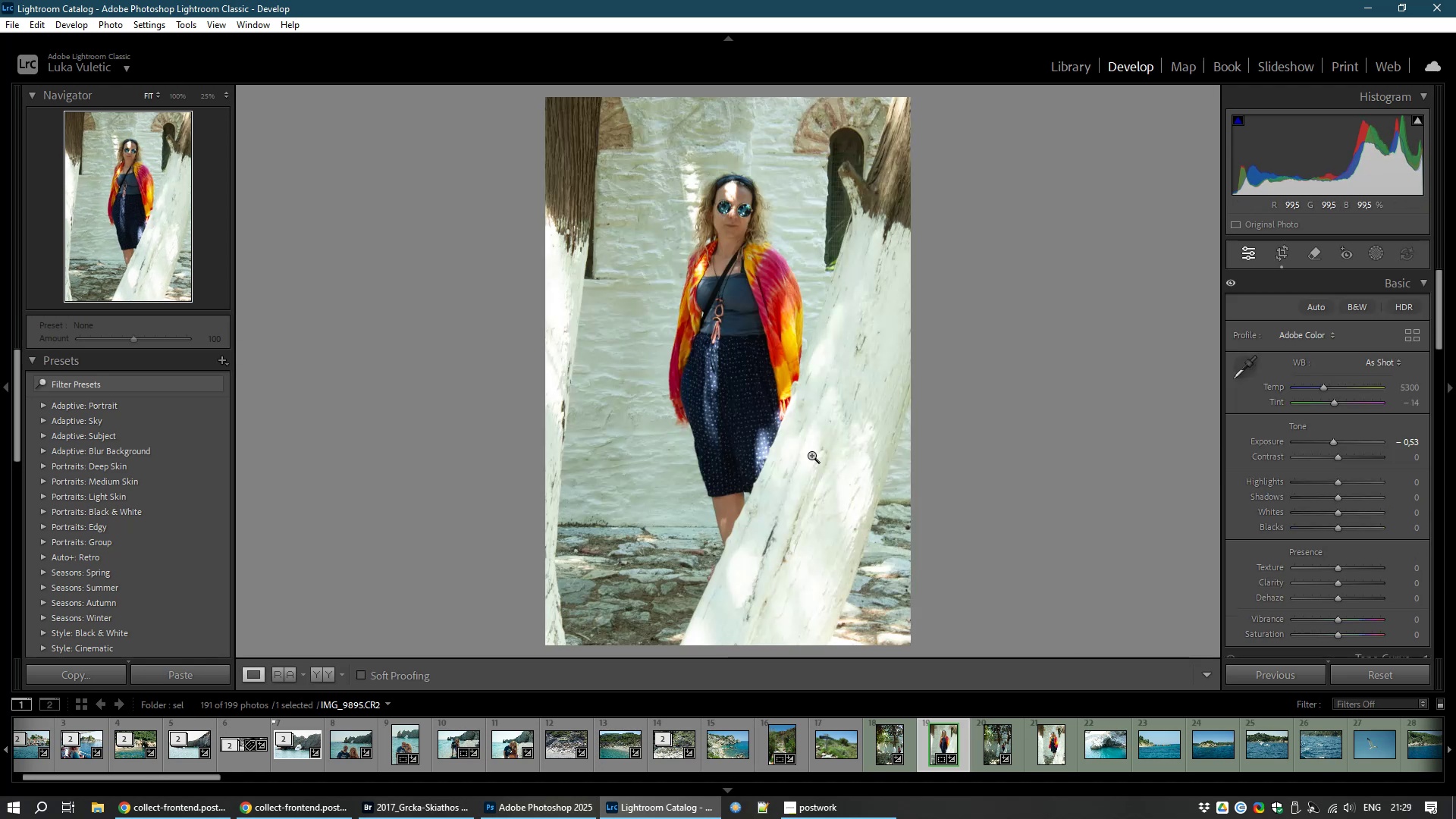 
hold_key(key=ControlLeft, duration=1.36)
left_click([1050, 748])
 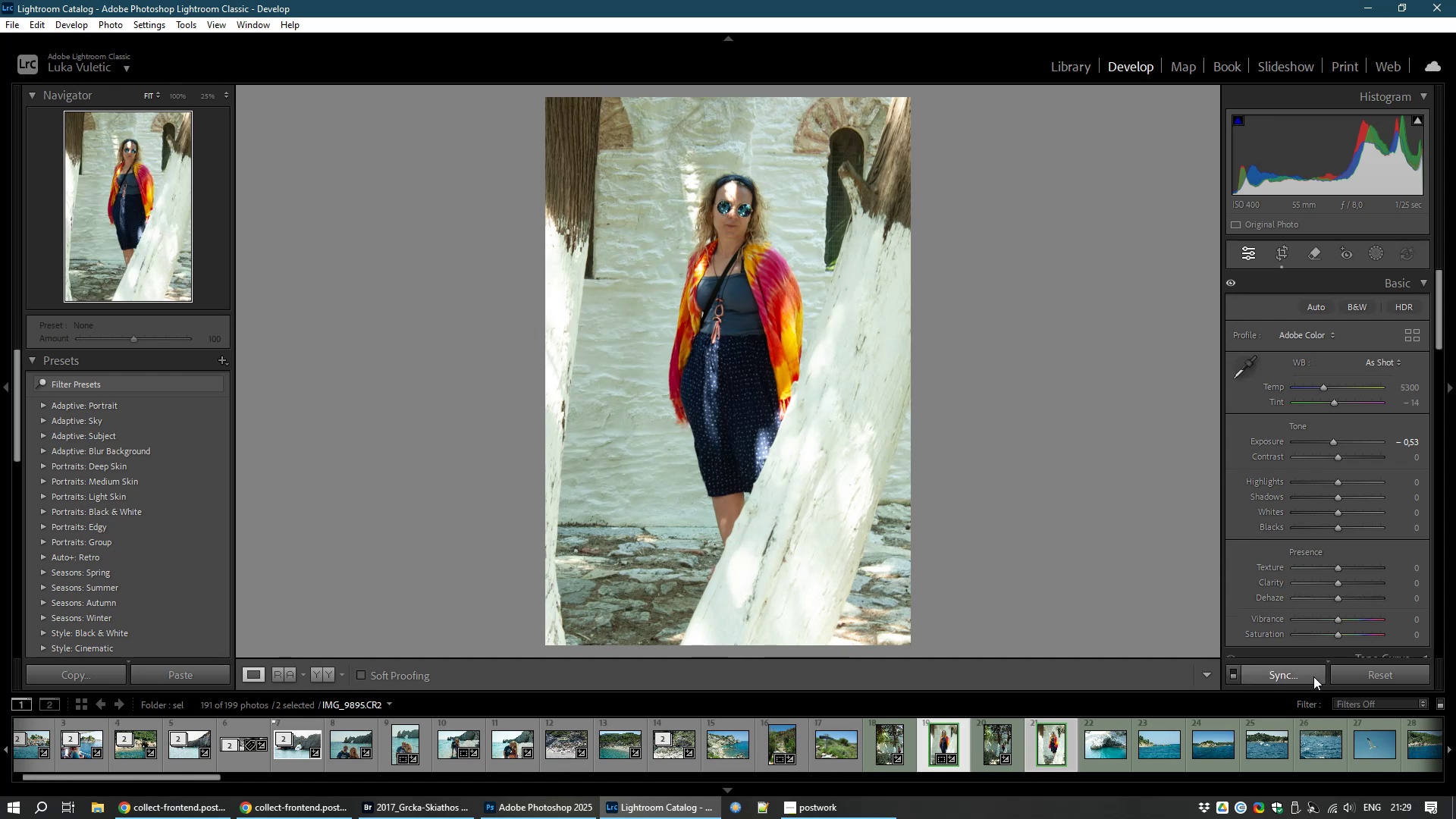 
left_click([1313, 676])
 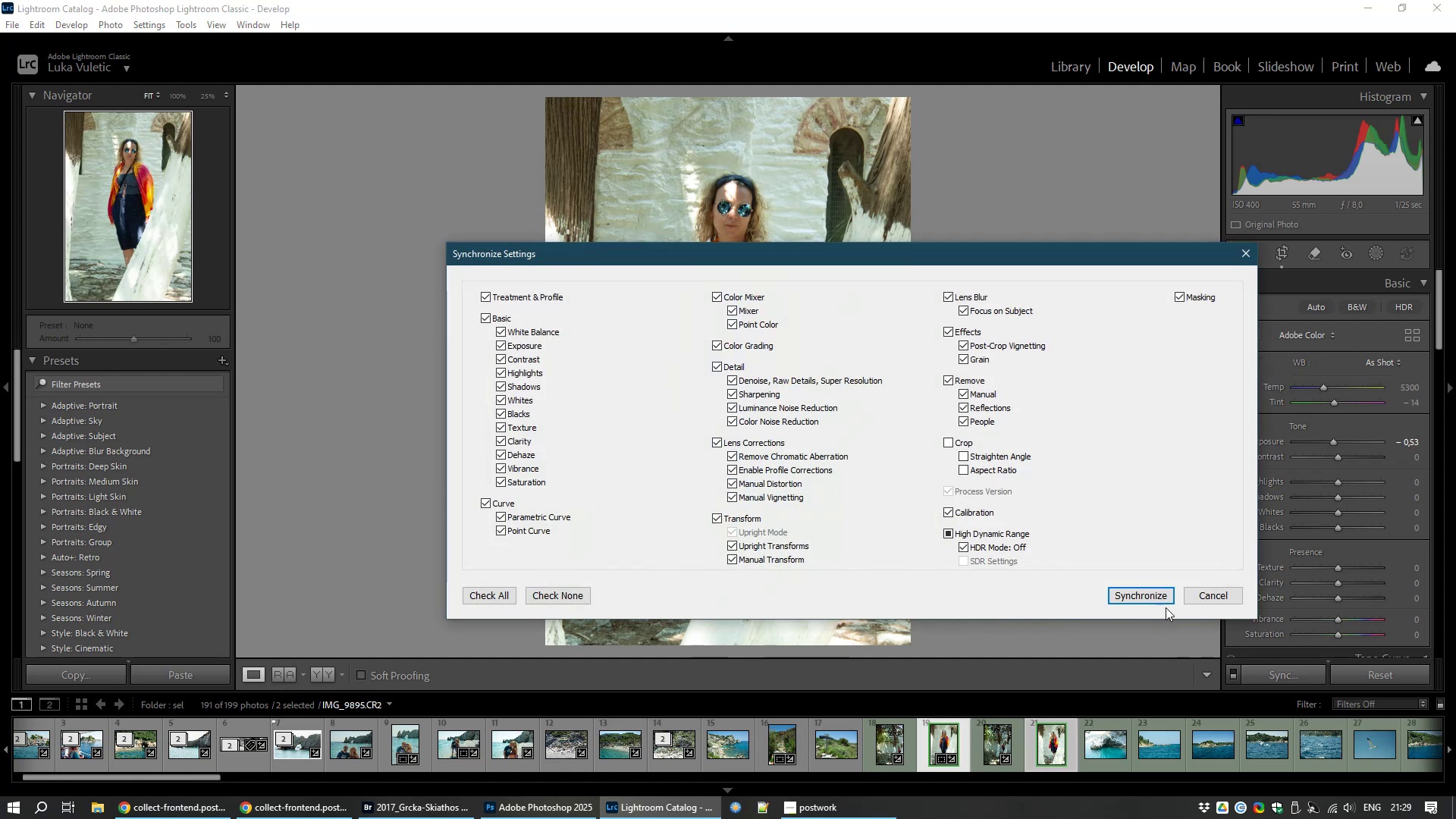 
left_click([1162, 591])
 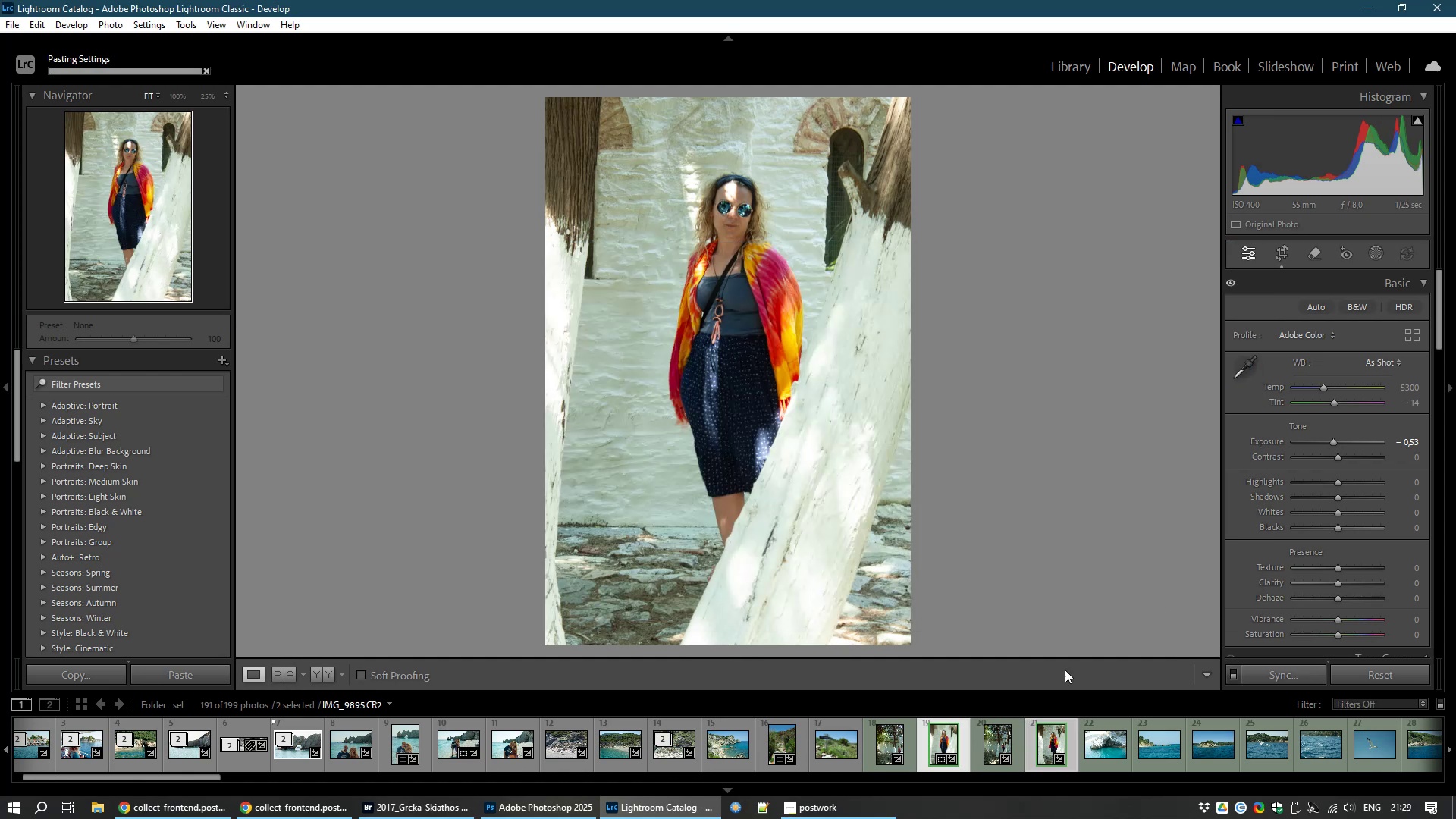 
mouse_move([1041, 731])
 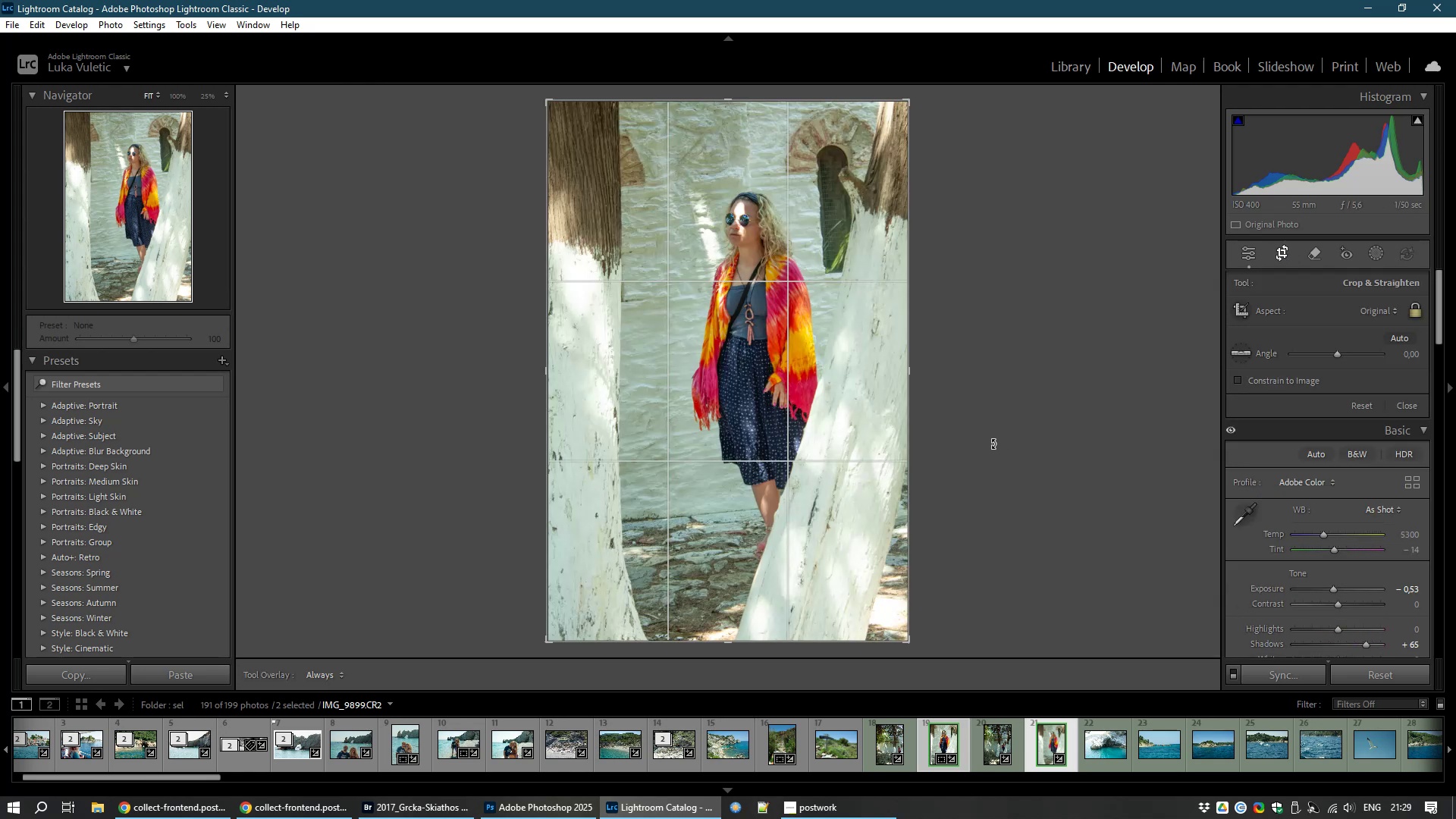 
wait(17.14)
 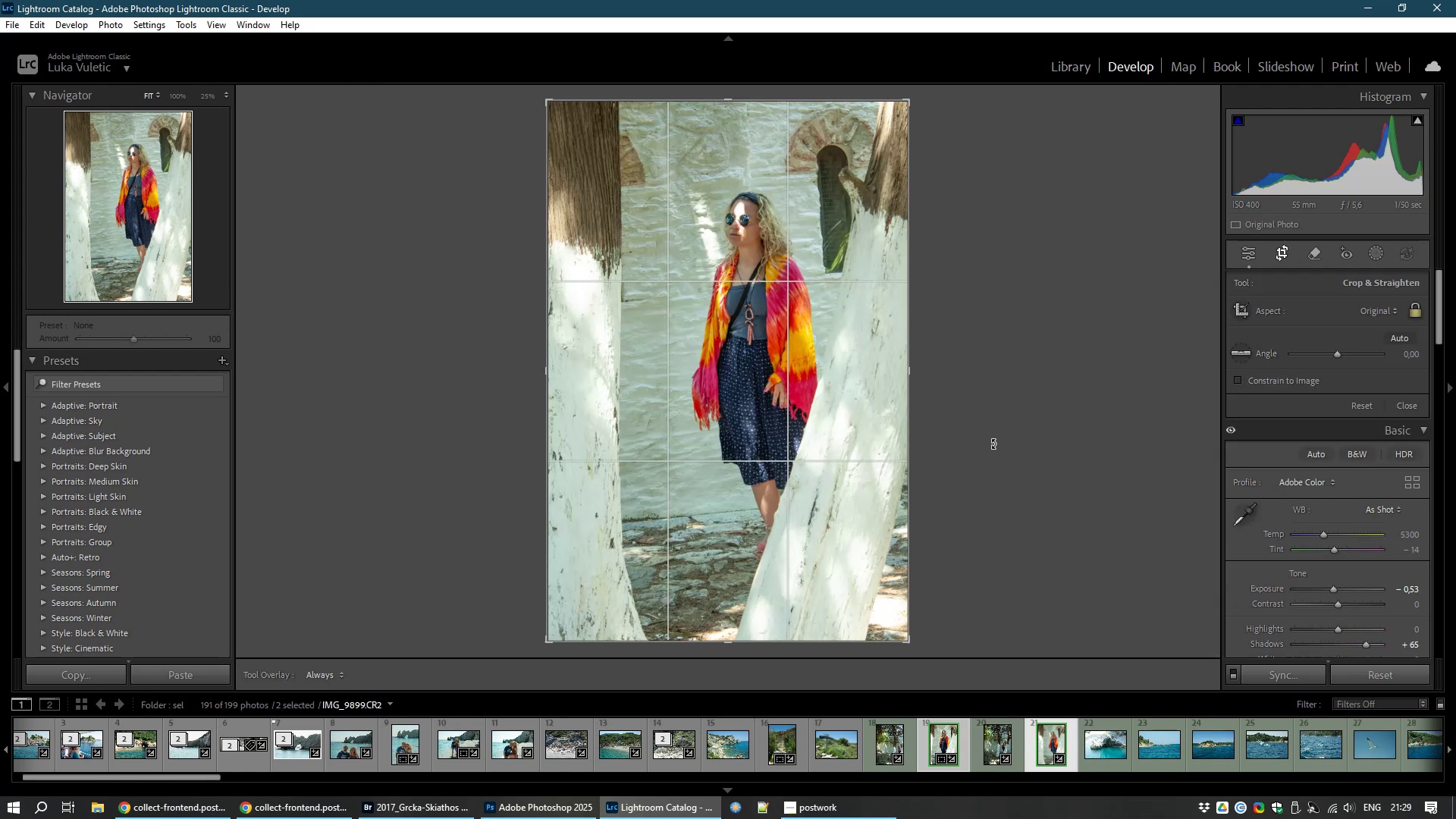 
double_click([783, 463])
 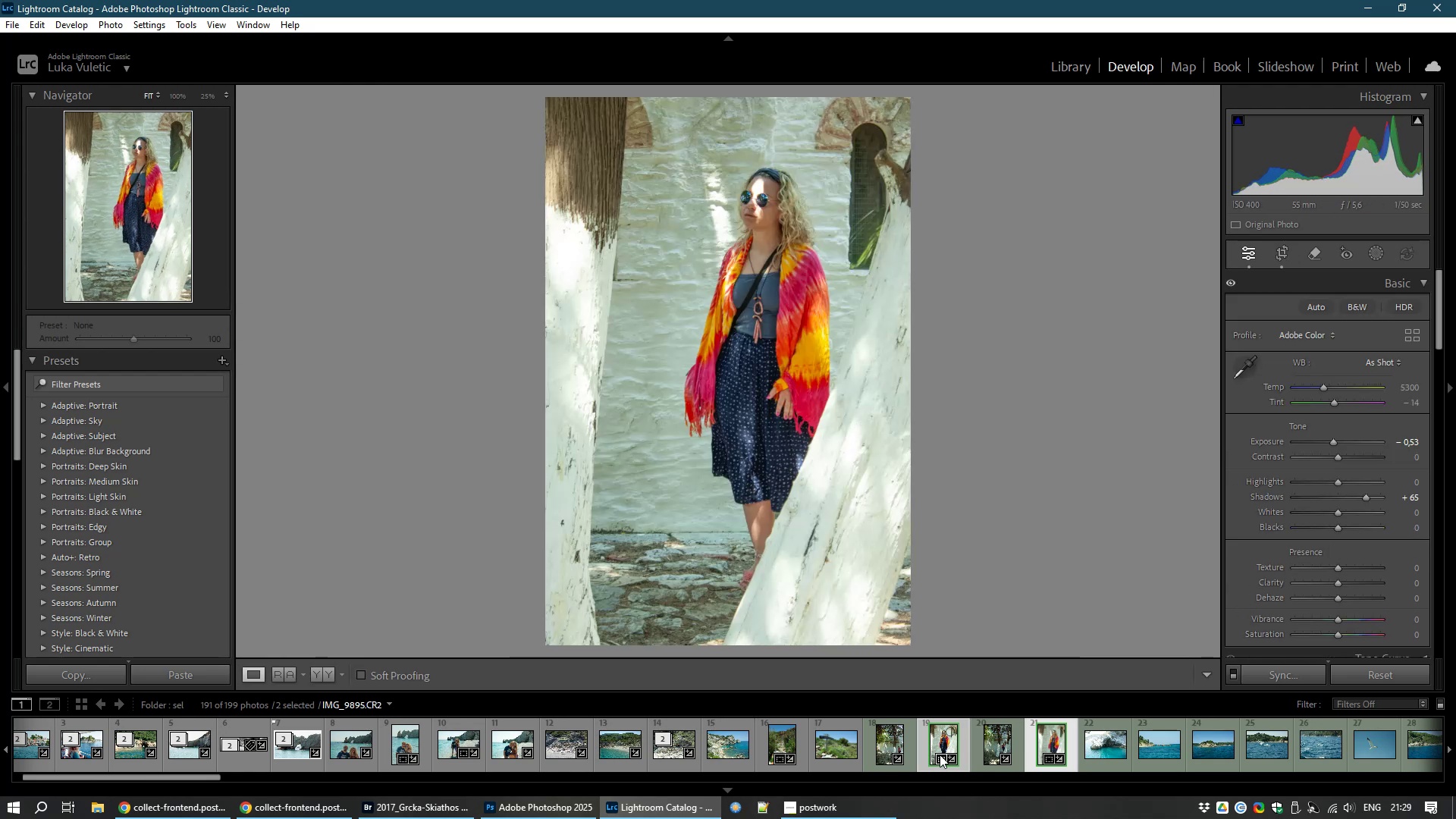 
hold_key(key=ControlLeft, duration=0.57)
left_click([940, 742])
 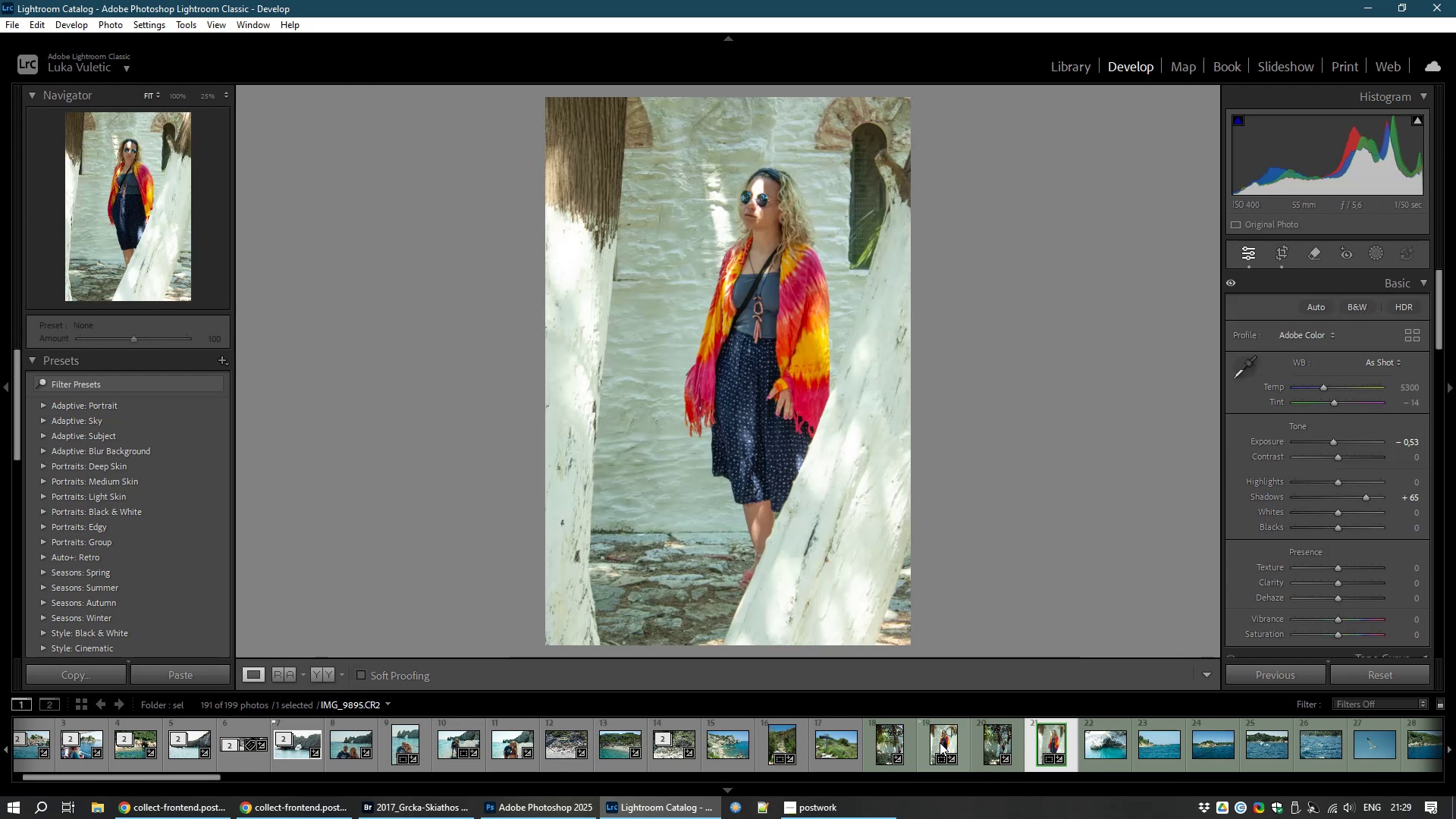 
hold_key(key=ControlLeft, duration=1.25)
left_click([935, 740])
 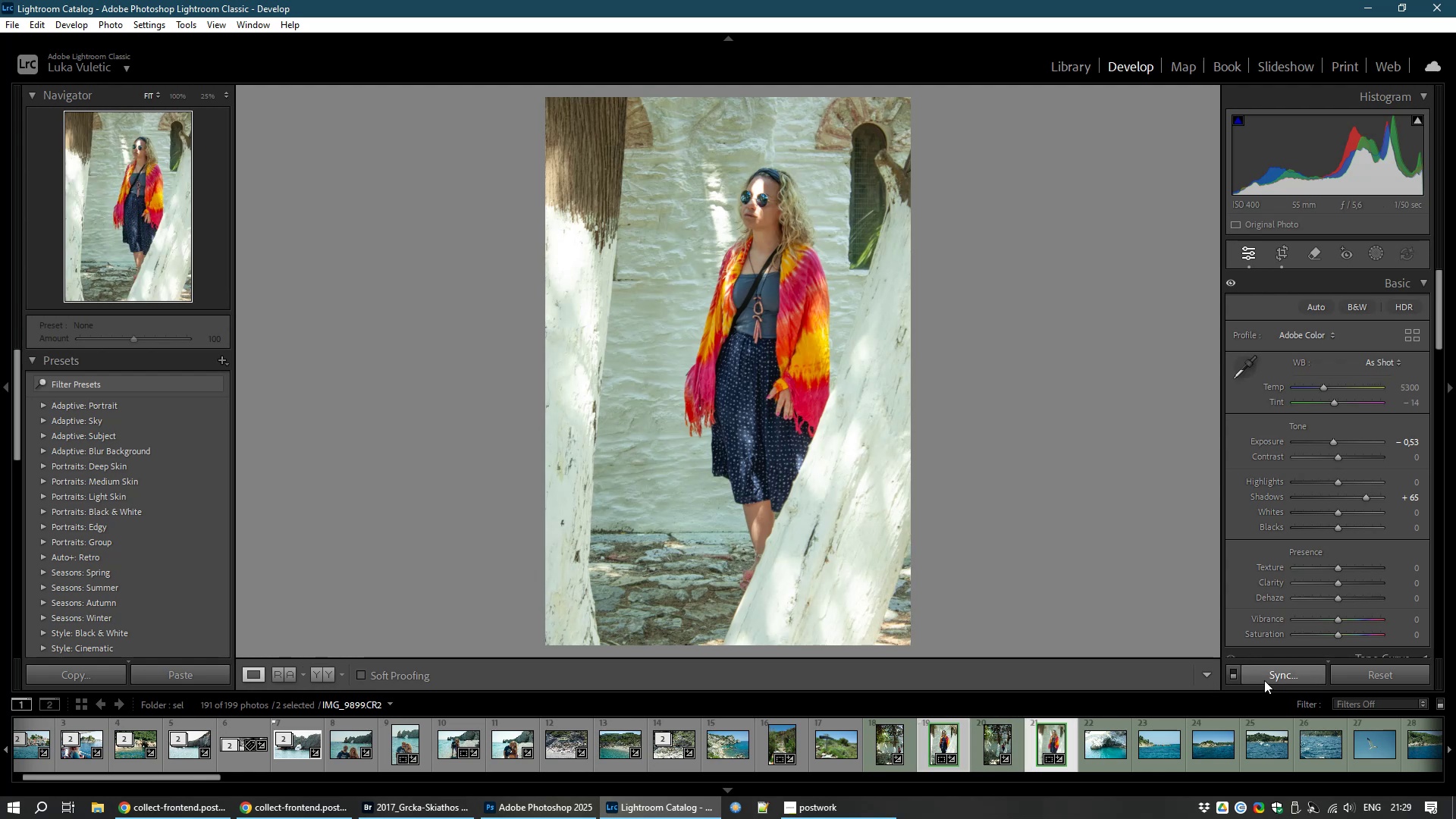 
left_click([1266, 675])
 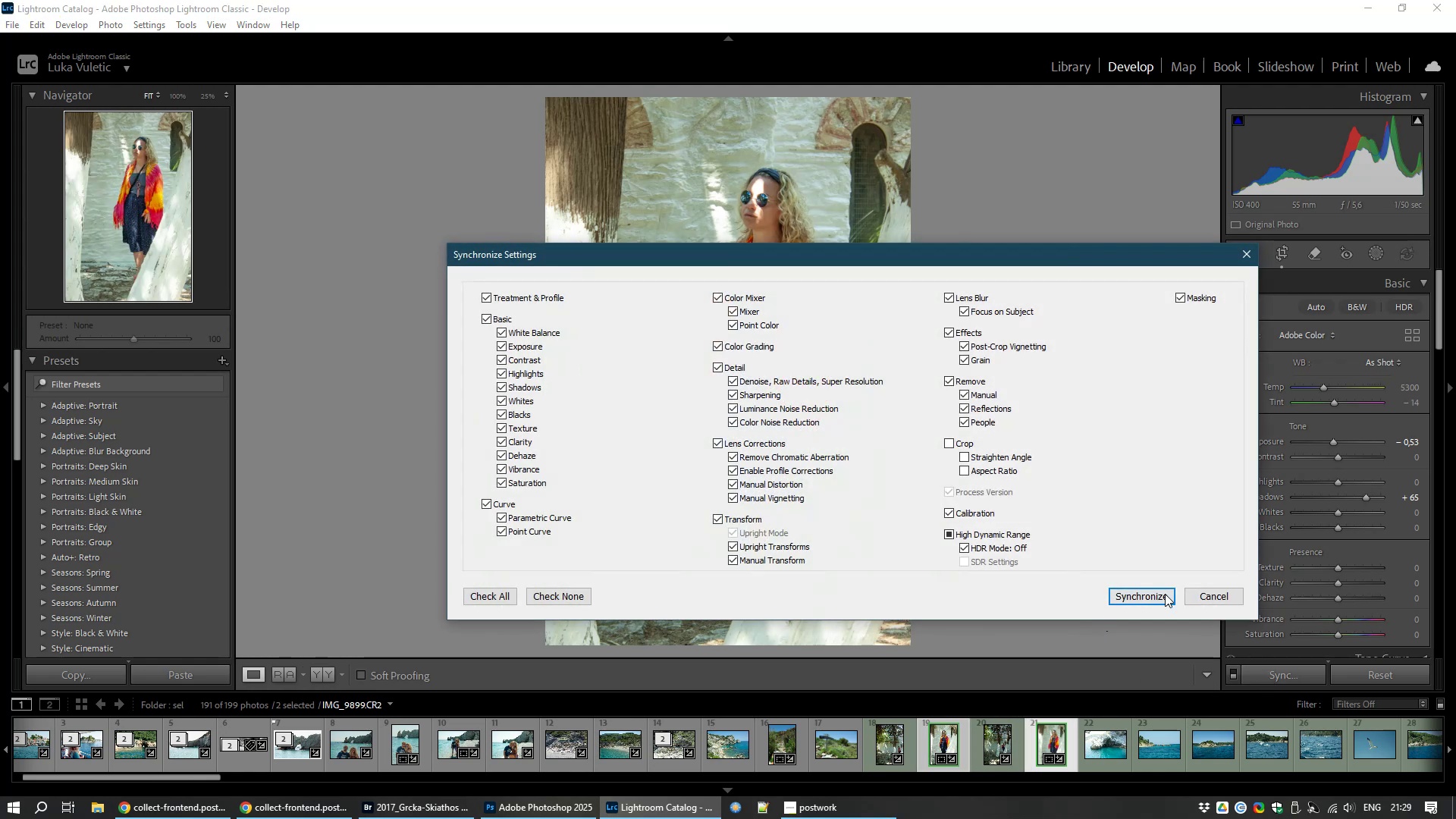 
left_click([1150, 595])
 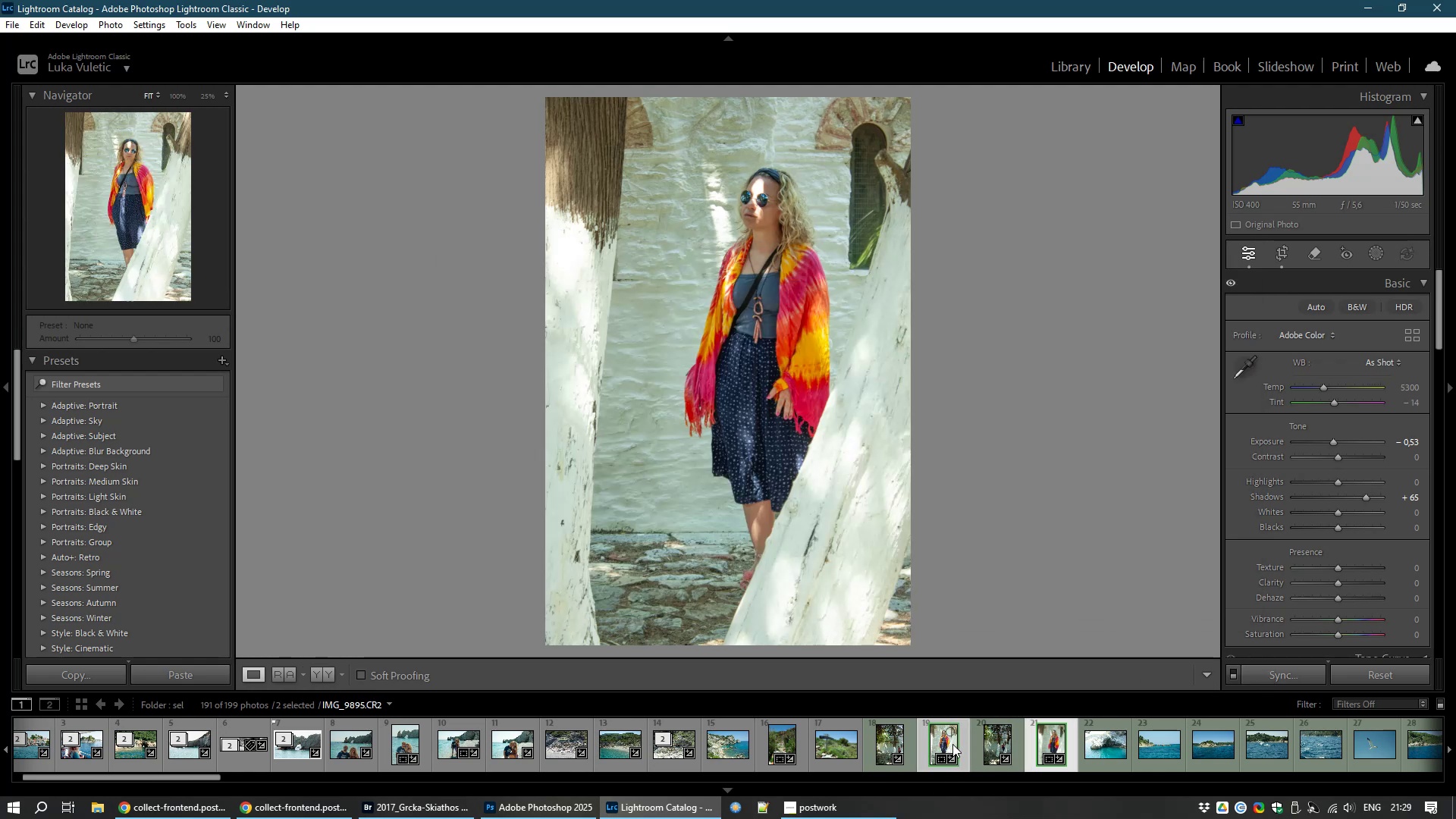 
left_click([937, 737])
 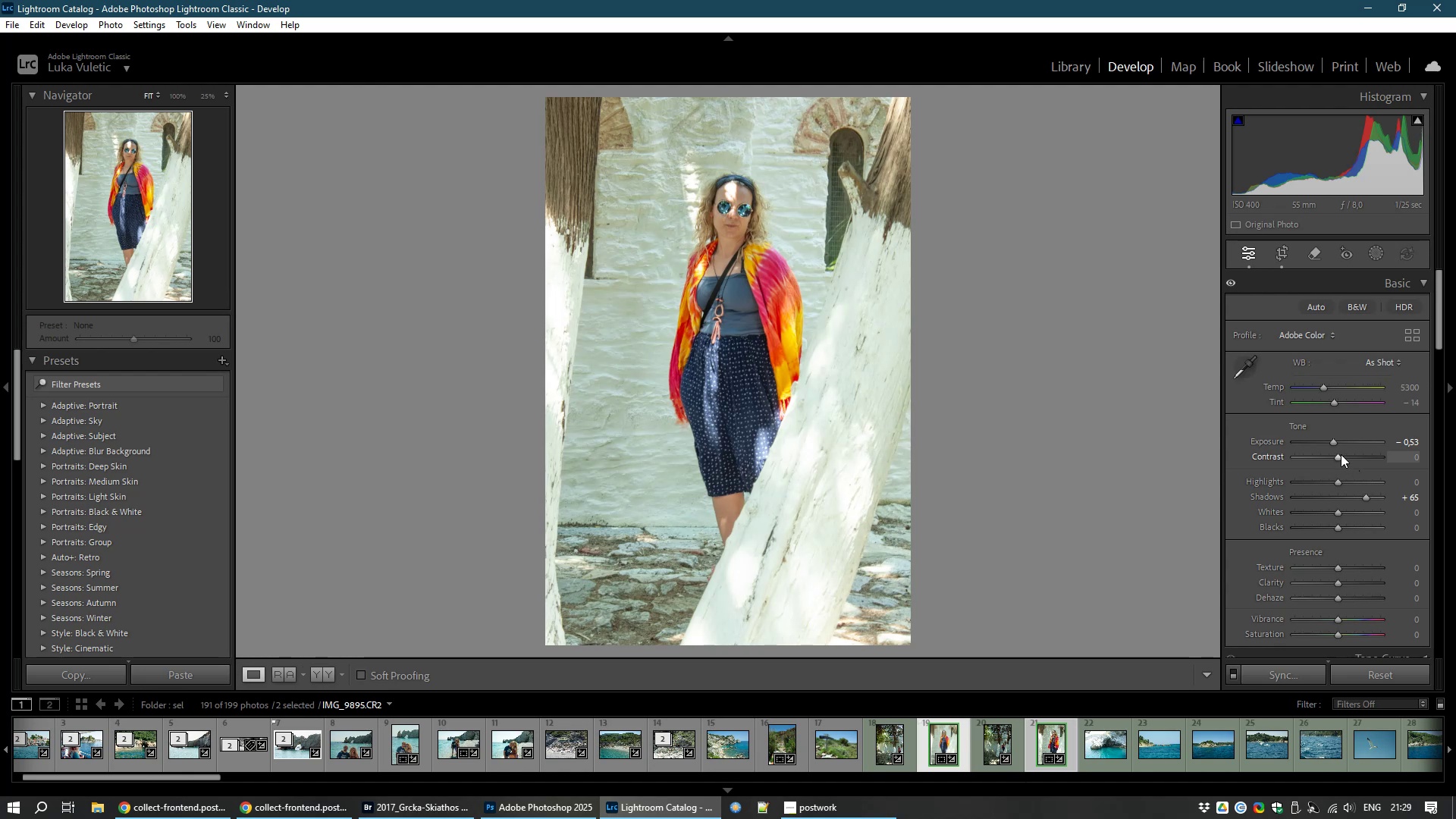 
wait(9.18)
 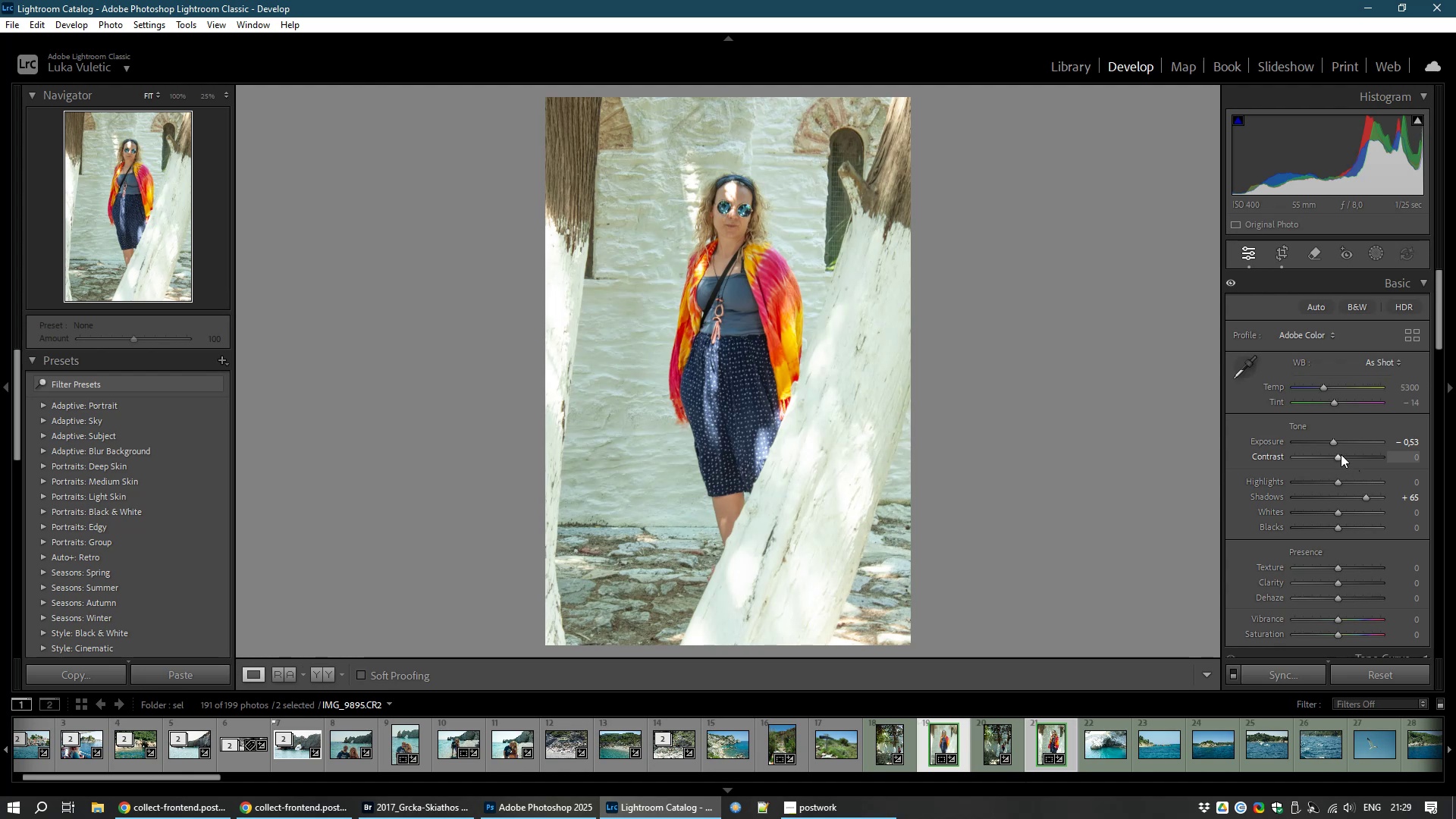 
hold_key(key=ControlLeft, duration=1.52)
left_click([1051, 742])
 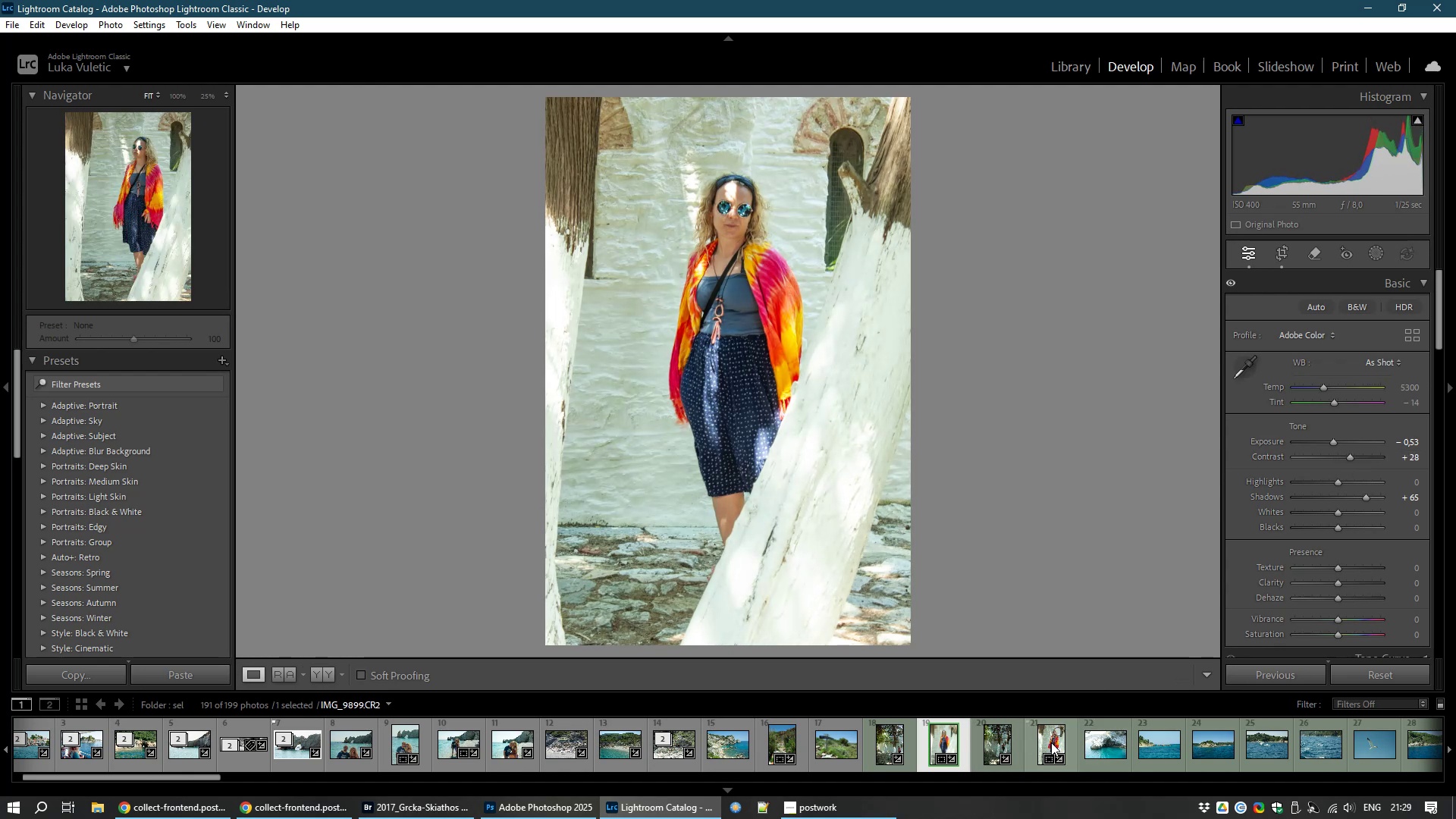 
hold_key(key=ControlLeft, duration=1.16)
left_click([1051, 742])
 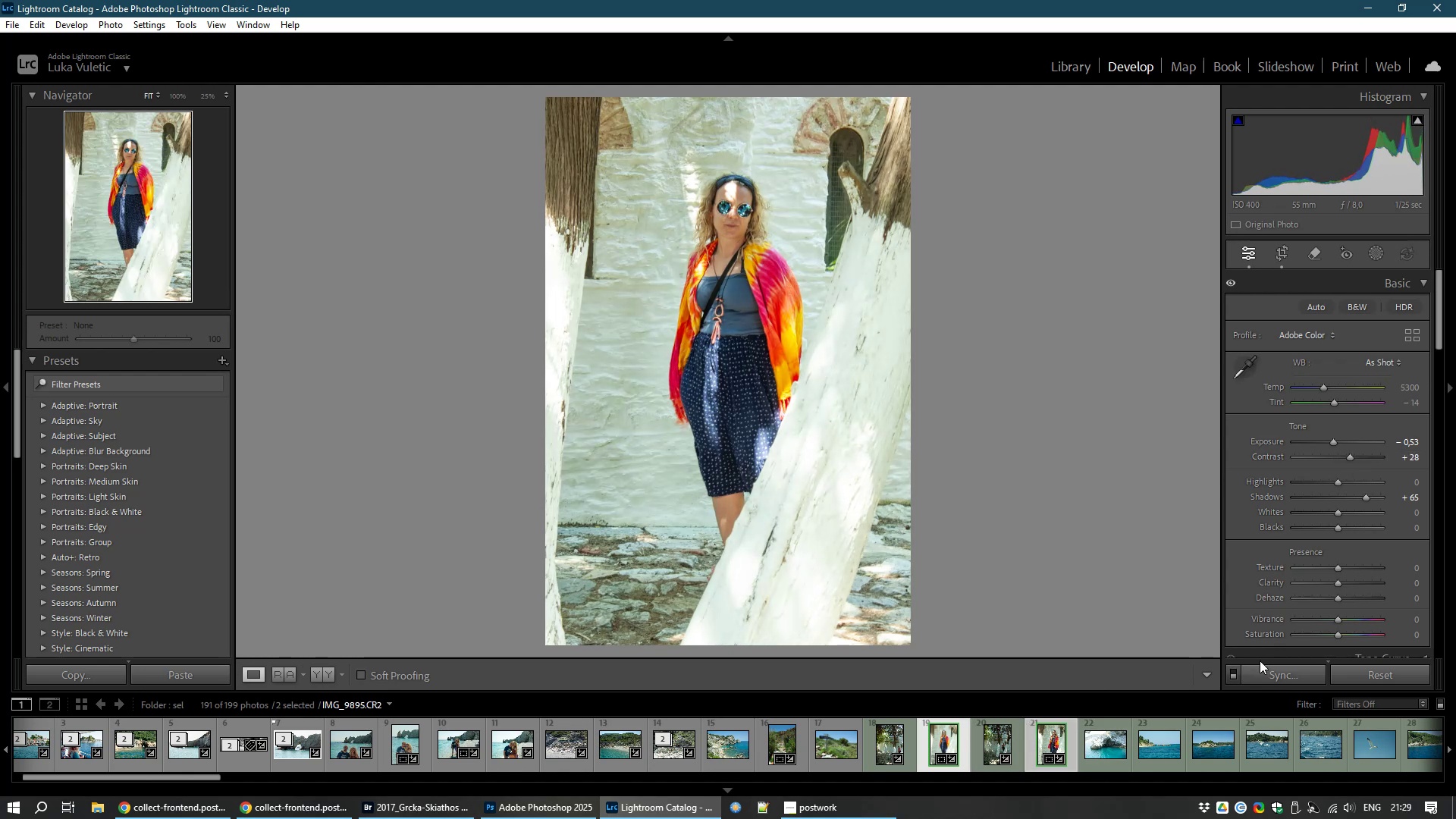 
left_click([1258, 670])
 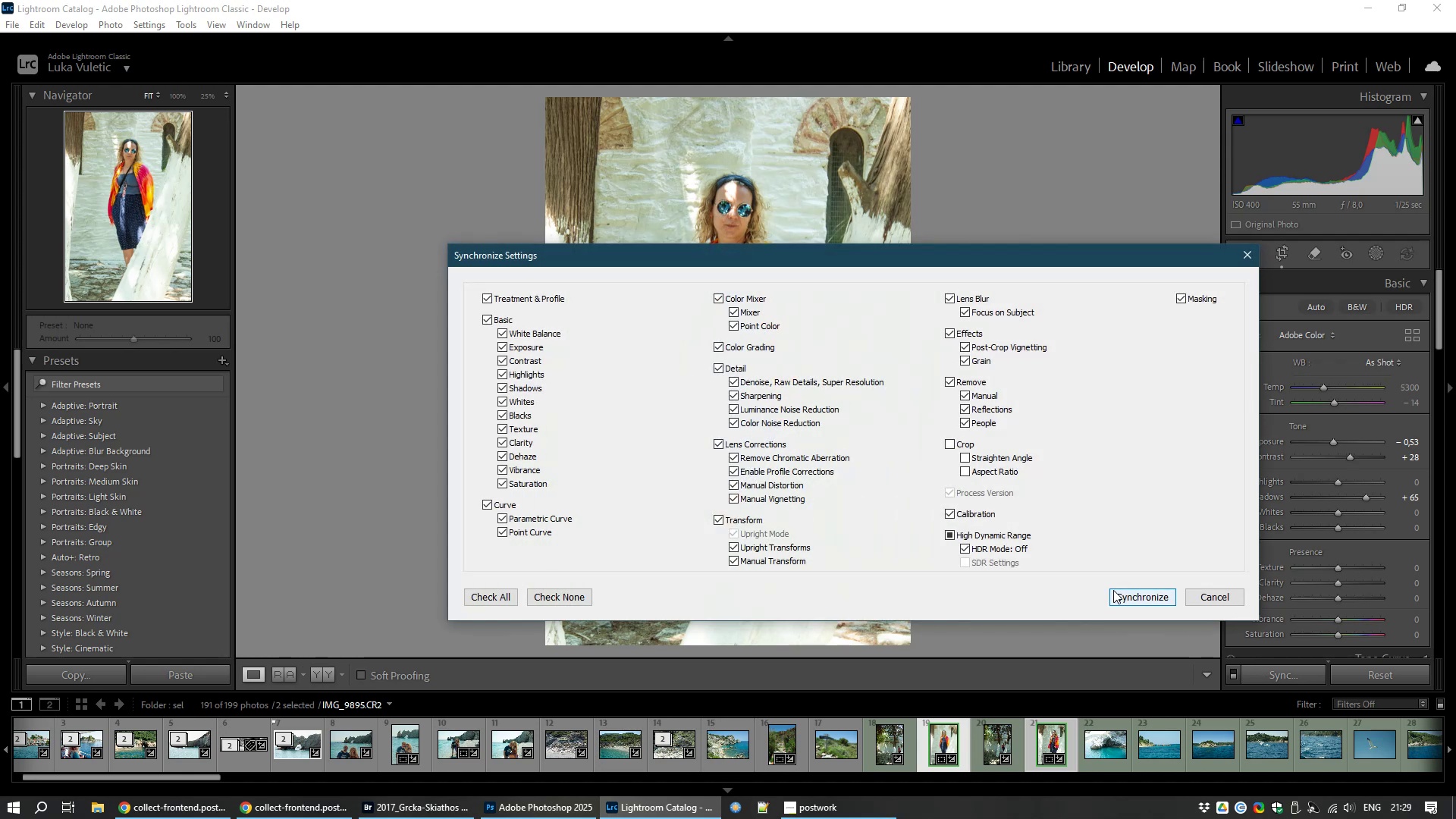 
left_click([1126, 599])
 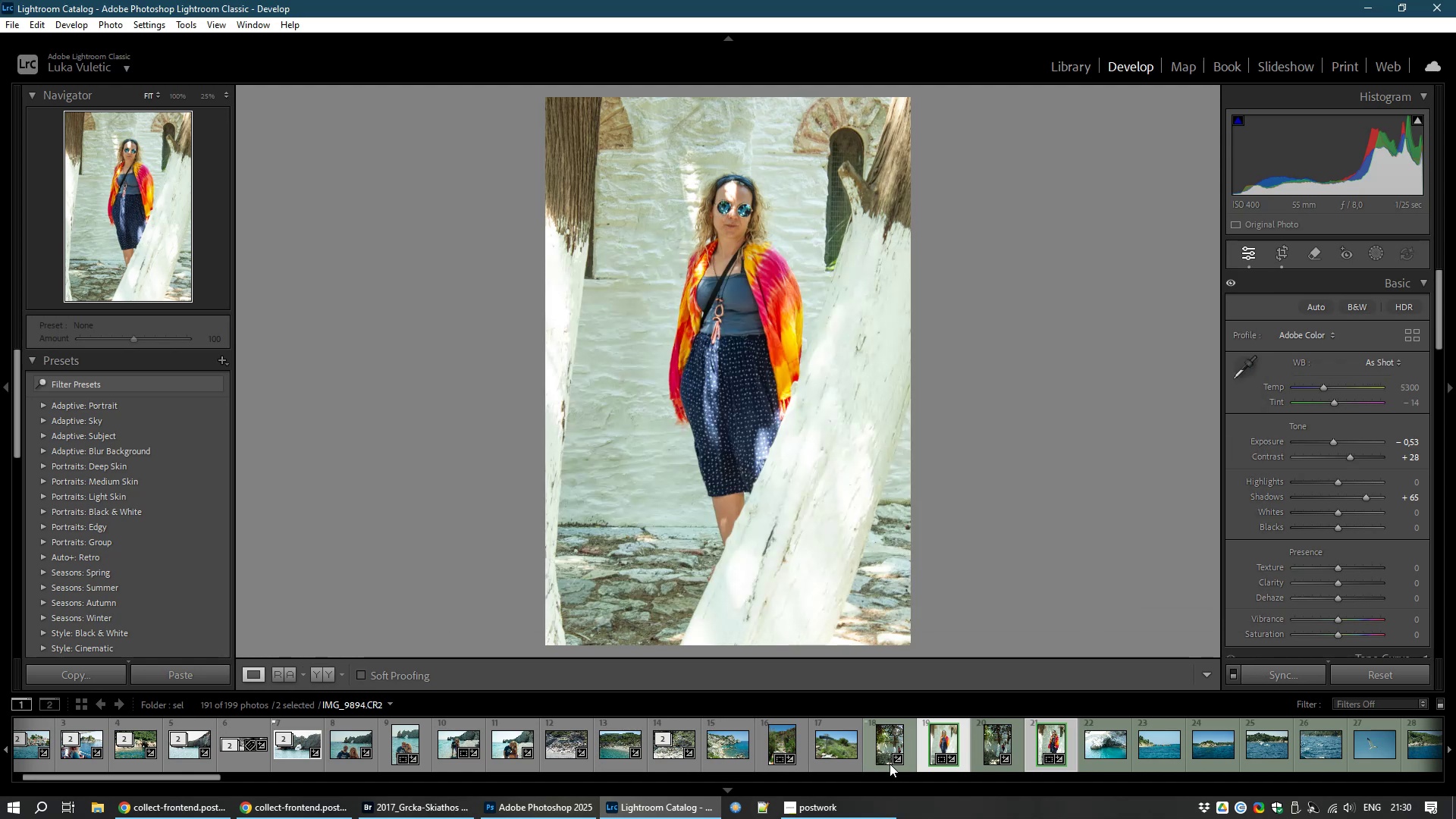 
left_click([881, 745])
 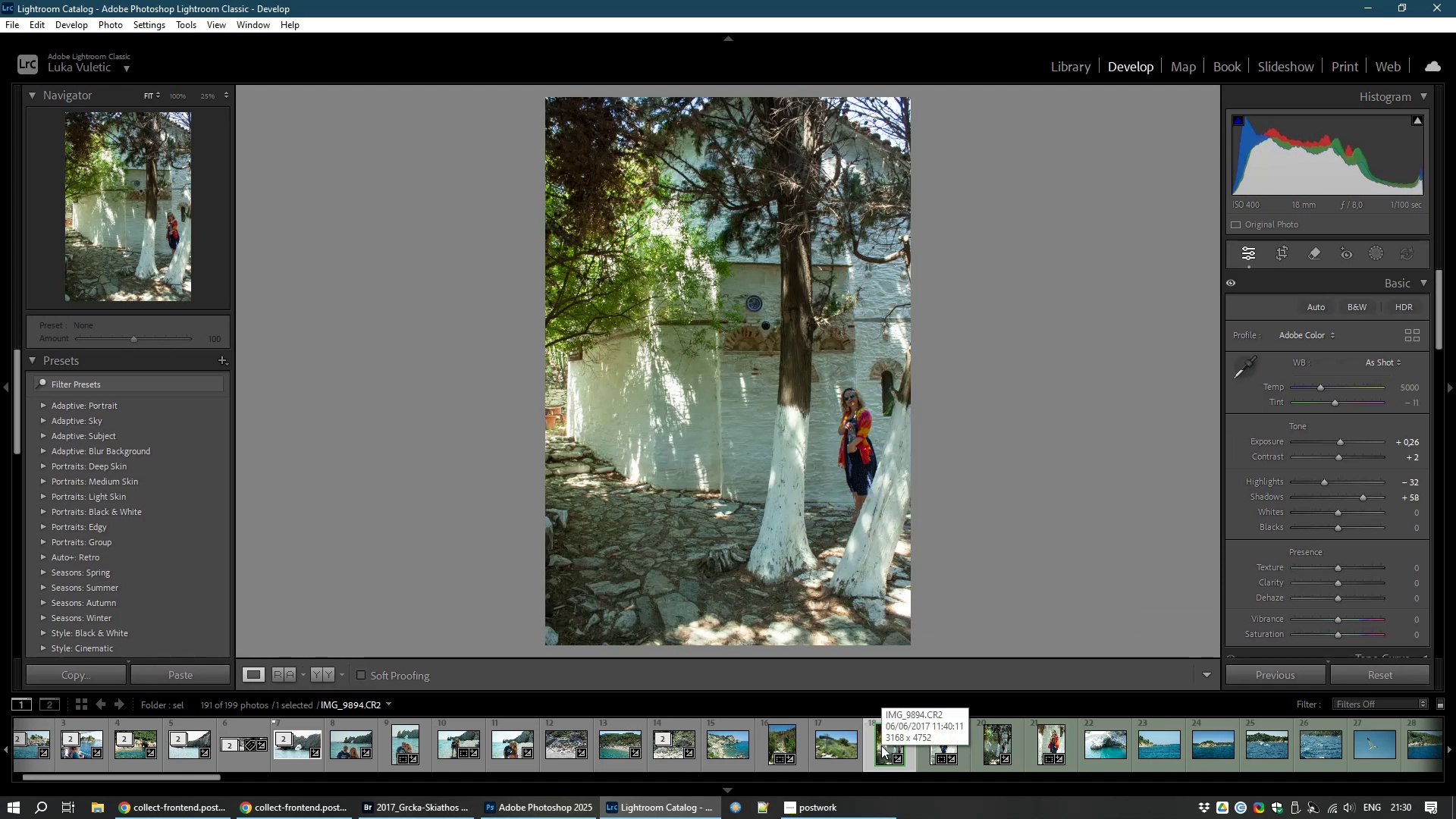 
key(8)
 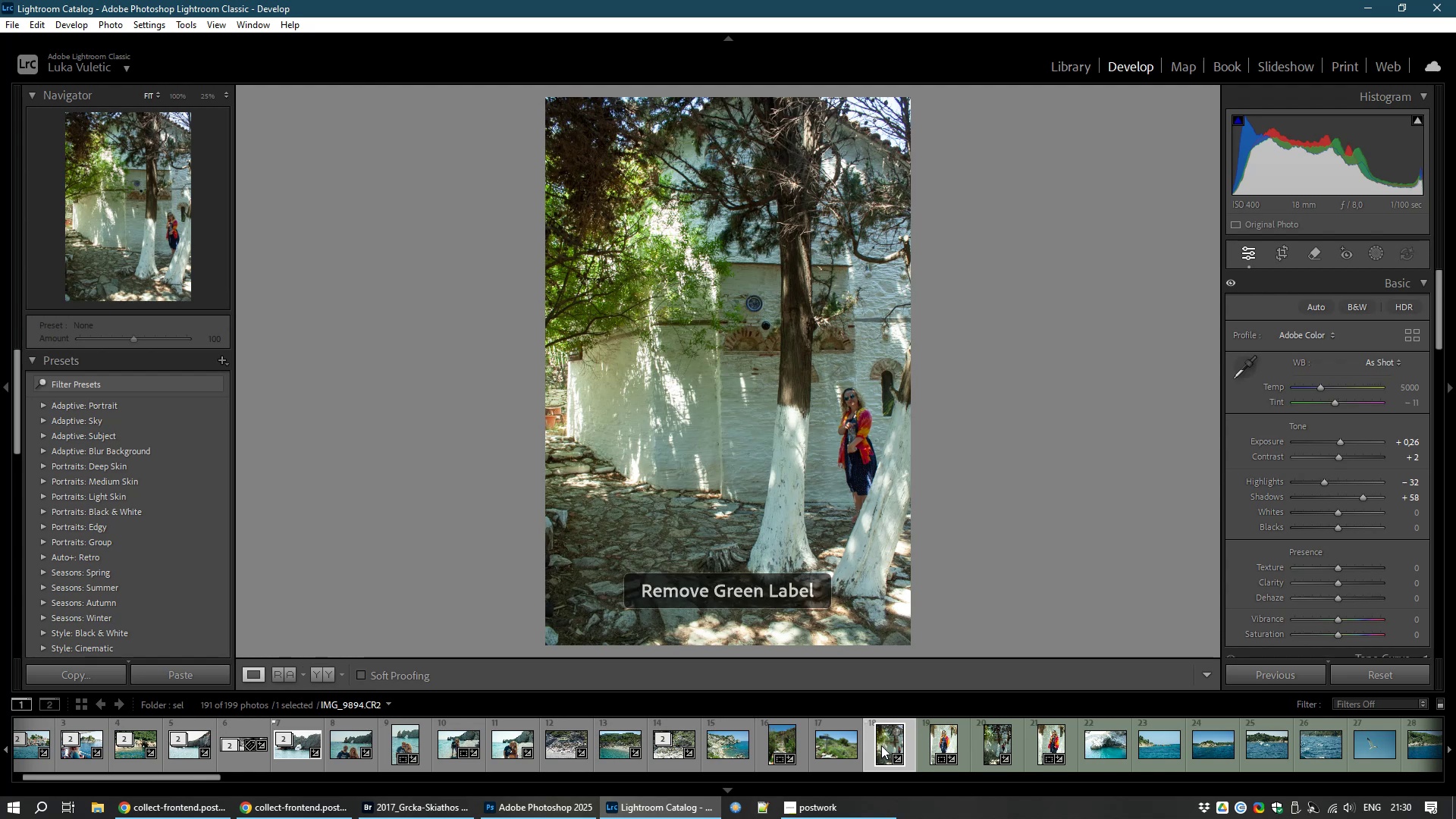 
key(ArrowRight)
 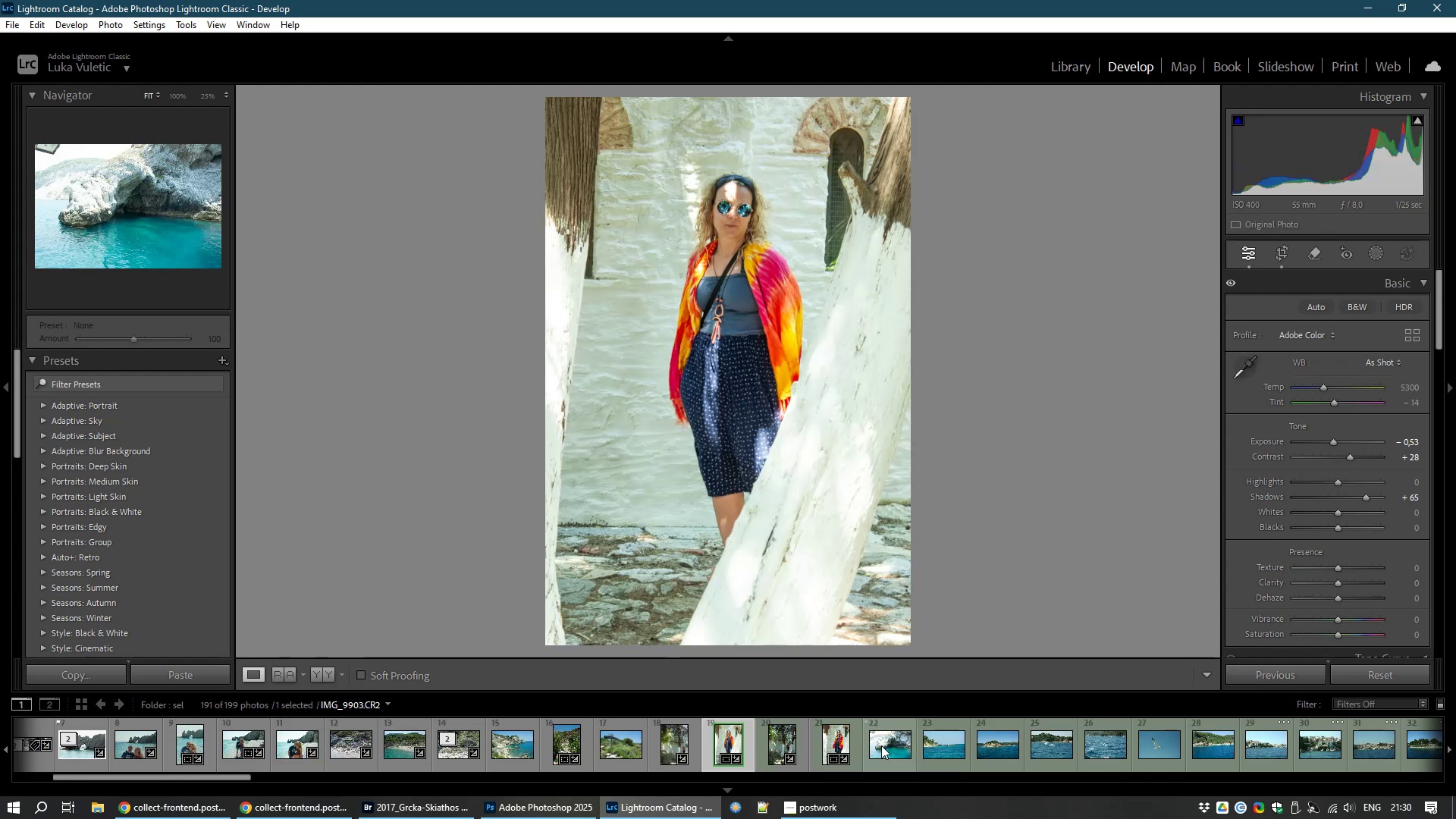 
key(8)
 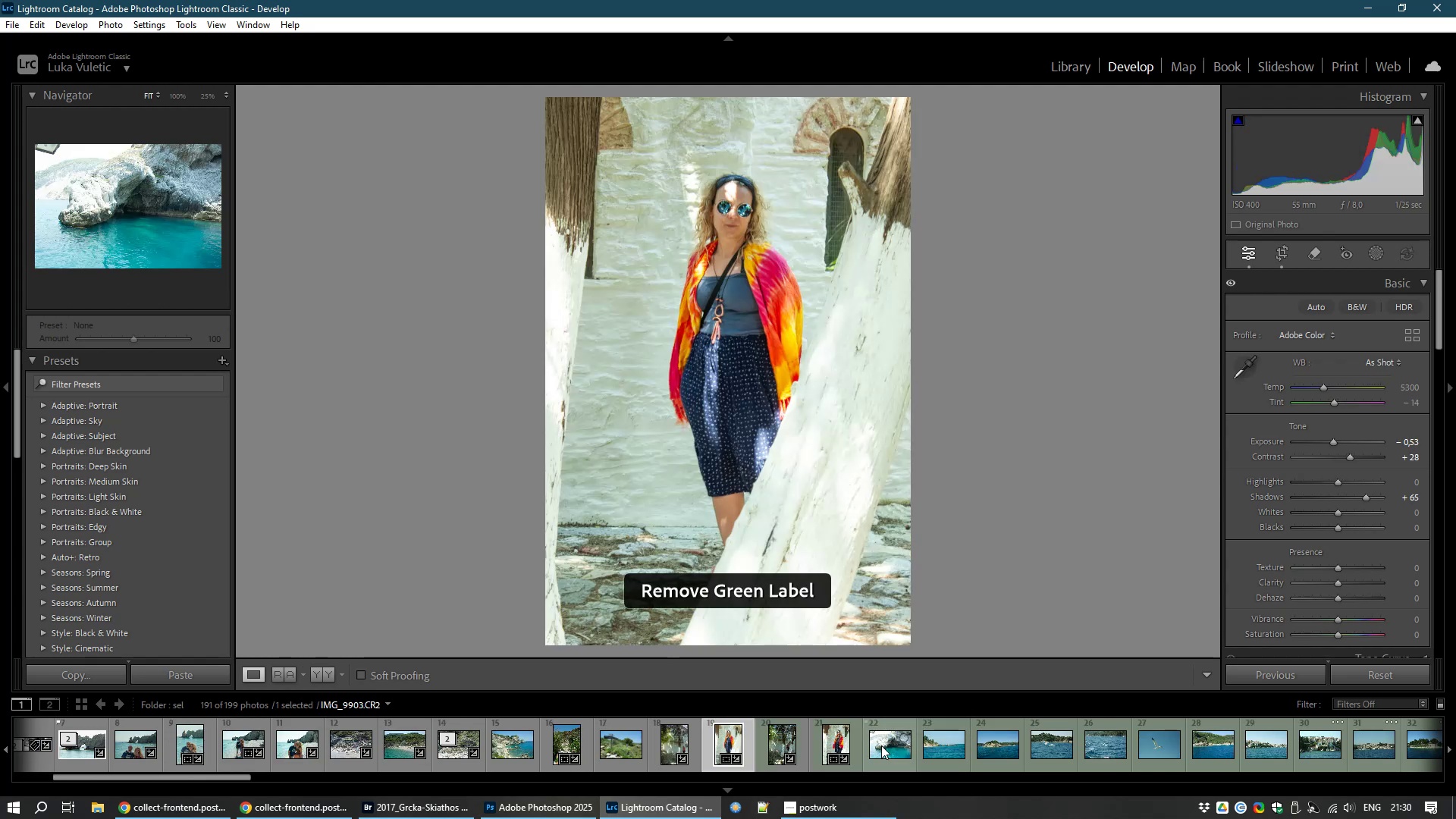 
key(ArrowRight)
 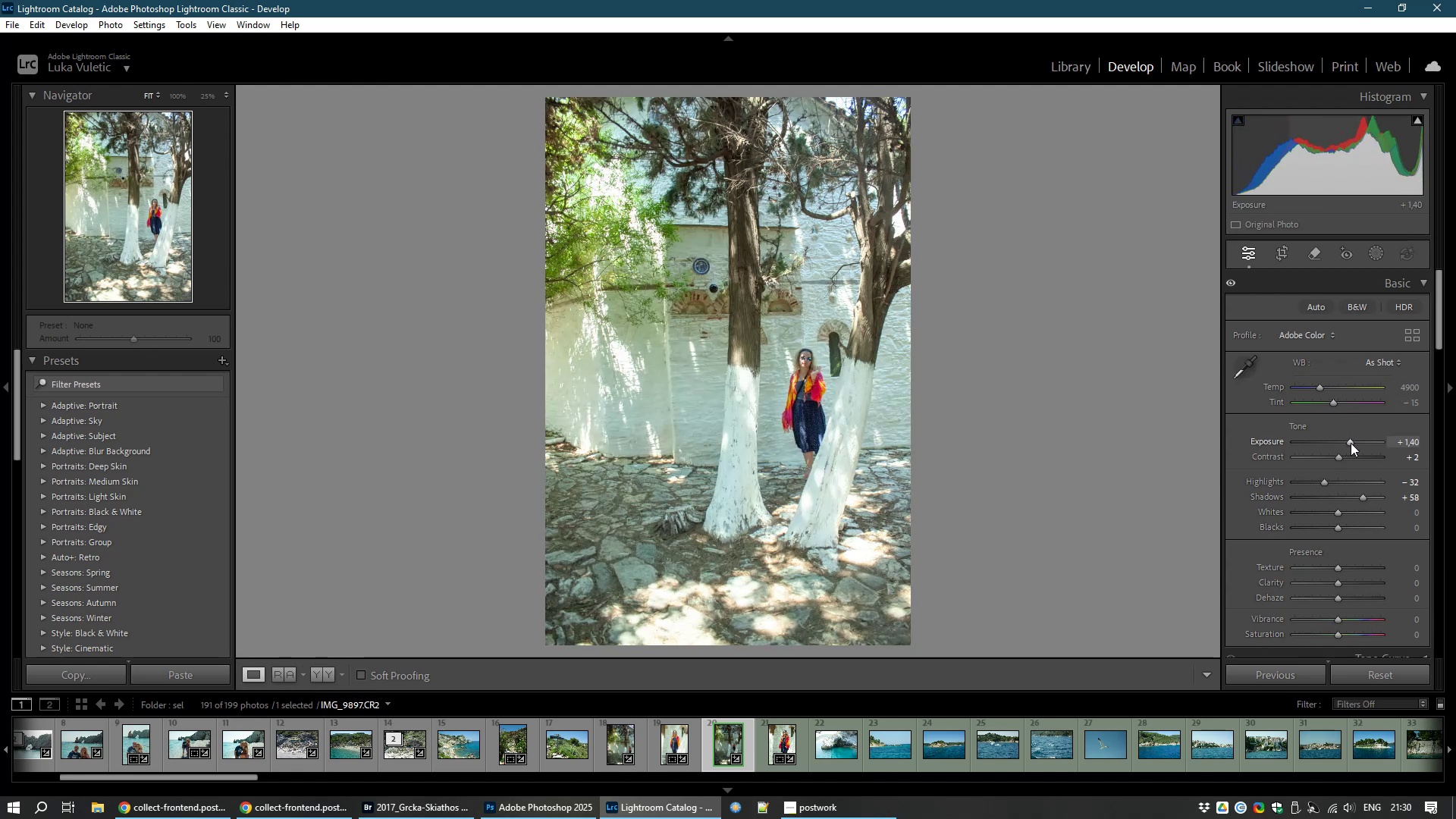 
wait(13.88)
 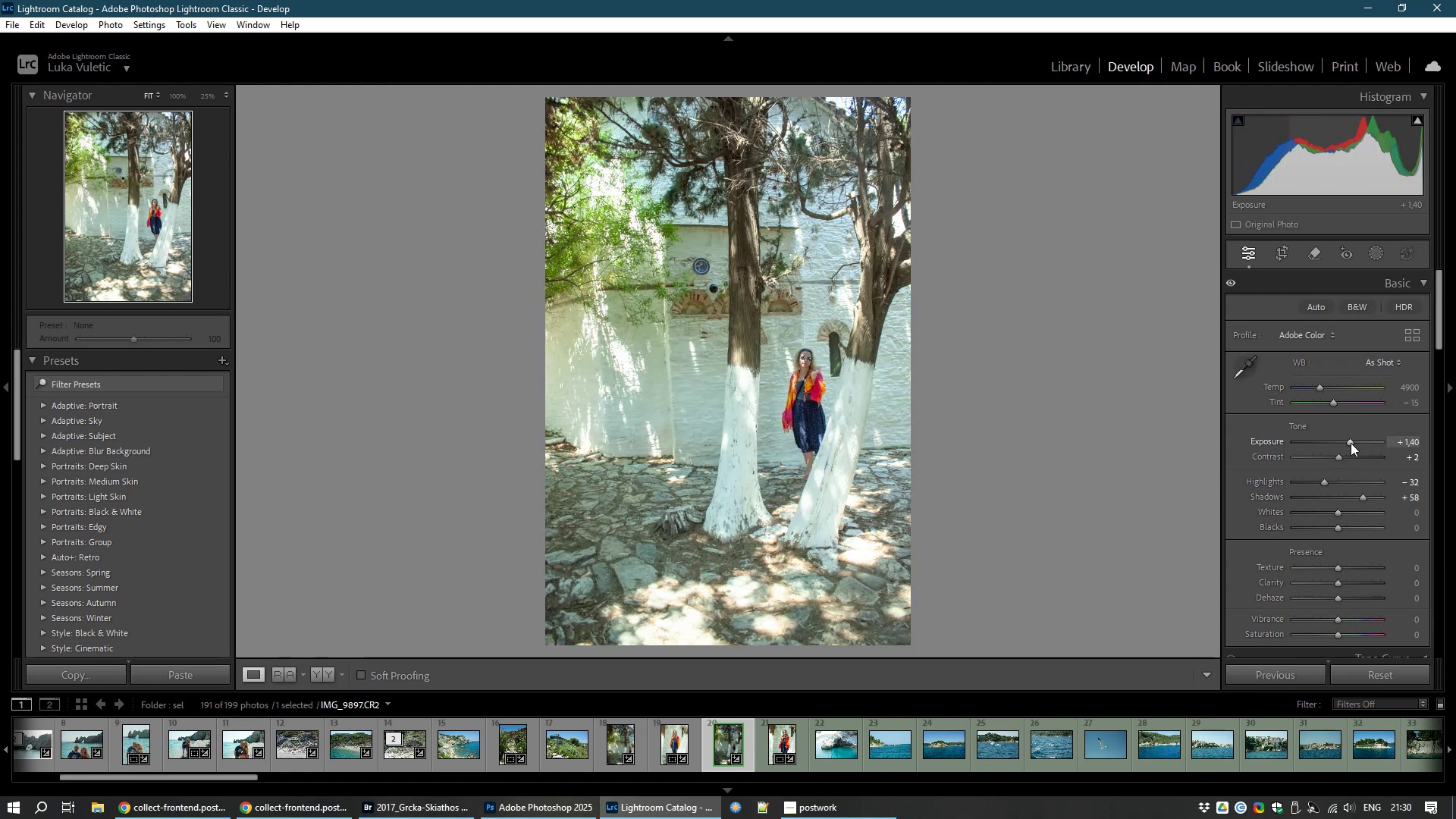 
hold_key(key=8, duration=3.27)
 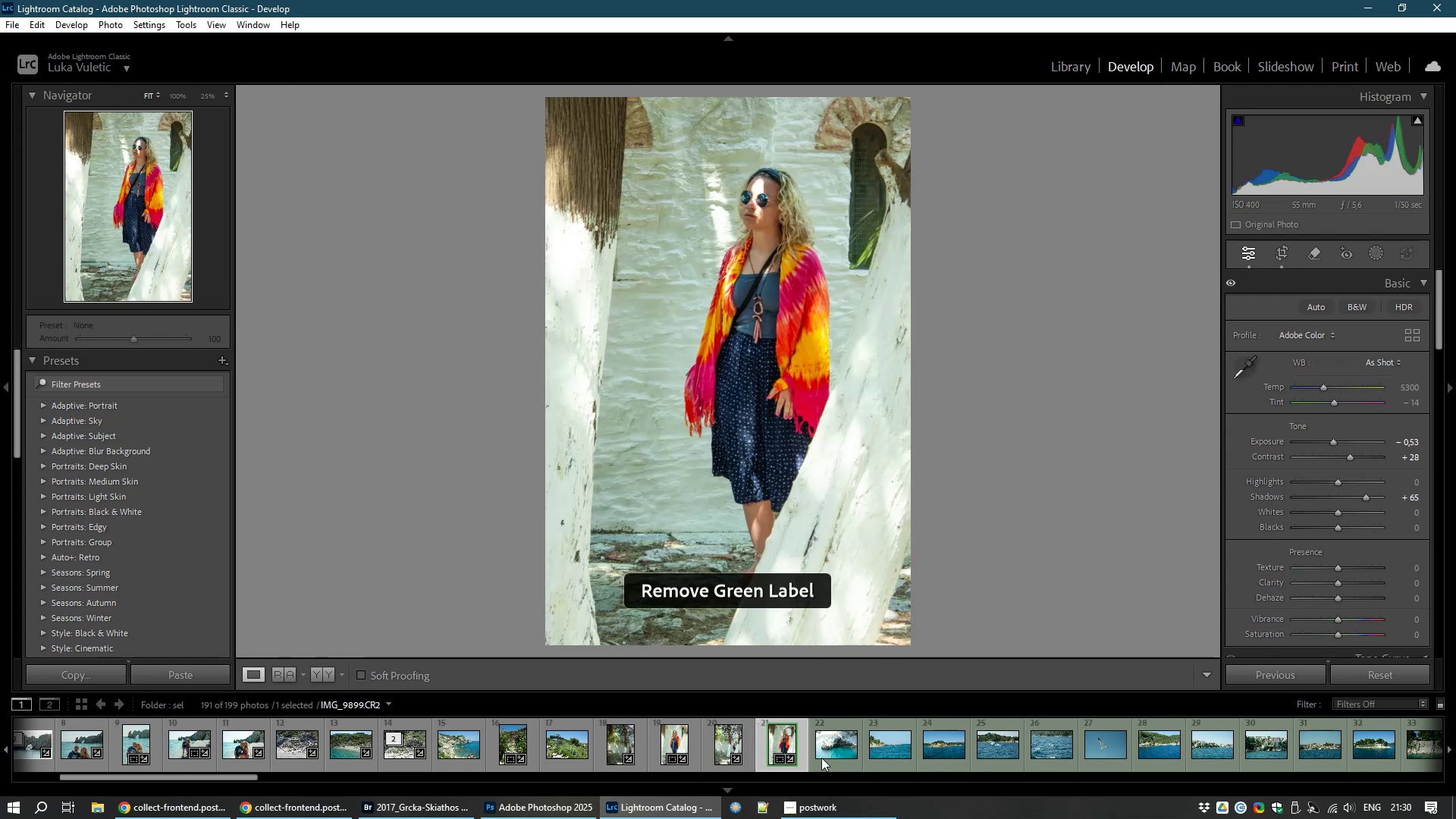 
left_click([775, 742])
 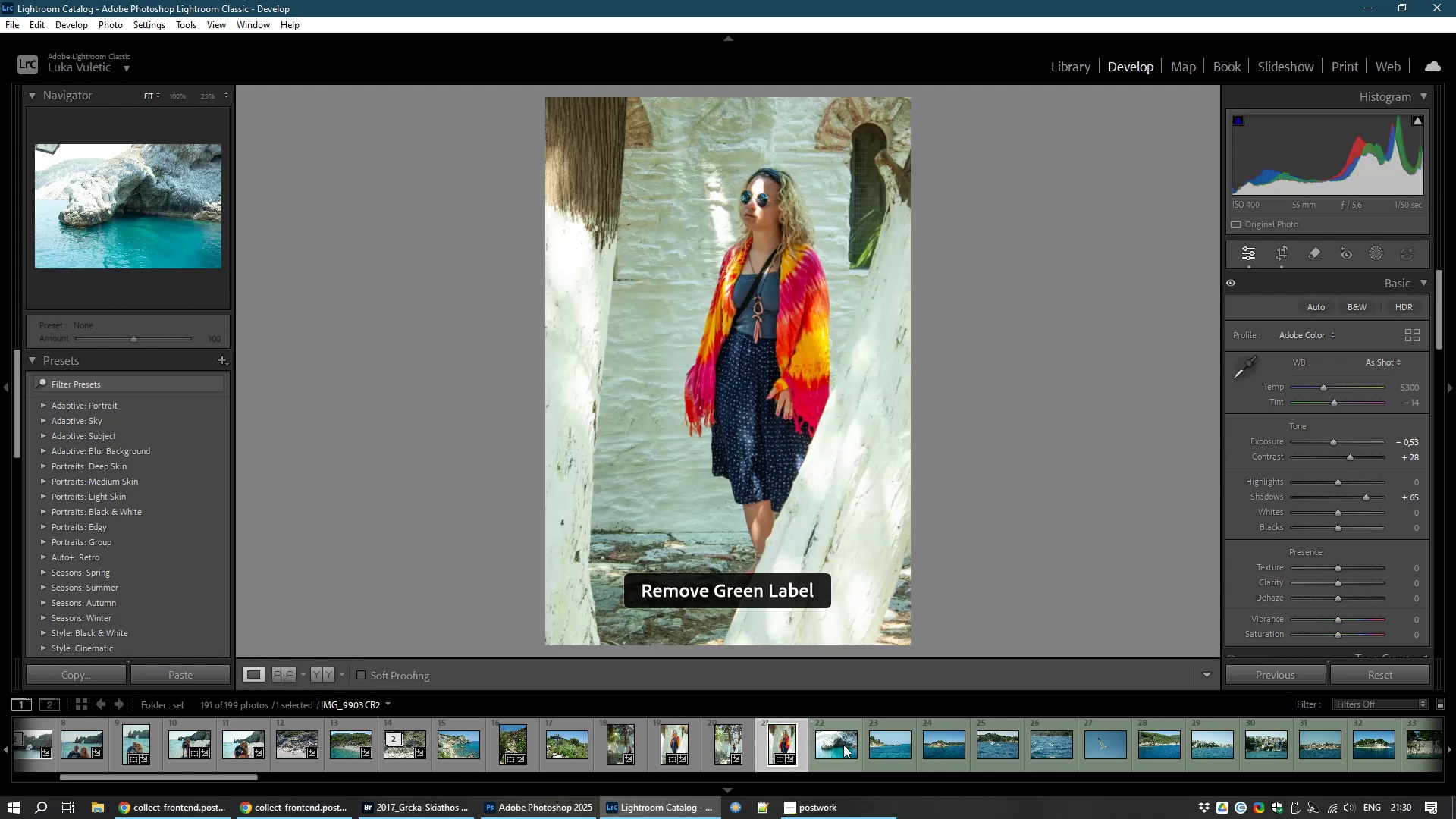 
left_click([833, 753])
 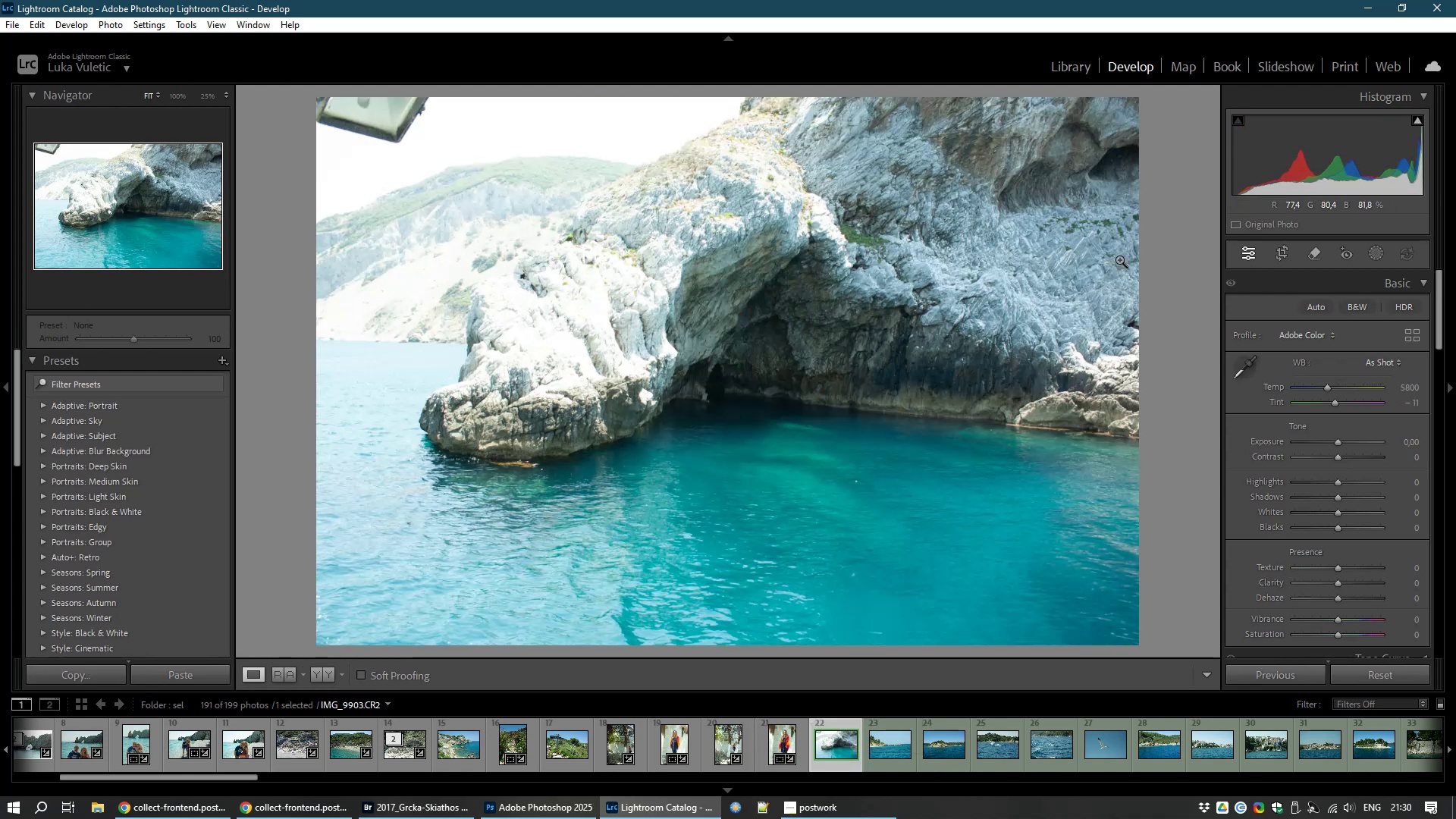 
wait(6.17)
 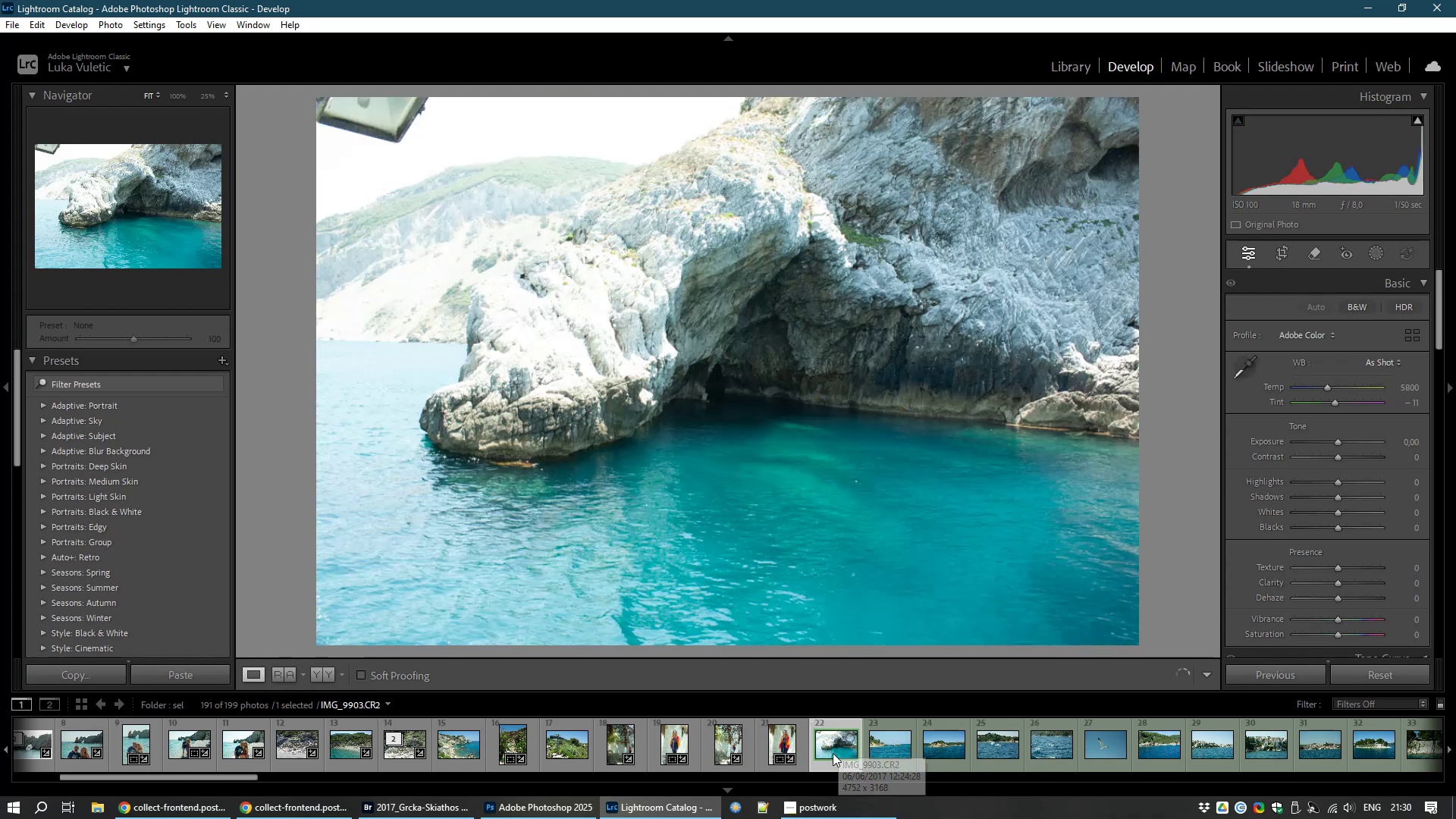 
left_click([1309, 258])
 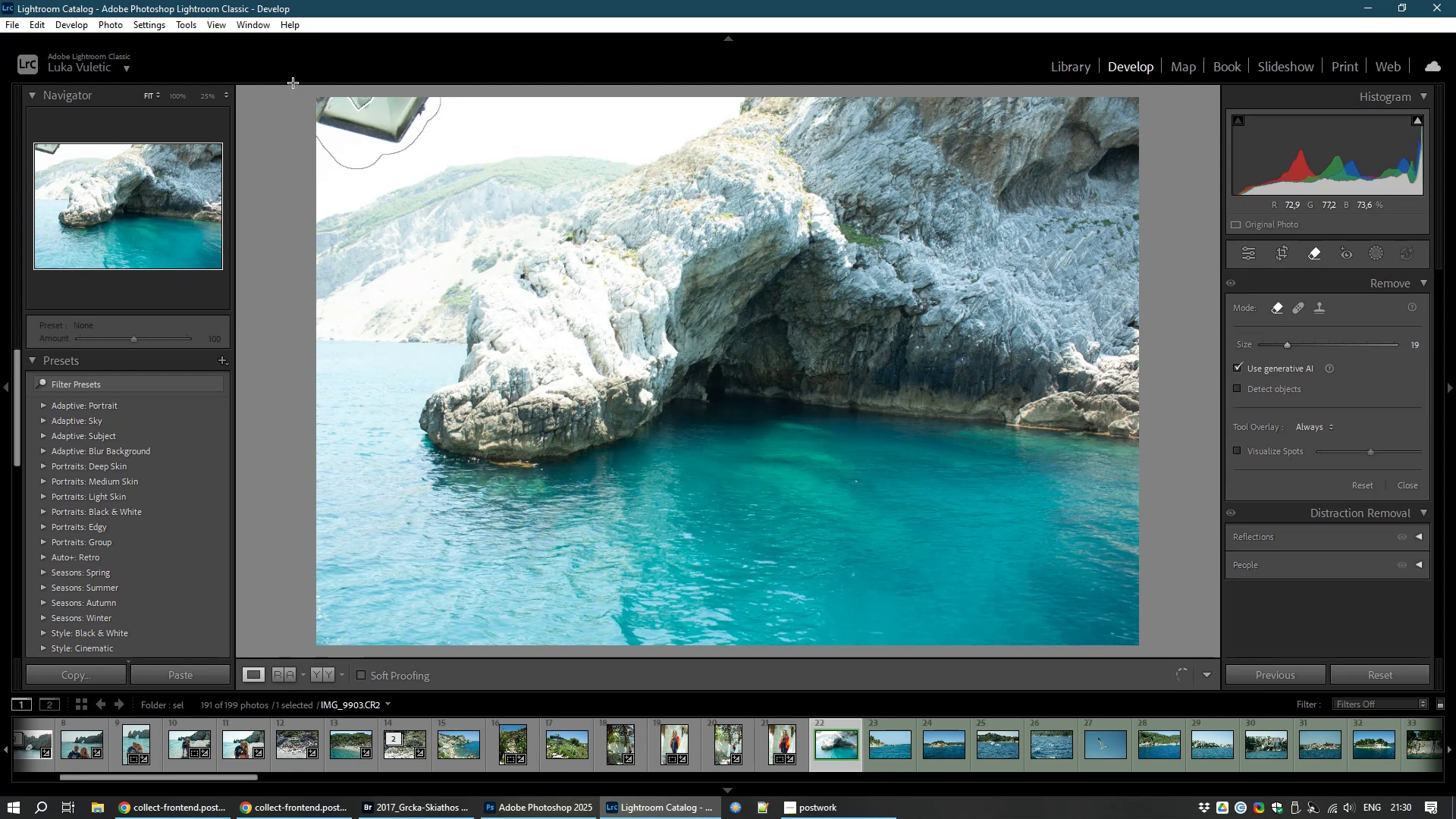 
wait(10.6)
 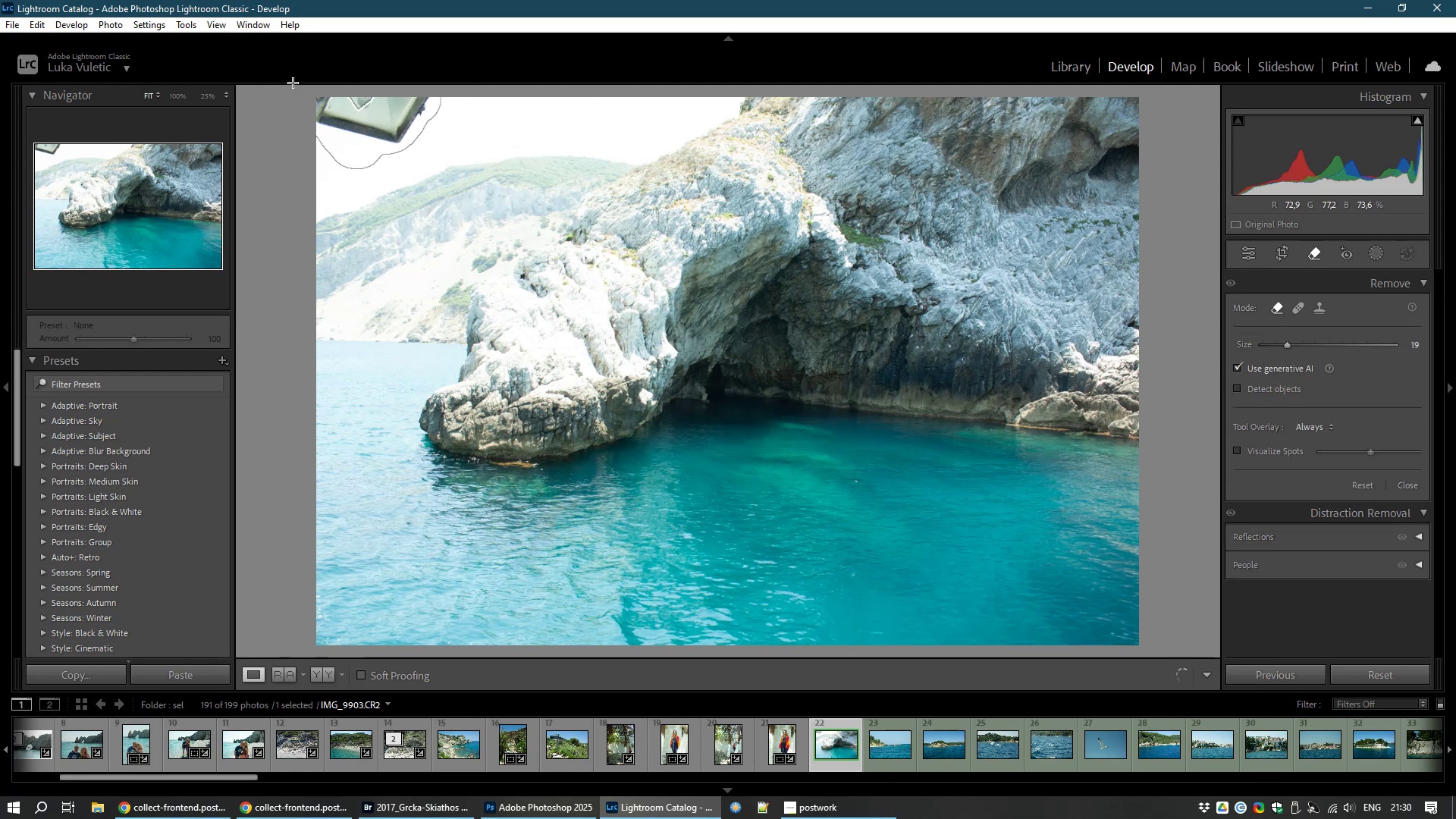 
left_click([1406, 525])
 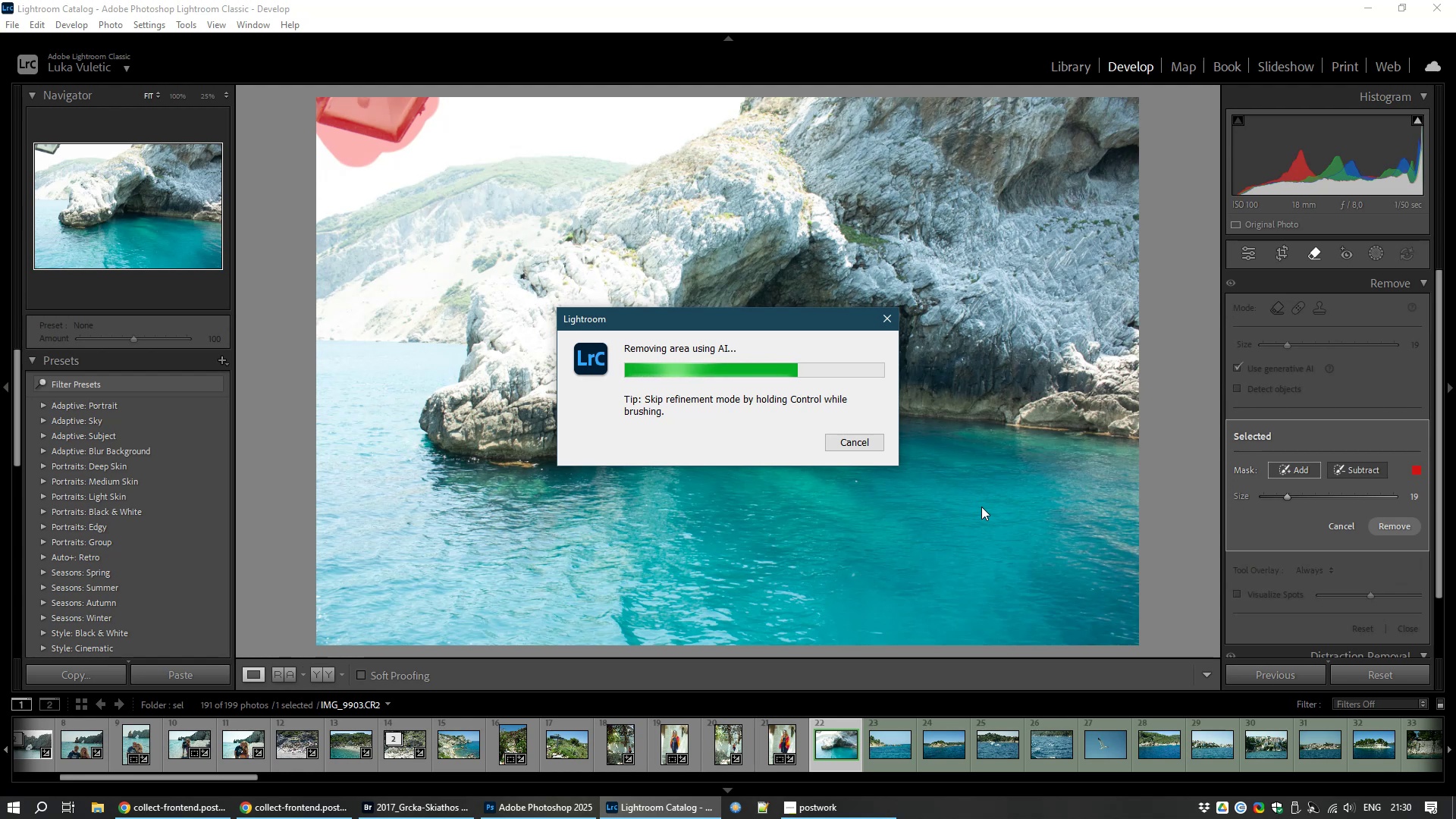 
wait(14.39)
 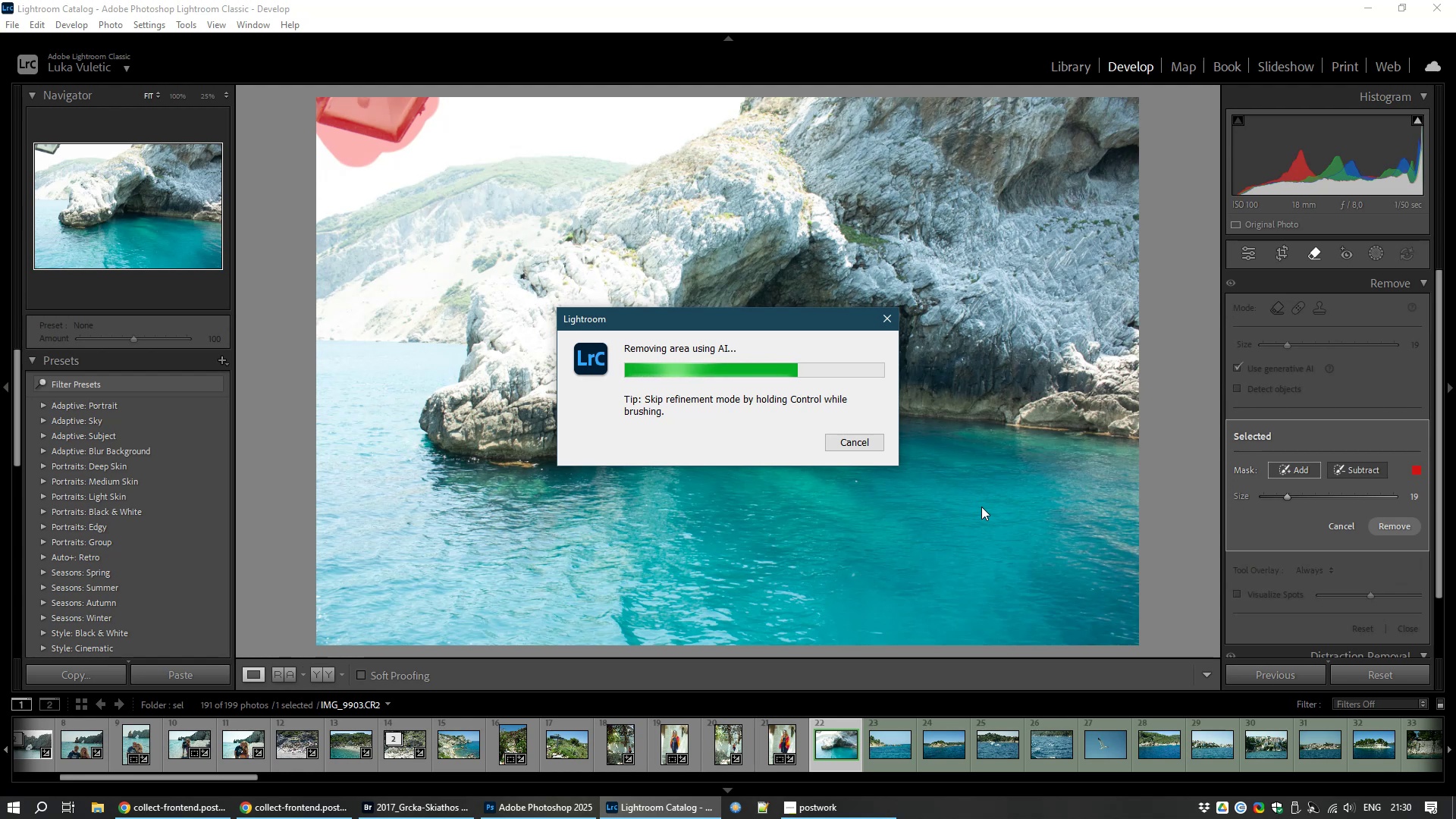 
mouse_move([1259, 265])
 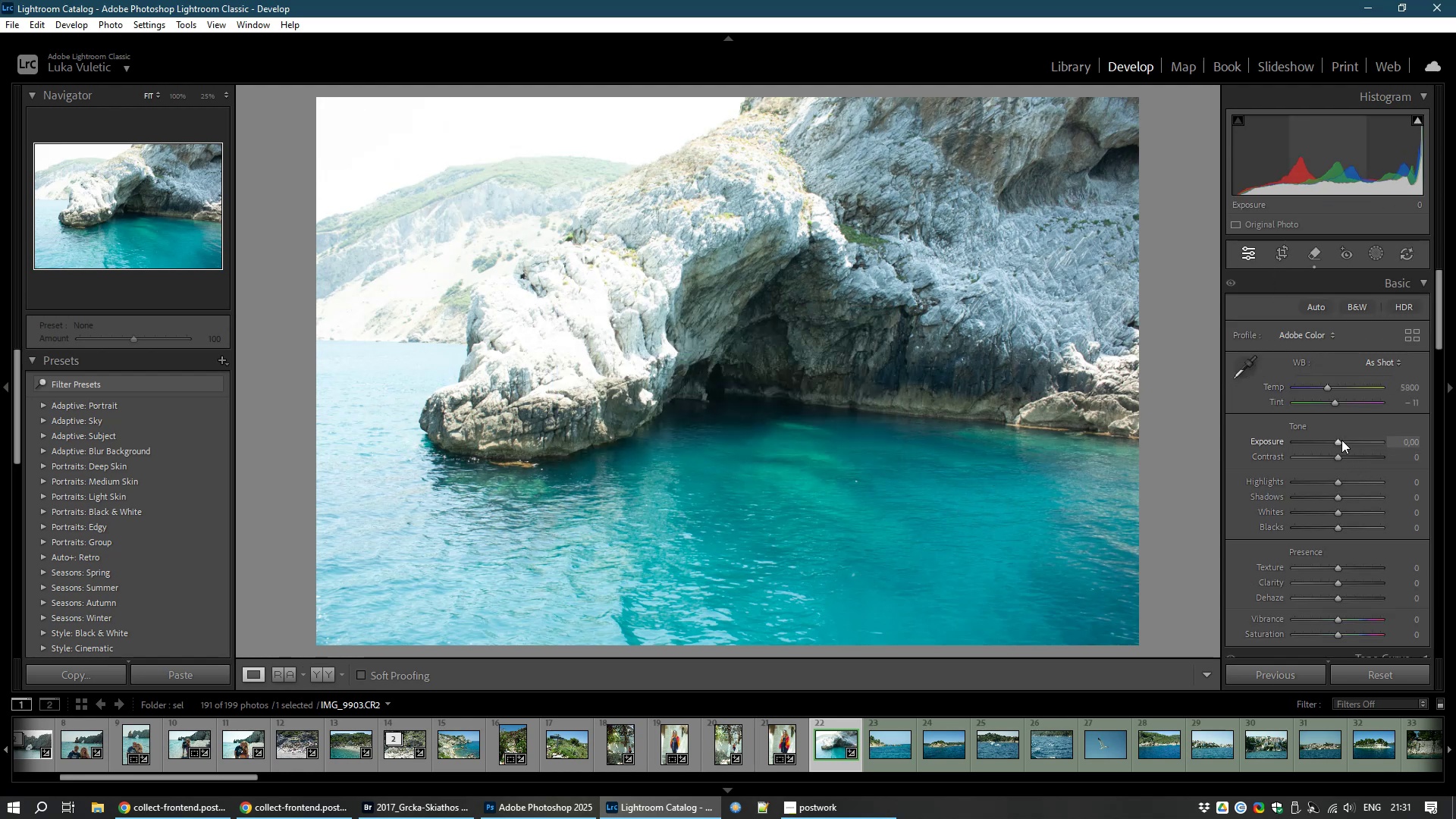 
left_click_drag(start_coordinate=[1338, 439], to_coordinate=[1326, 441])
 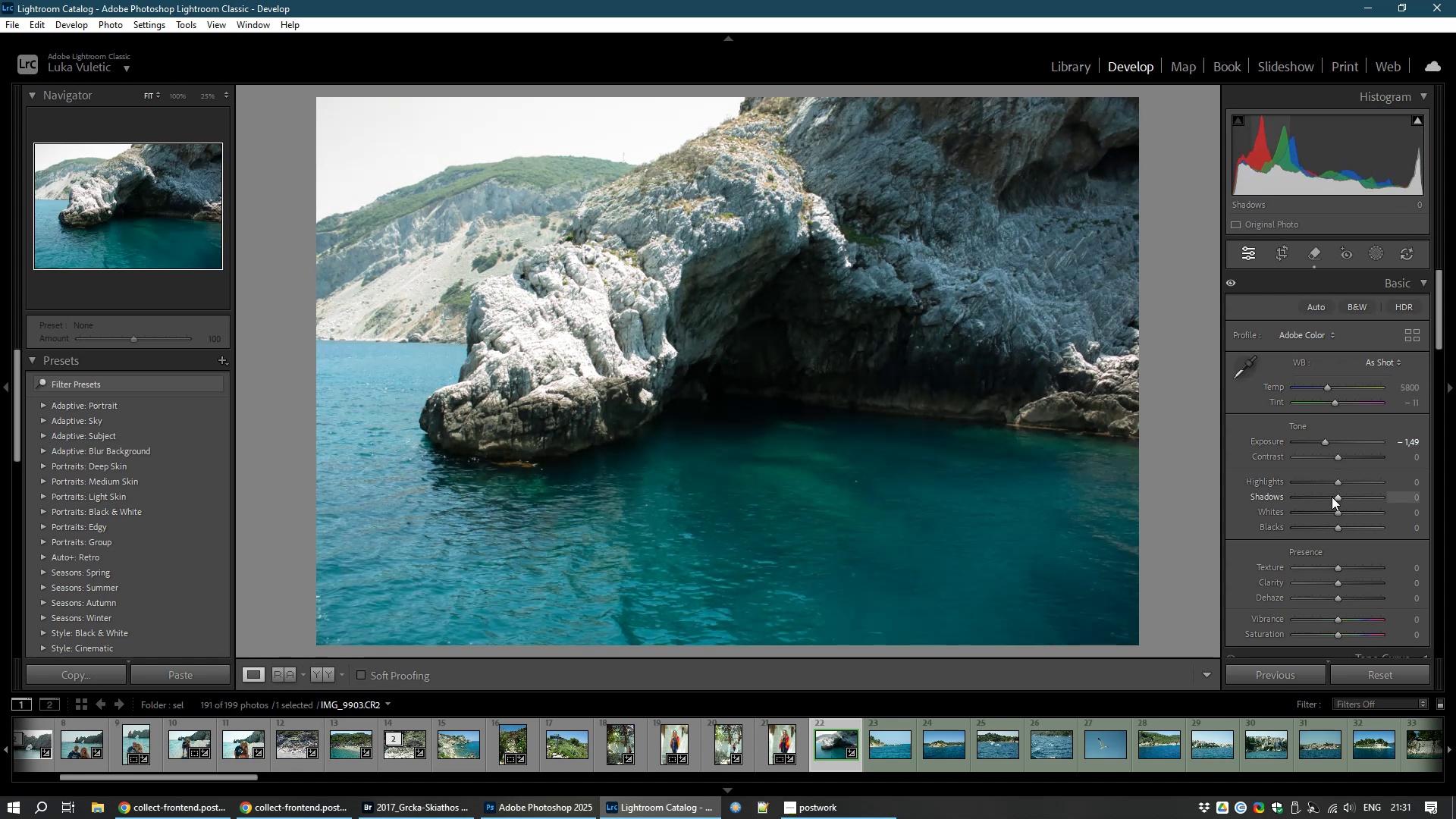 
left_click_drag(start_coordinate=[1337, 495], to_coordinate=[1382, 495])
 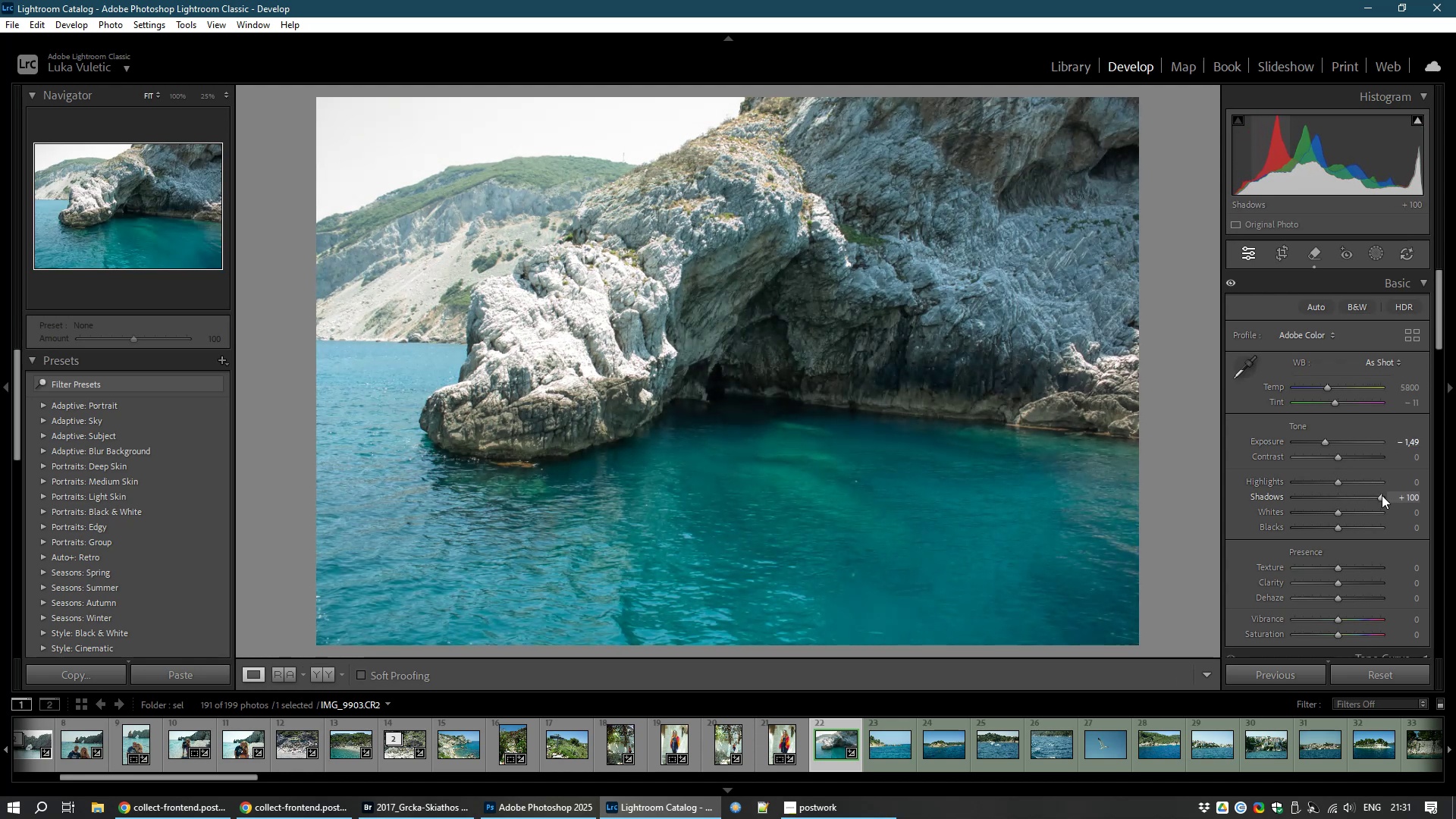 
left_click_drag(start_coordinate=[1382, 495], to_coordinate=[1373, 494])
 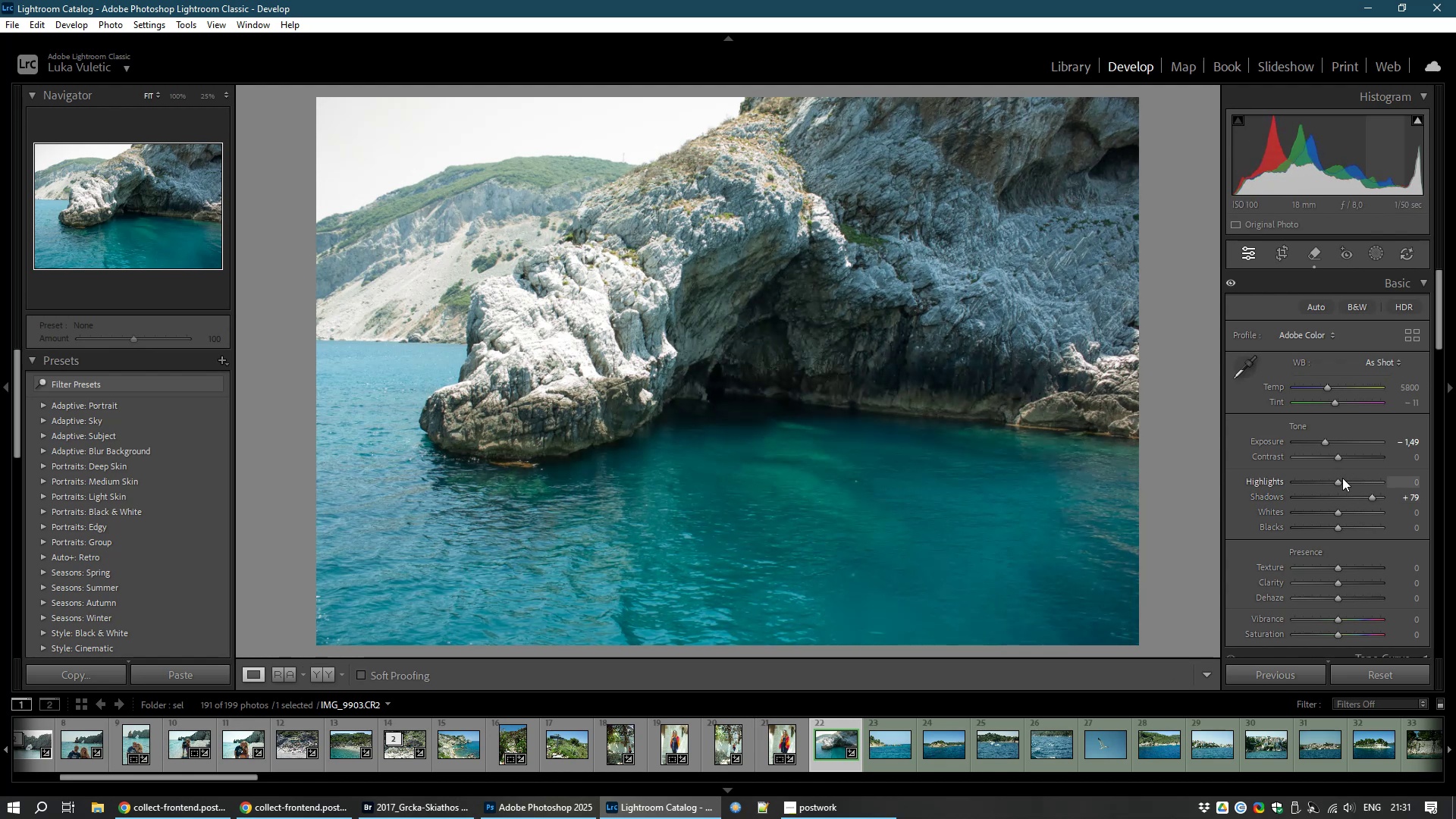 
left_click_drag(start_coordinate=[1338, 482], to_coordinate=[1316, 479])
 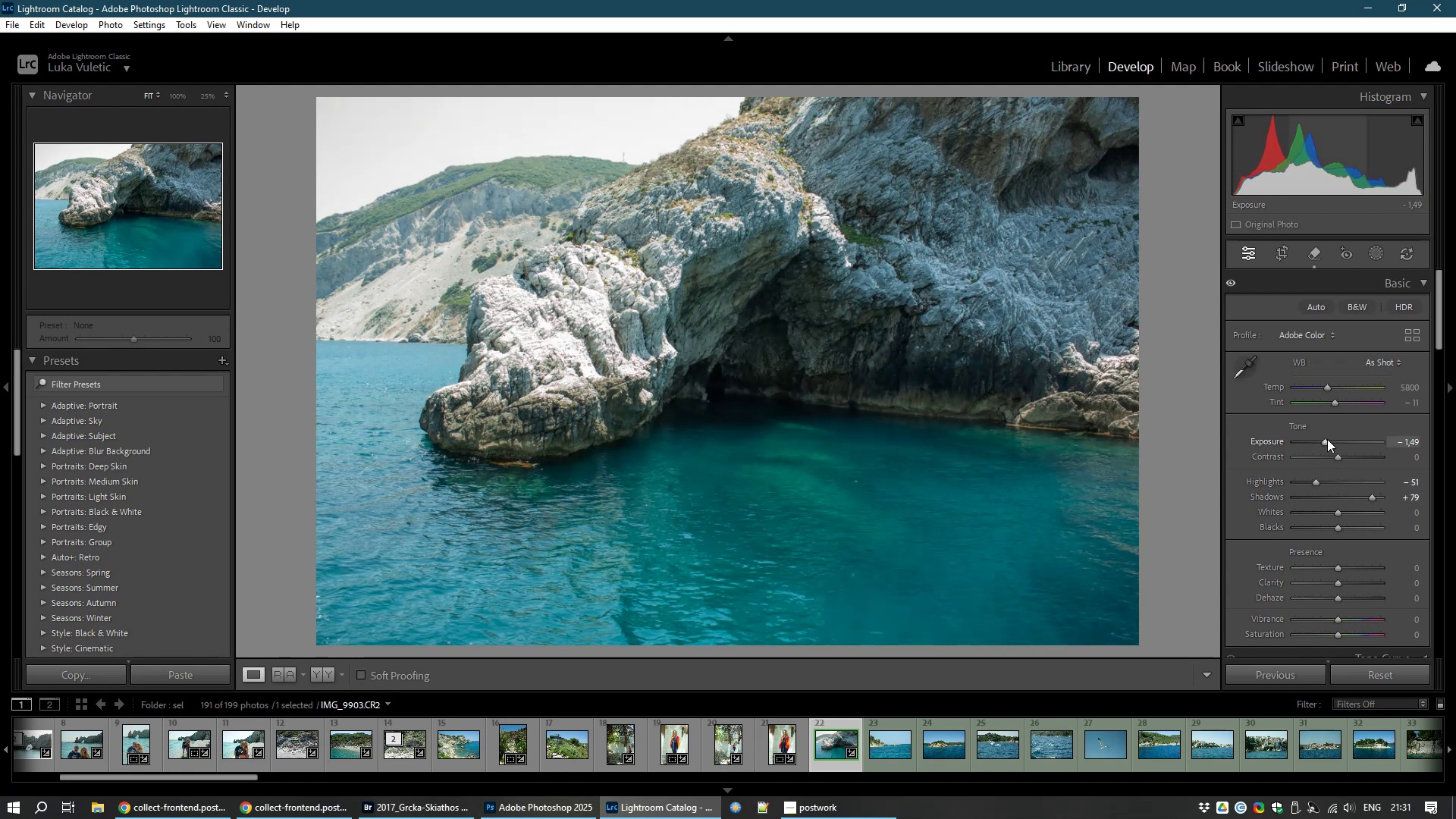 
left_click_drag(start_coordinate=[1327, 439], to_coordinate=[1332, 439])
 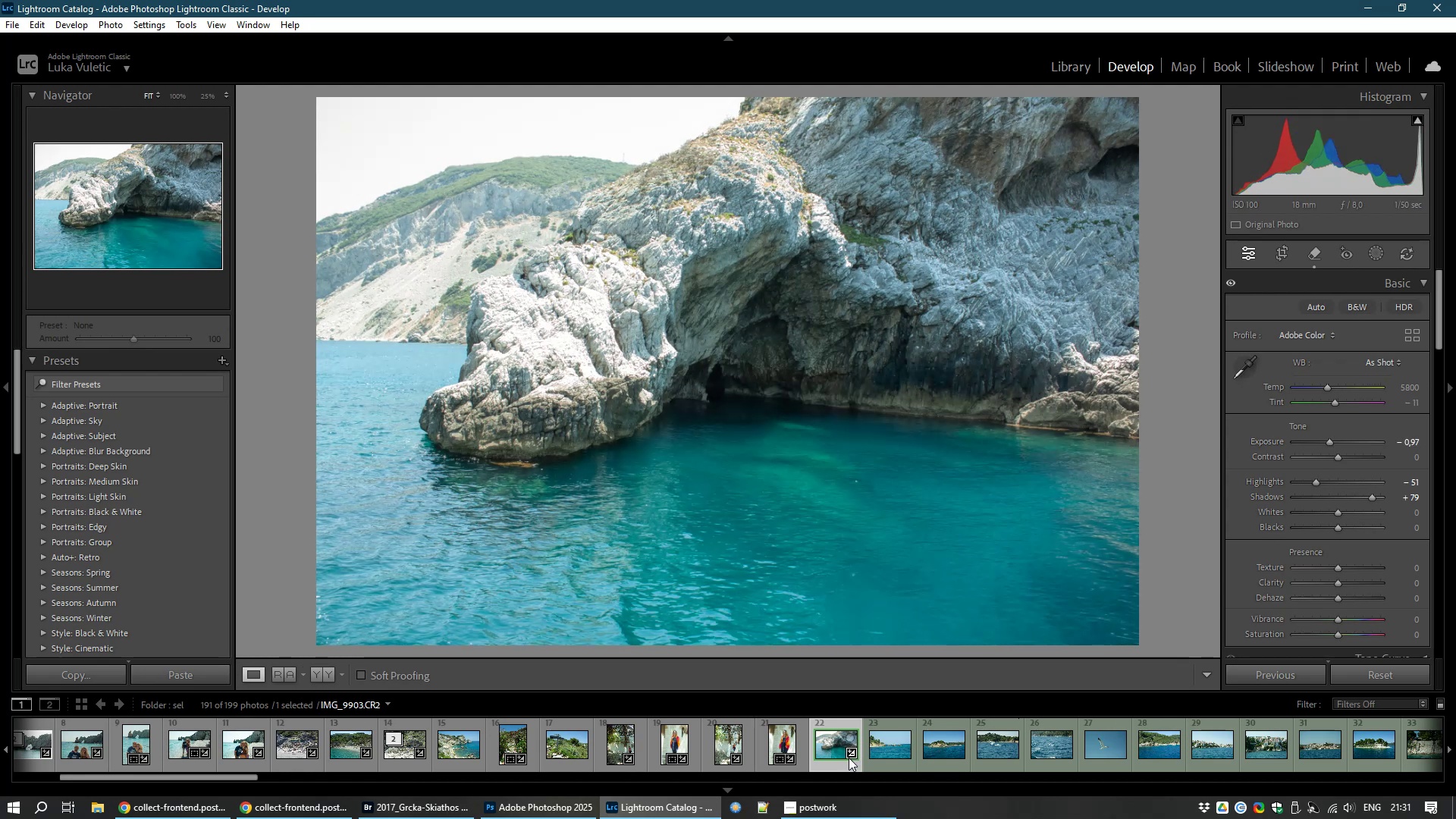 
wait(7.16)
 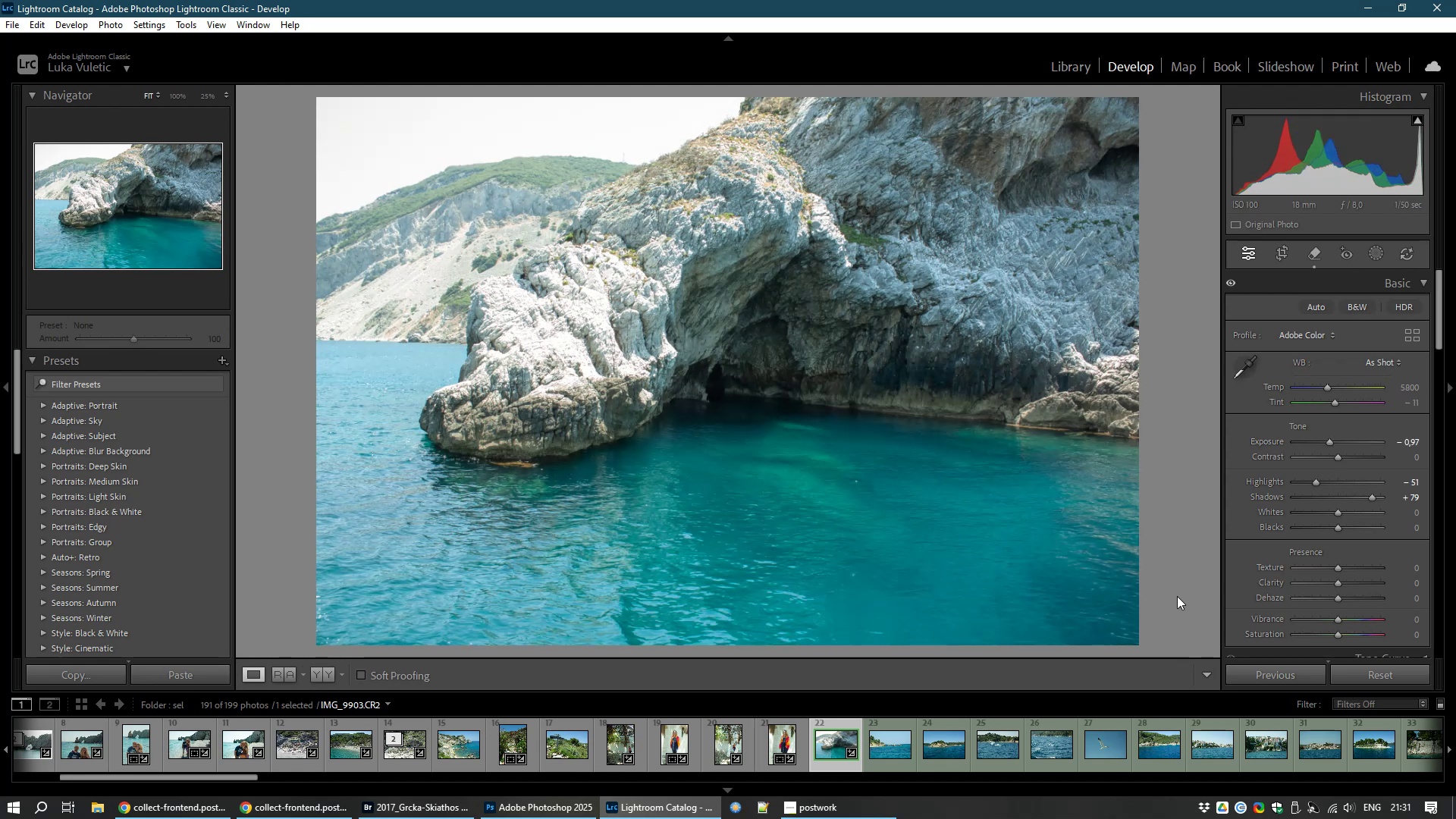 
key(8)
 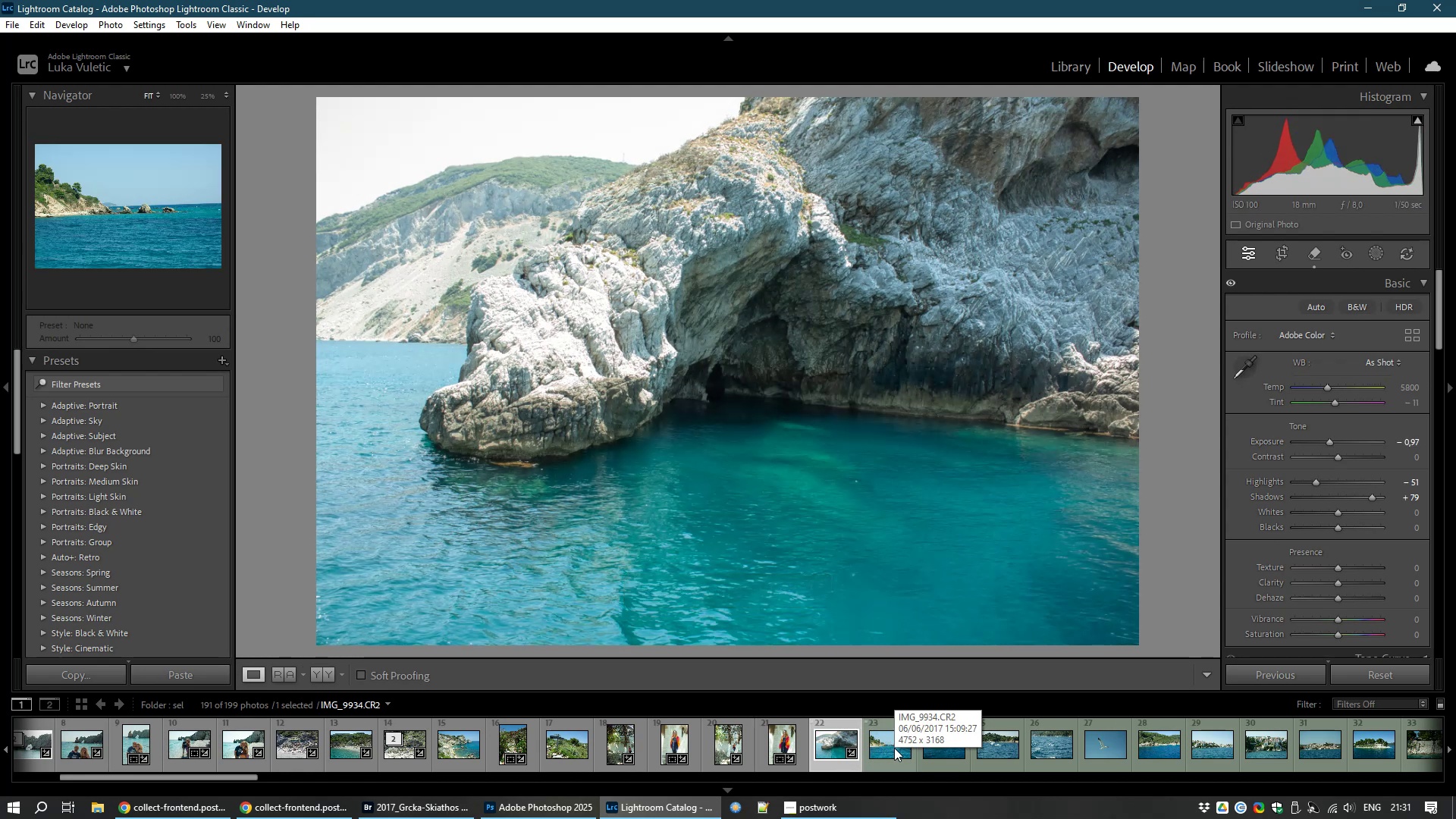 
left_click([888, 752])
 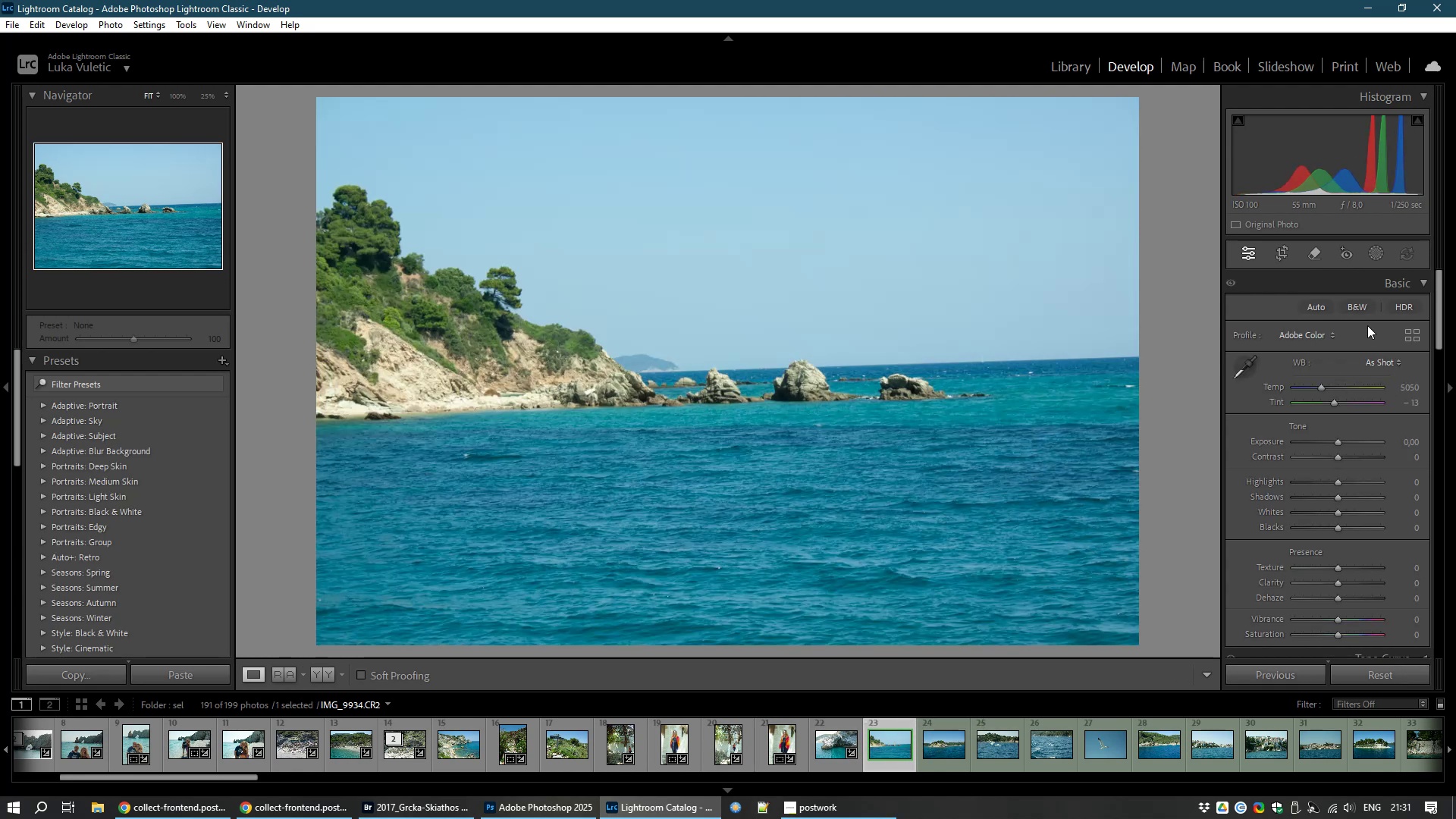 
left_click([1284, 249])
 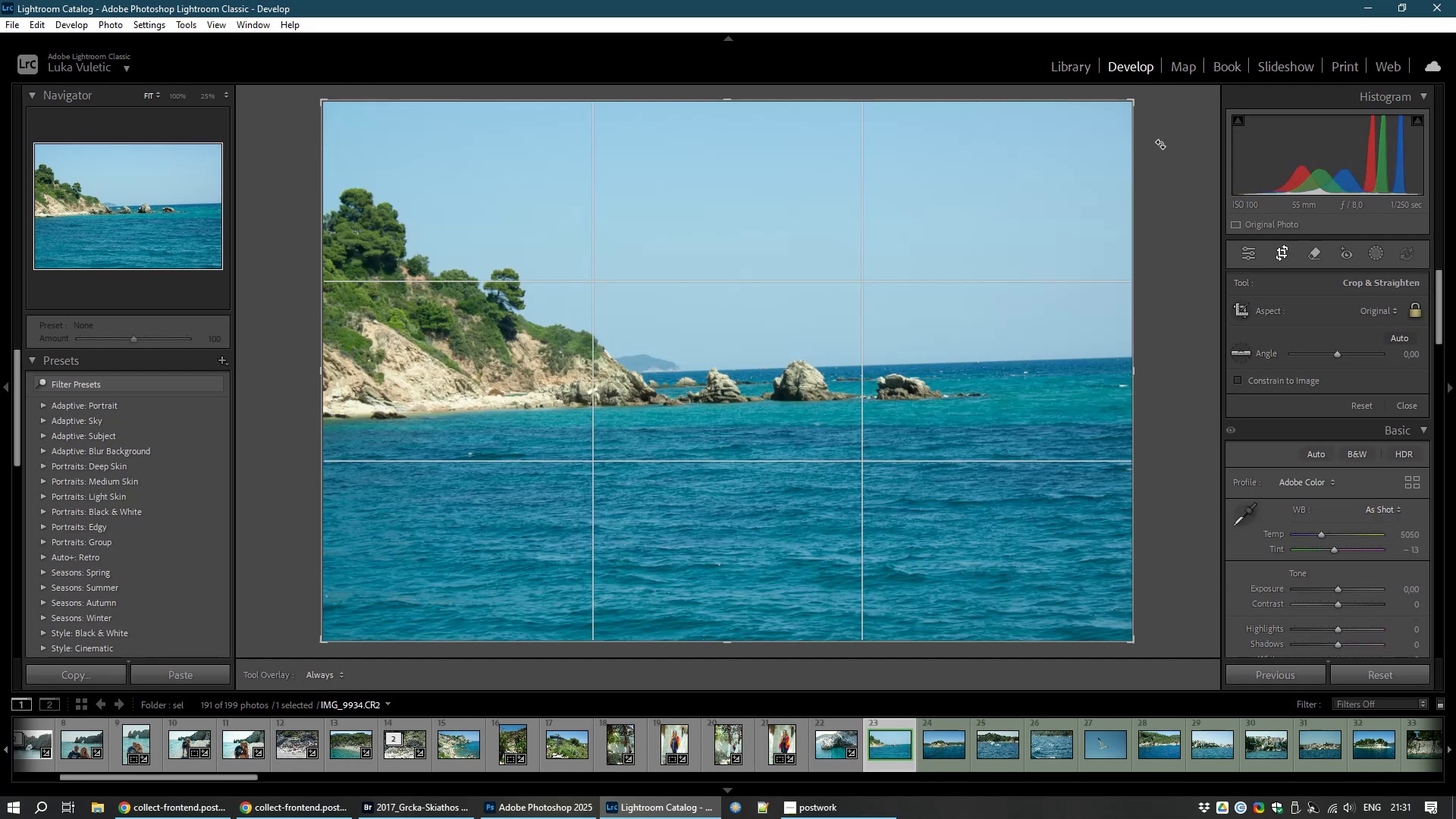 
left_click_drag(start_coordinate=[1166, 137], to_coordinate=[1165, 155])
 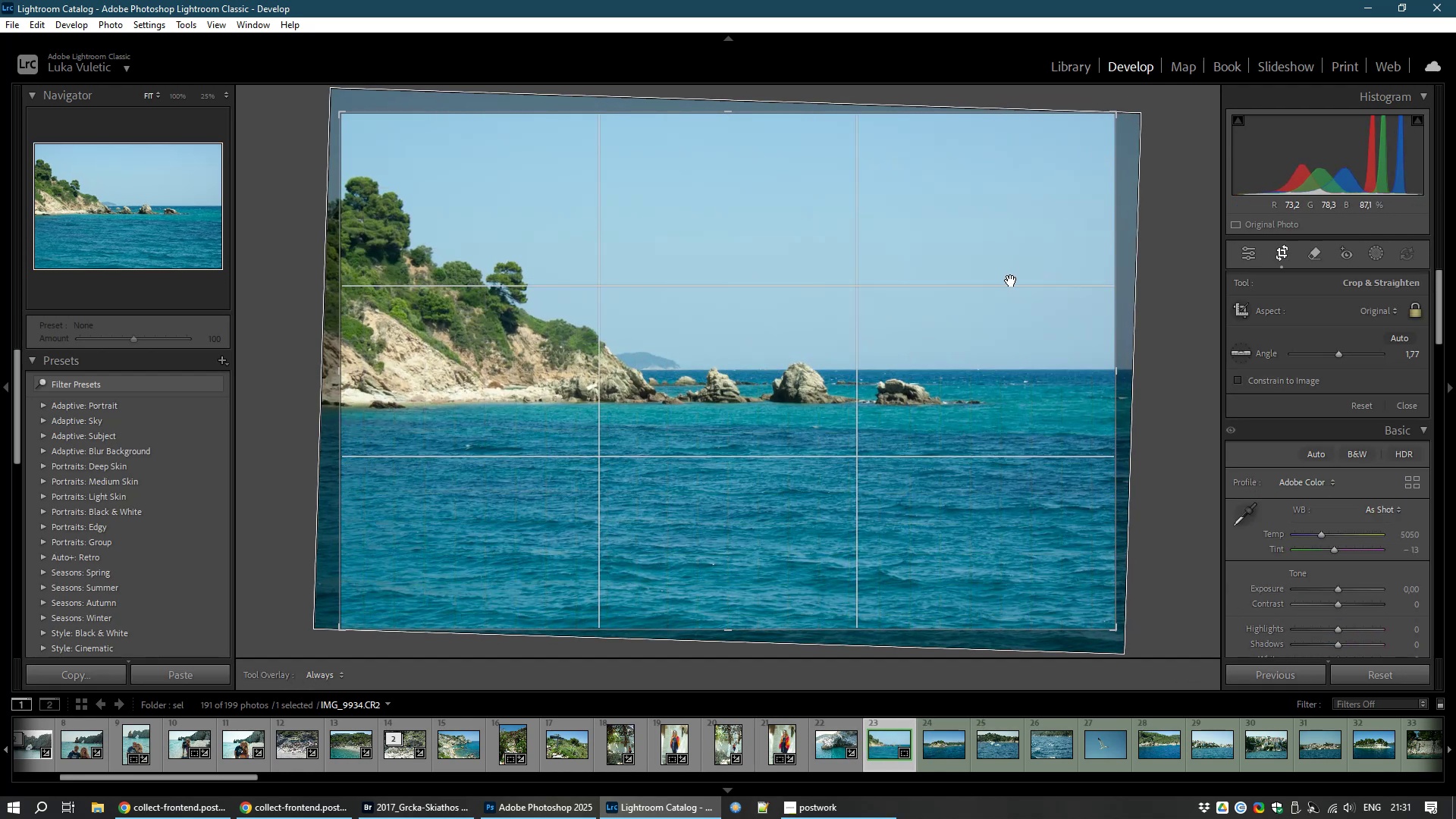 
left_click_drag(start_coordinate=[979, 328], to_coordinate=[1003, 331])
 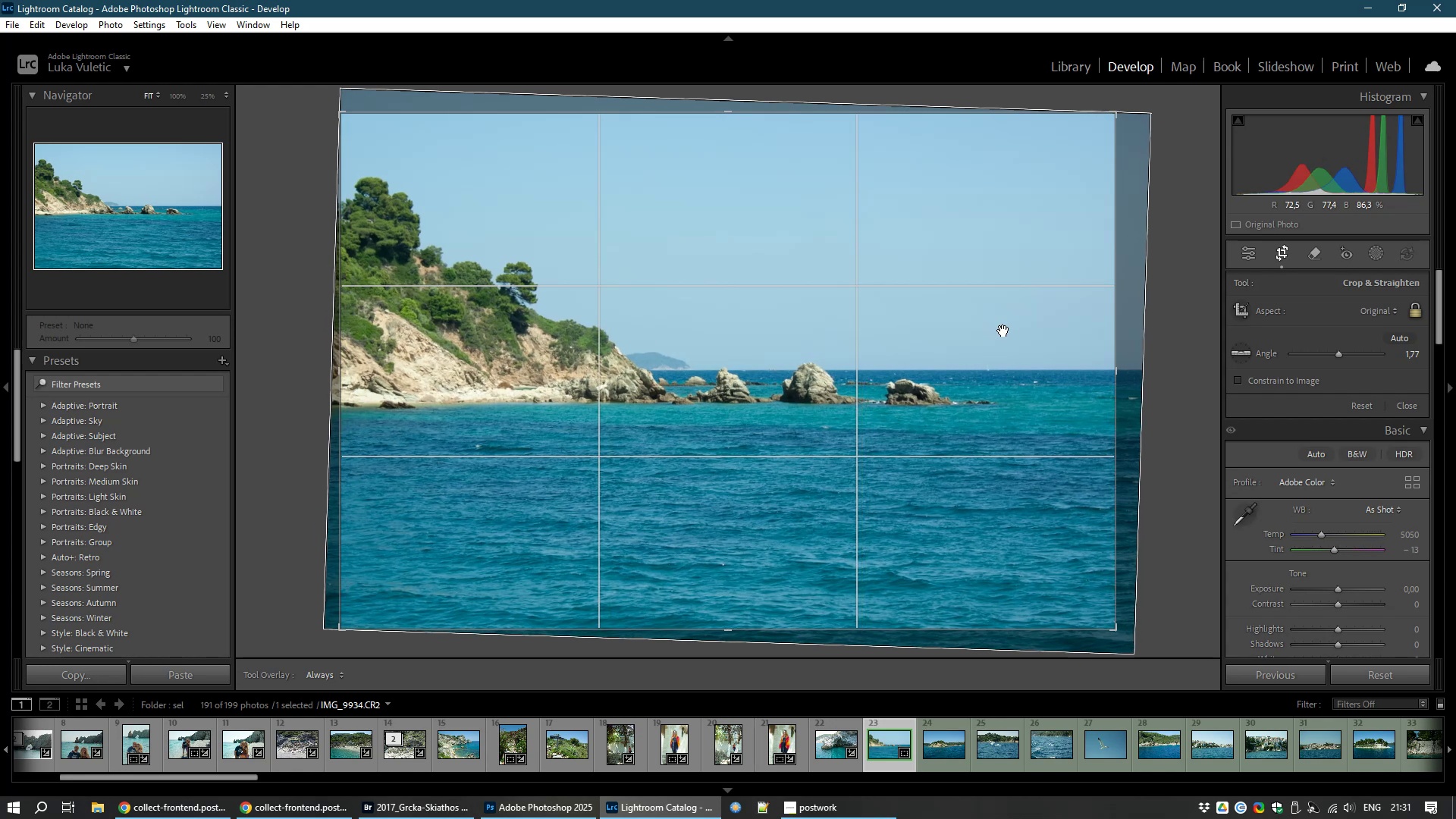 
left_click_drag(start_coordinate=[1003, 331], to_coordinate=[1004, 317])
 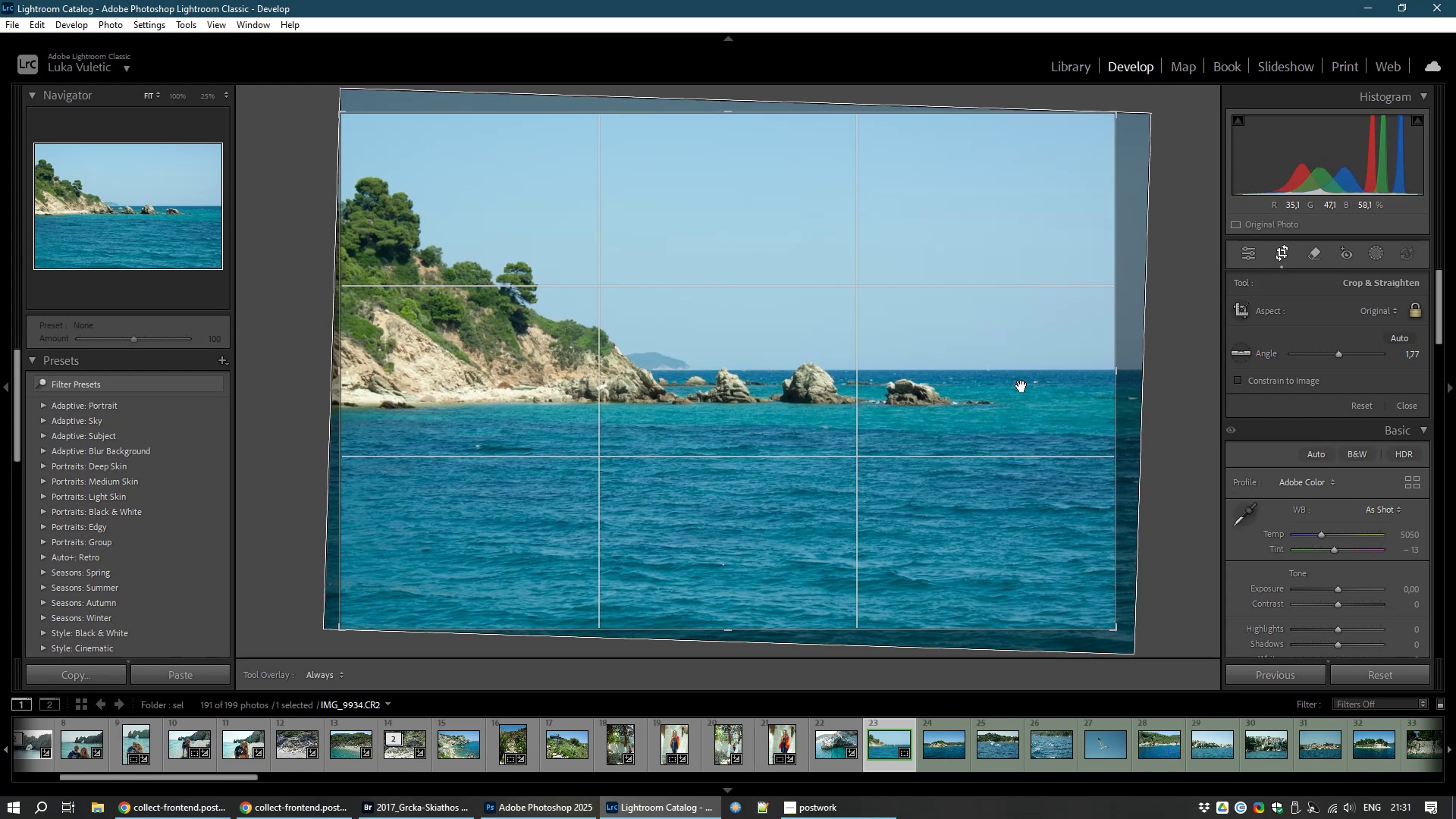 
double_click([1021, 386])
 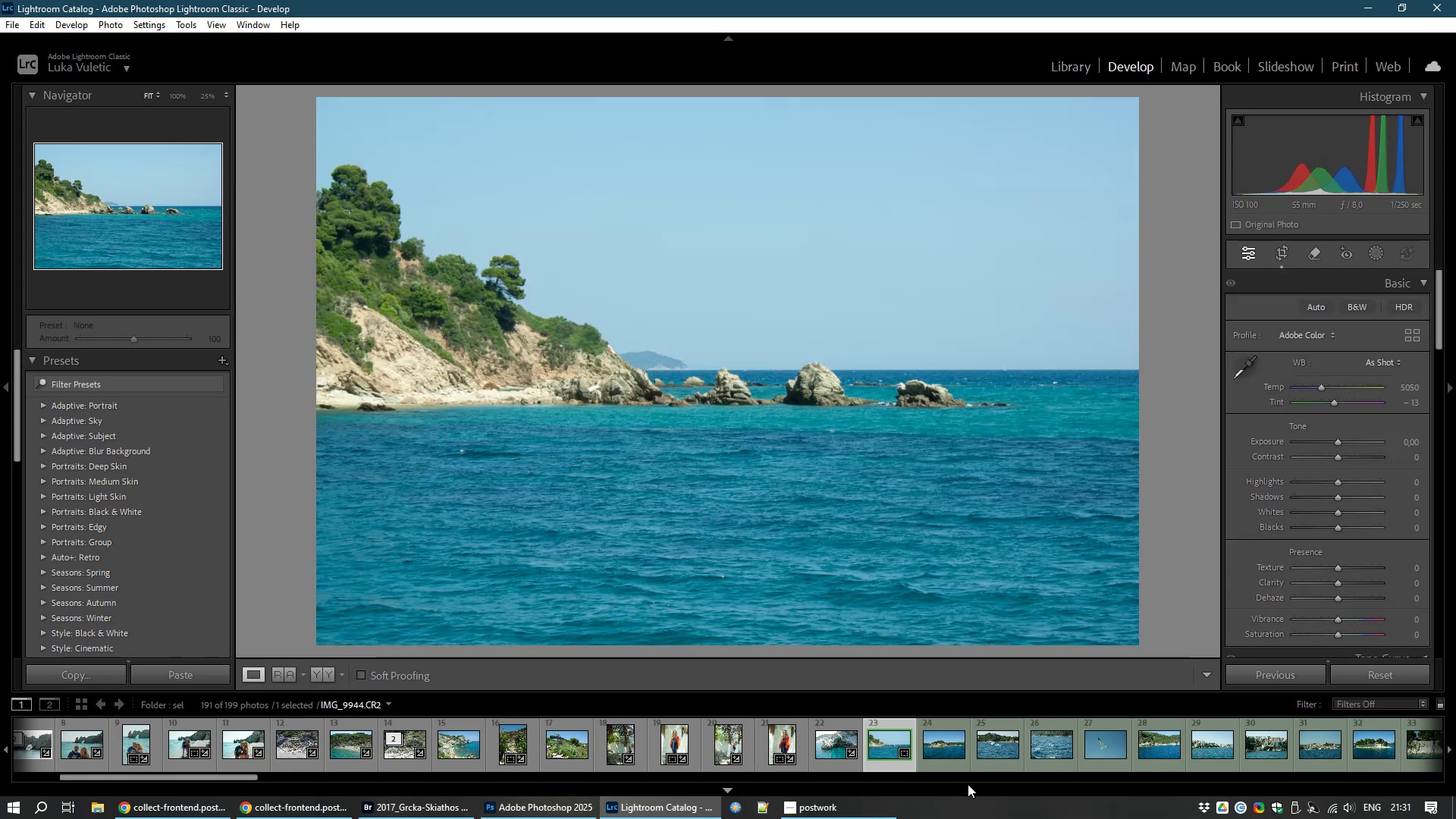 
wait(5.18)
 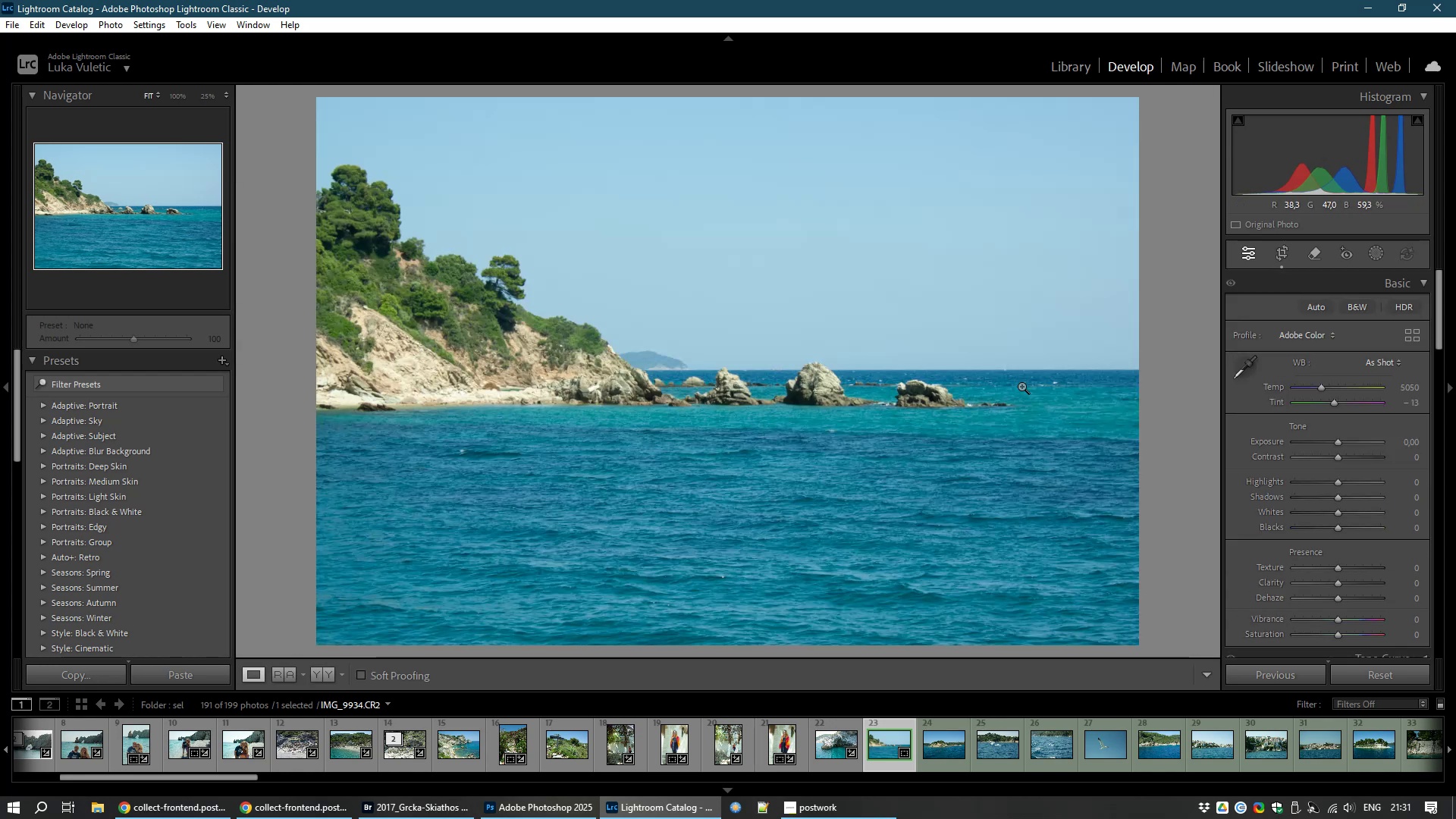 
left_click([949, 756])
 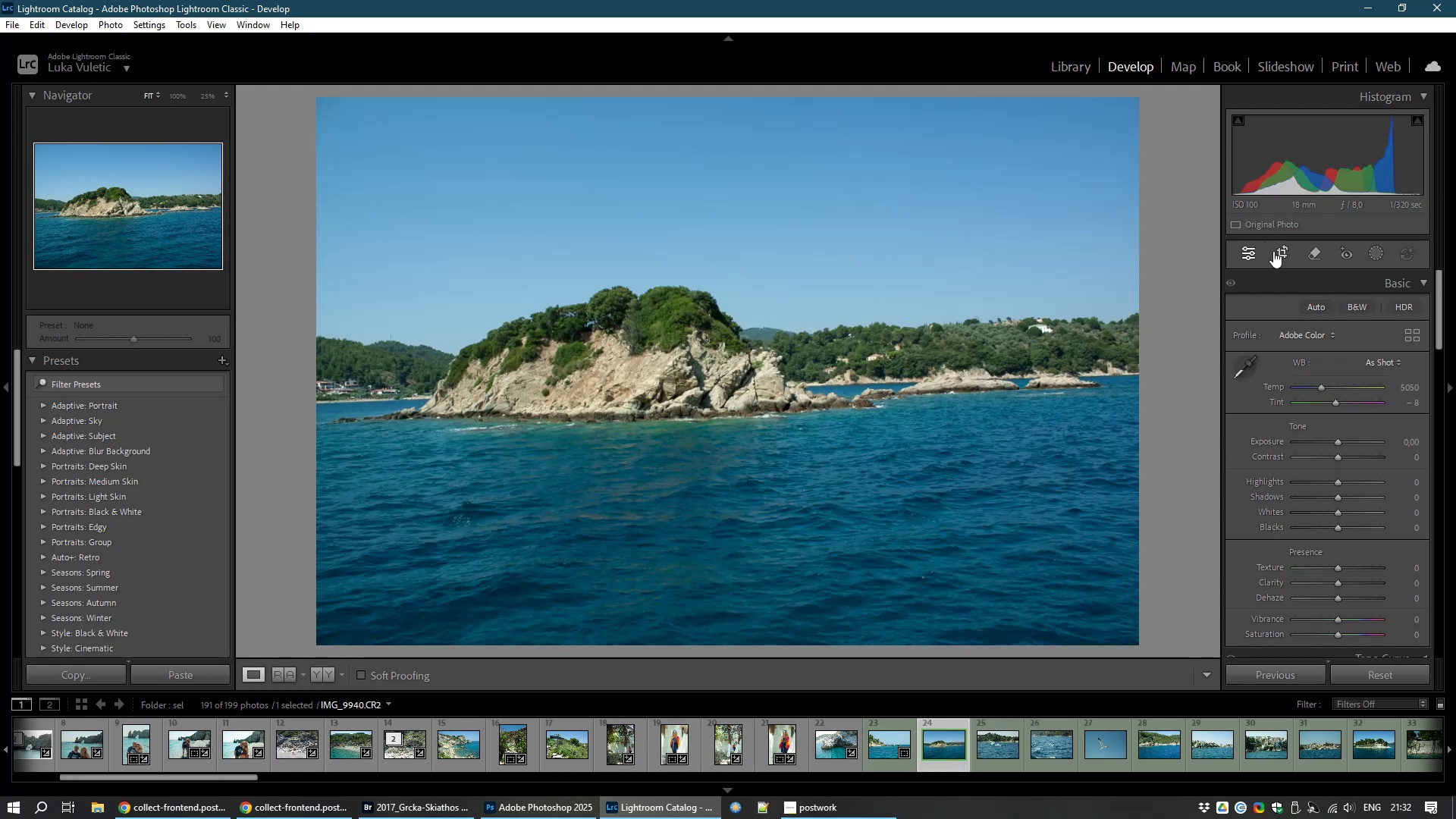 
left_click([1279, 251])
 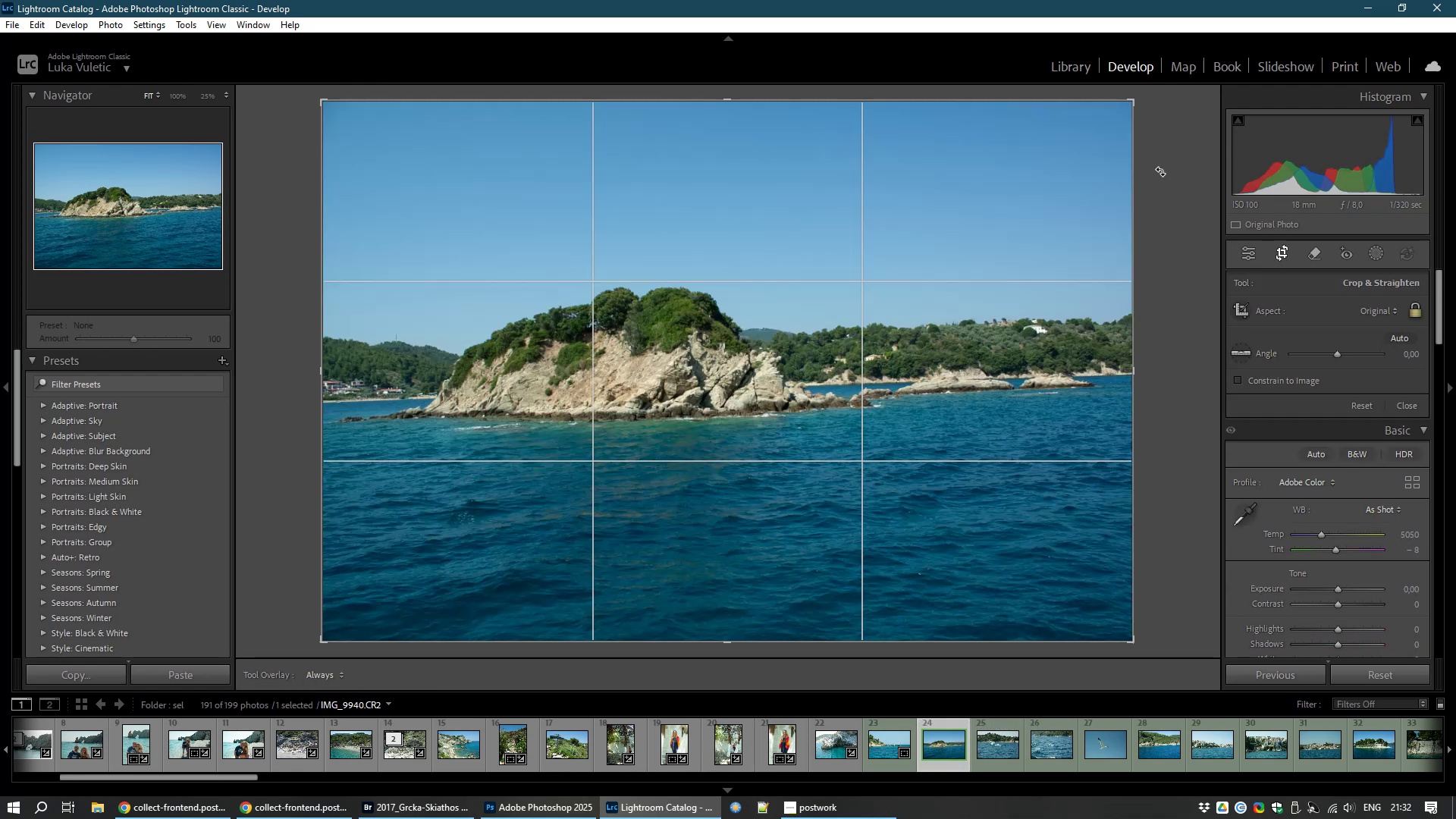 
left_click_drag(start_coordinate=[1172, 160], to_coordinate=[1166, 183])
 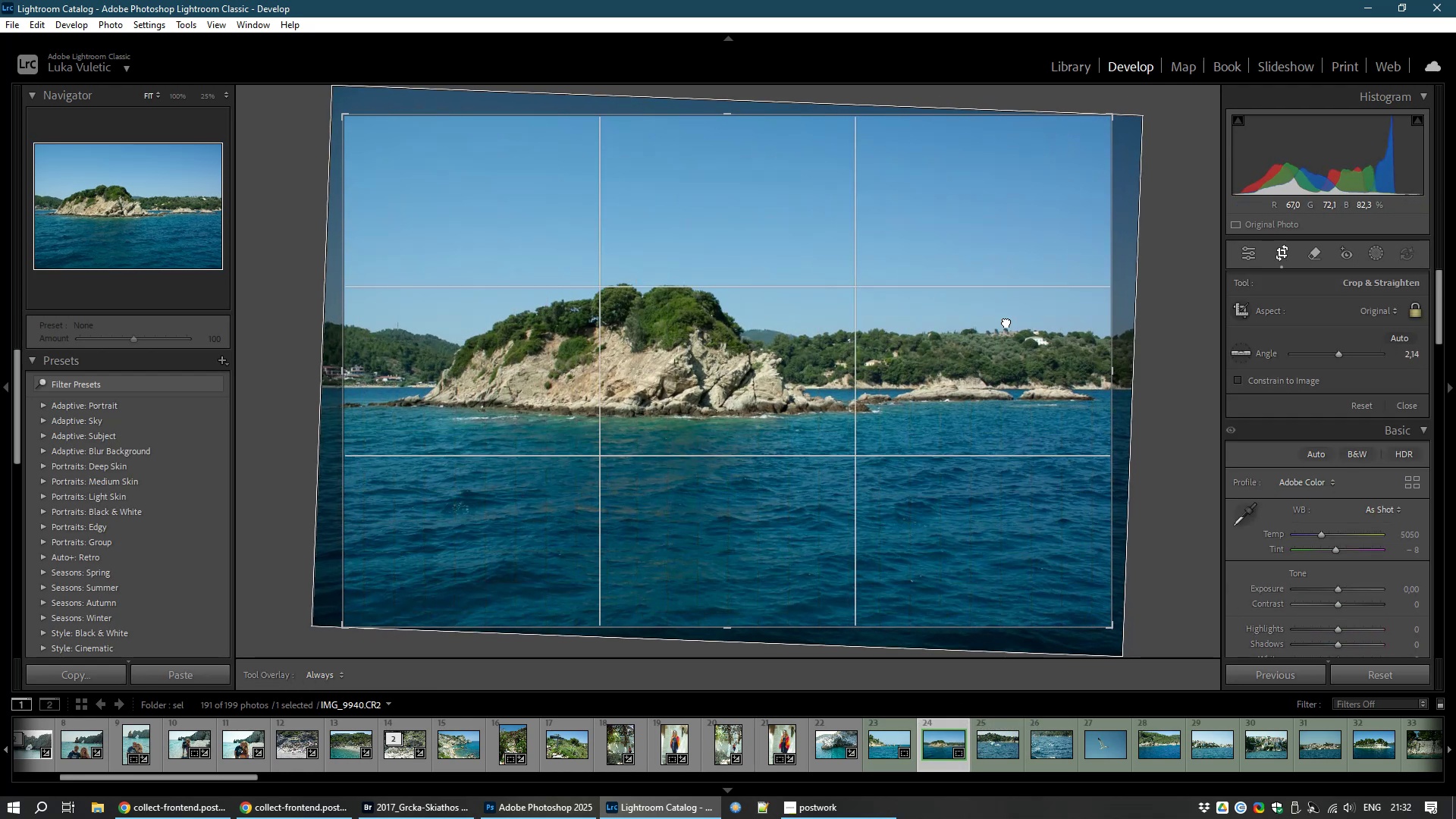 
double_click([1006, 322])
 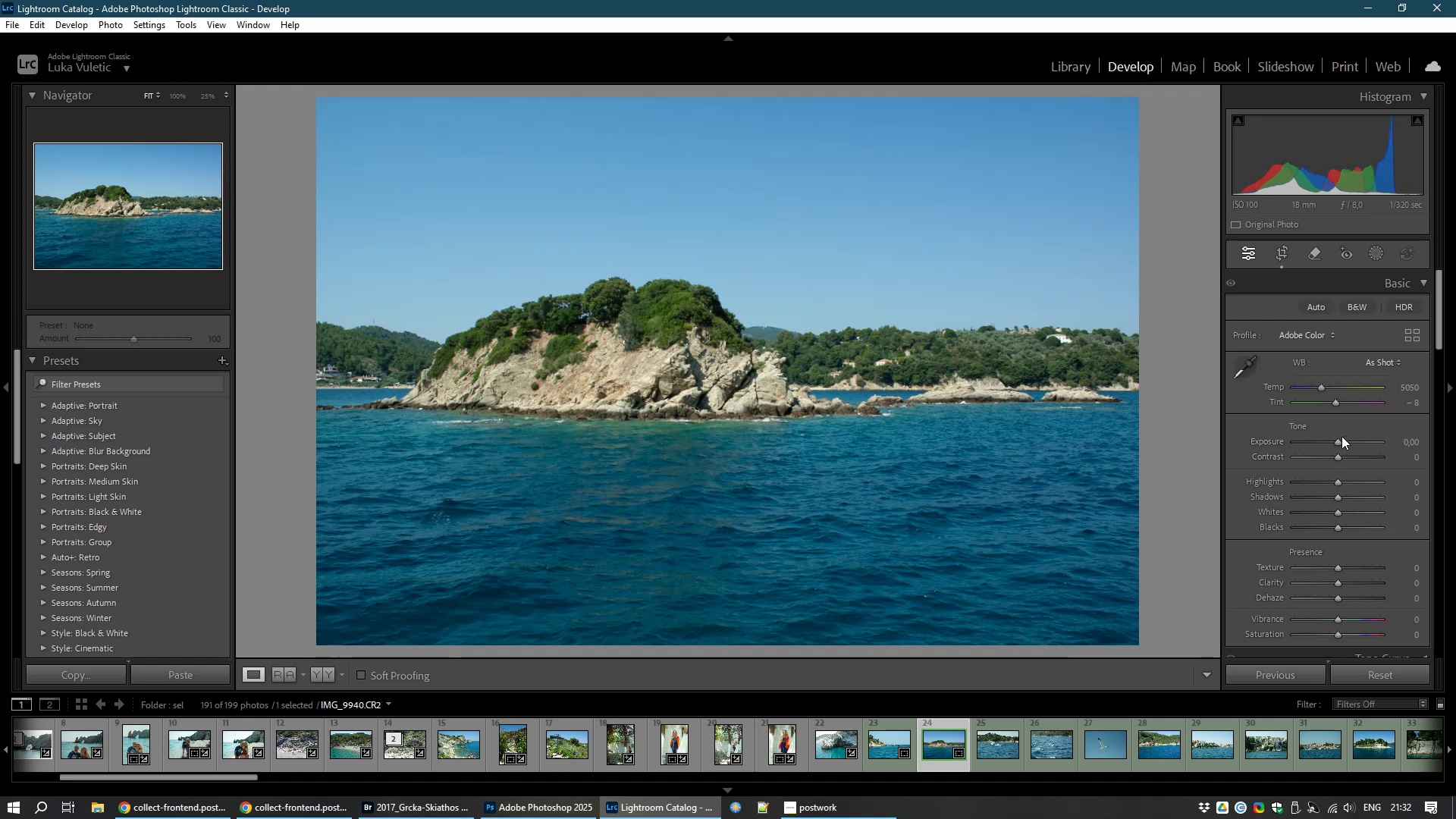 
left_click_drag(start_coordinate=[1337, 441], to_coordinate=[1341, 442])
 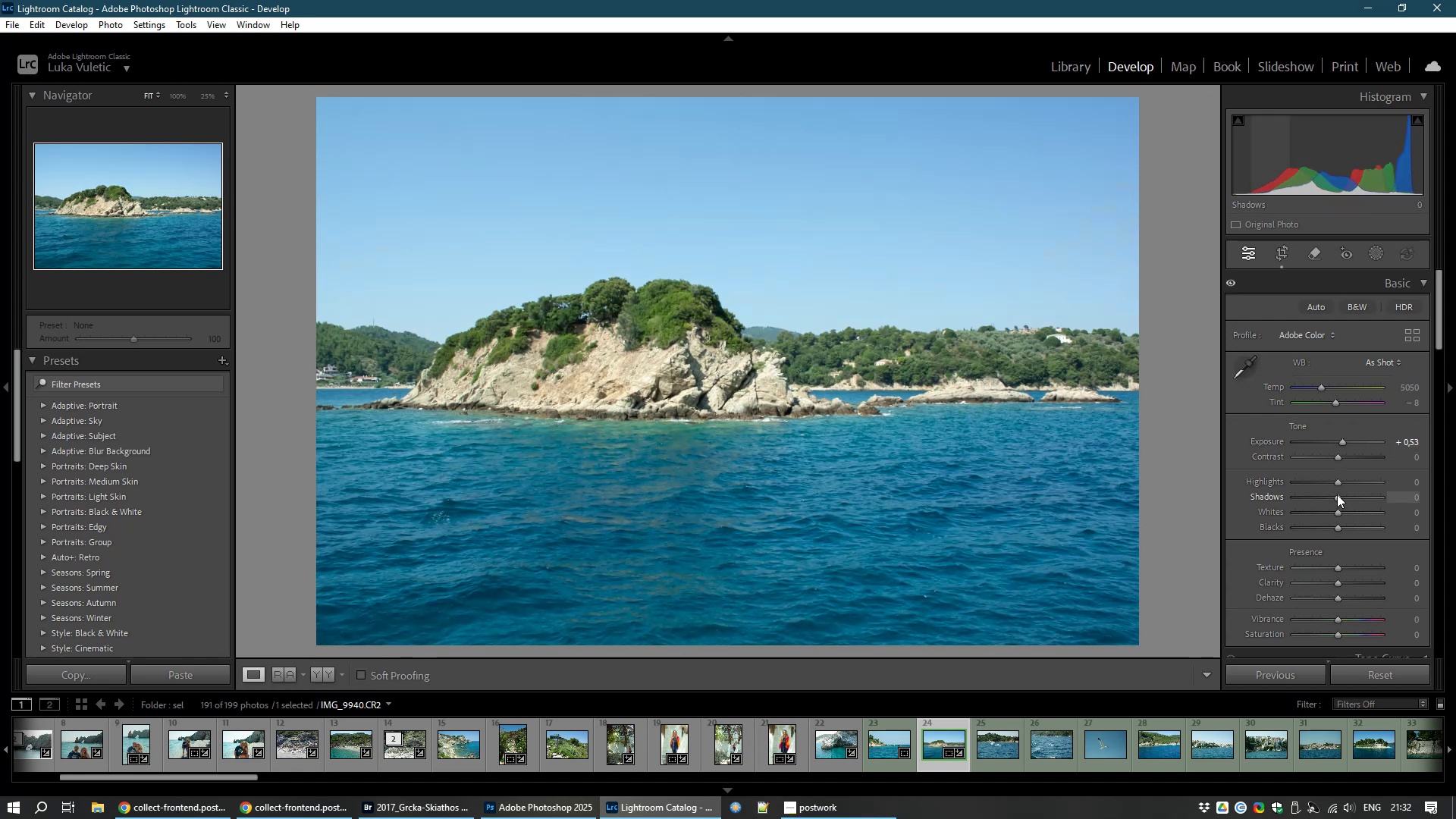 
left_click_drag(start_coordinate=[1339, 498], to_coordinate=[1348, 498])
 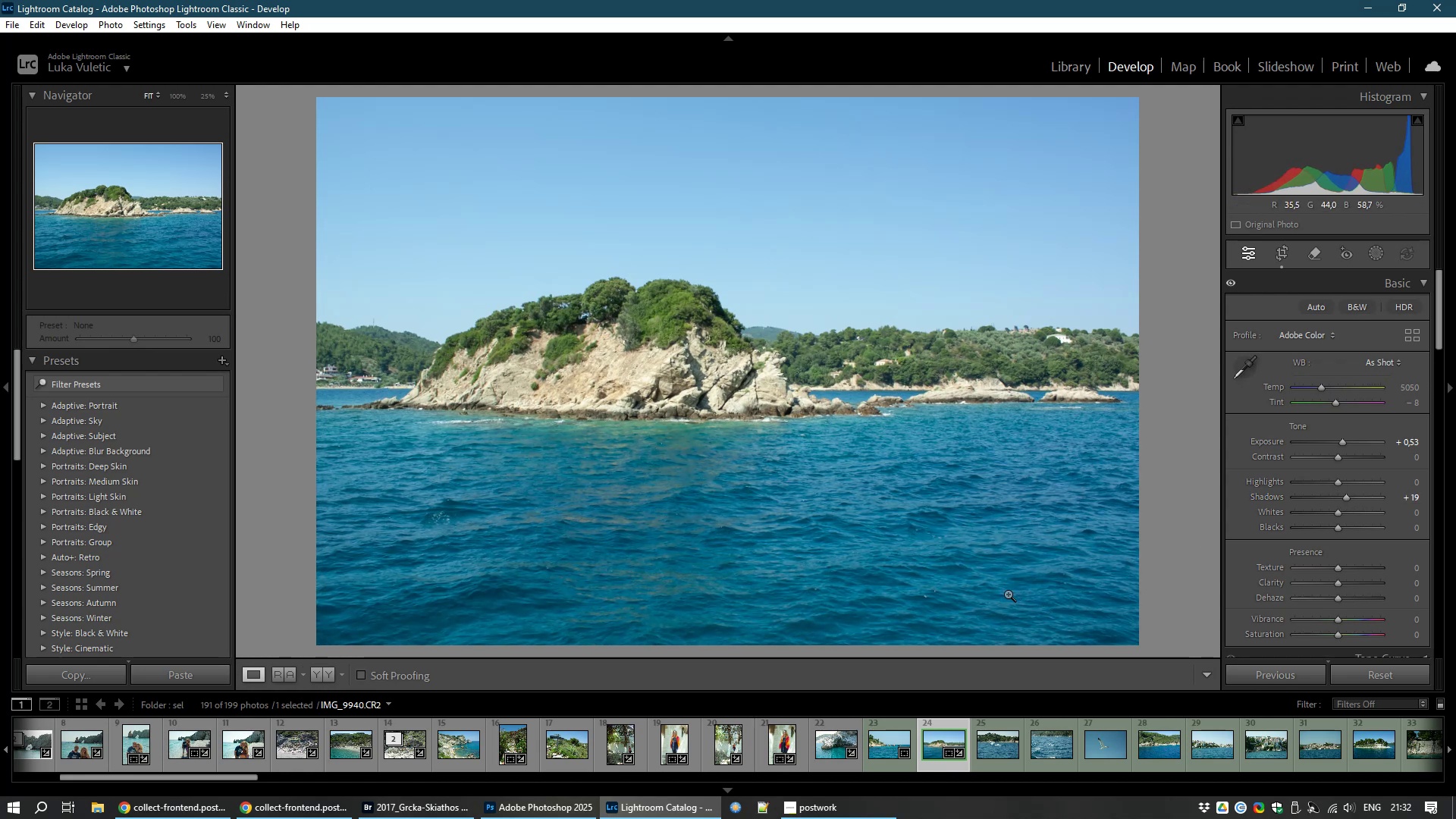 
type(88)
 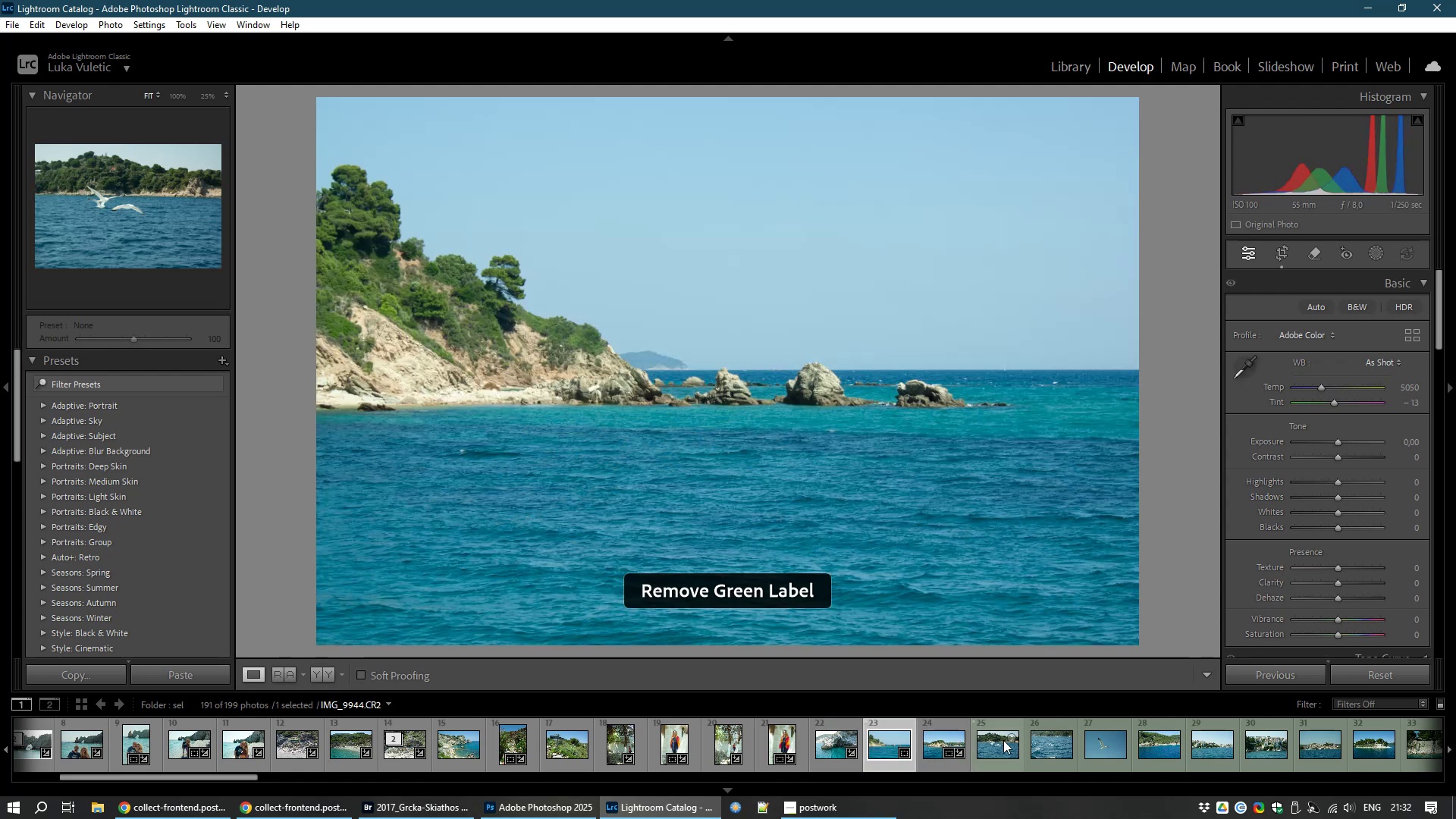 
left_click([1003, 740])
 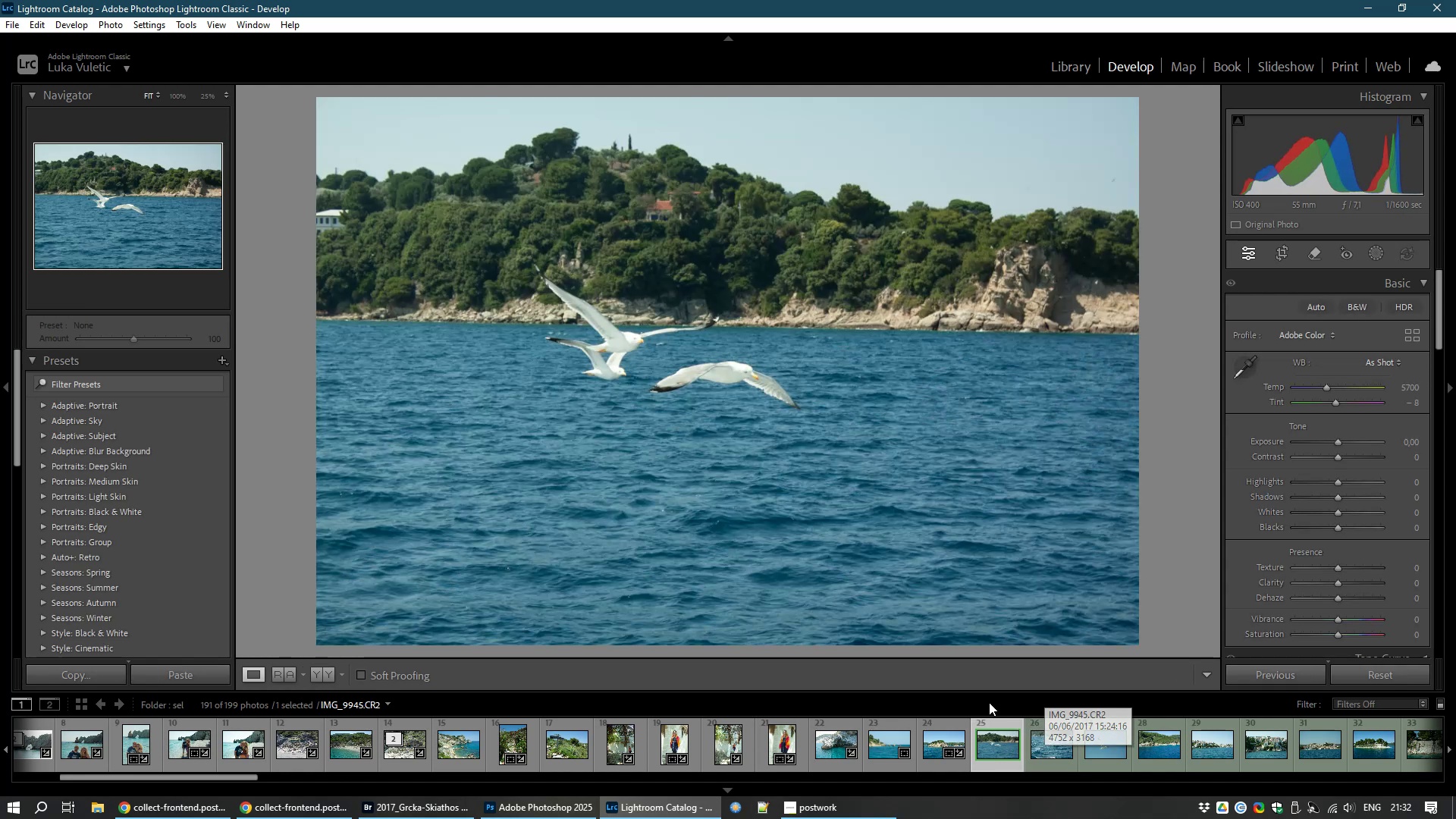 
wait(5.68)
 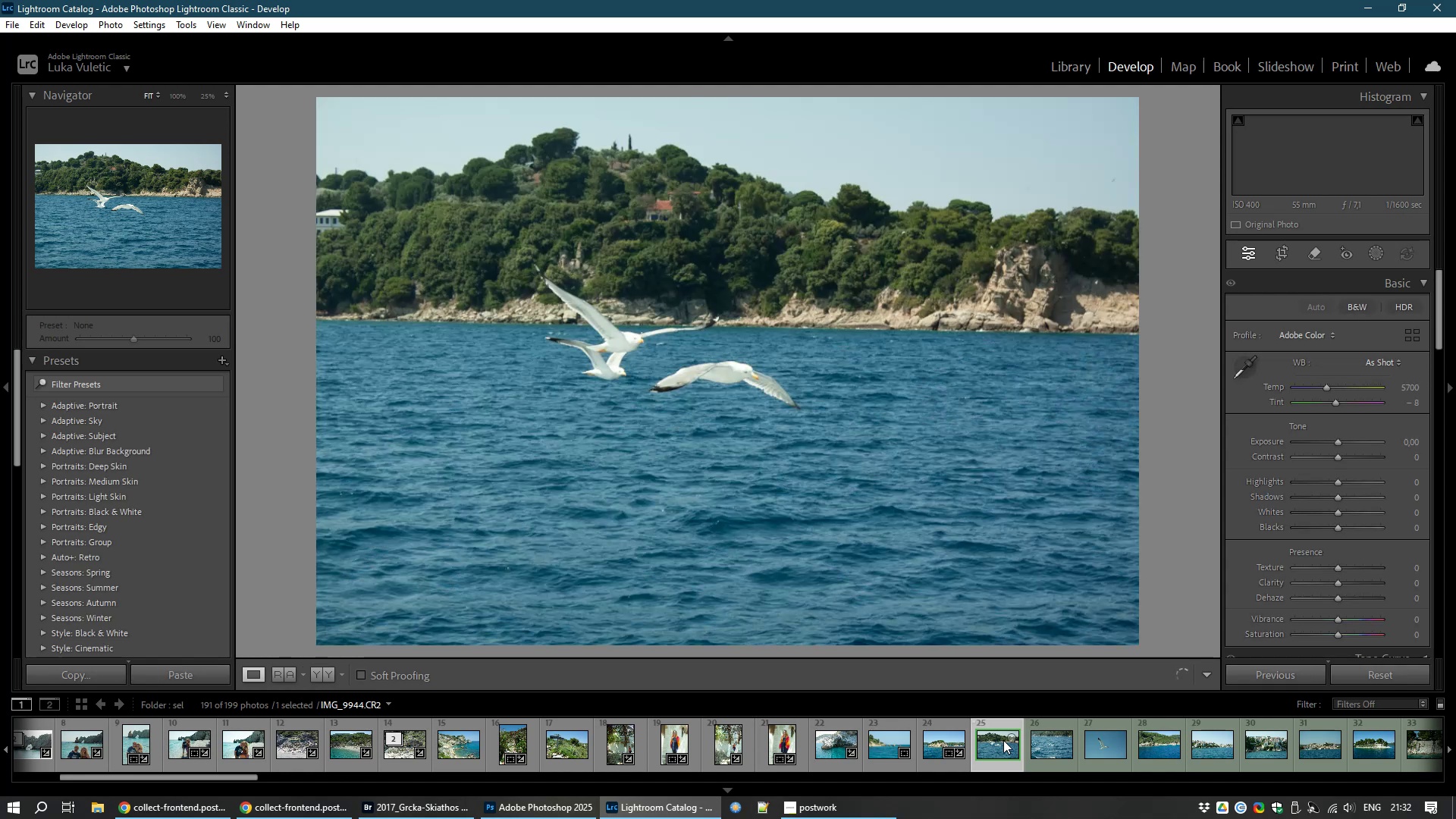 
left_click([1282, 253])
 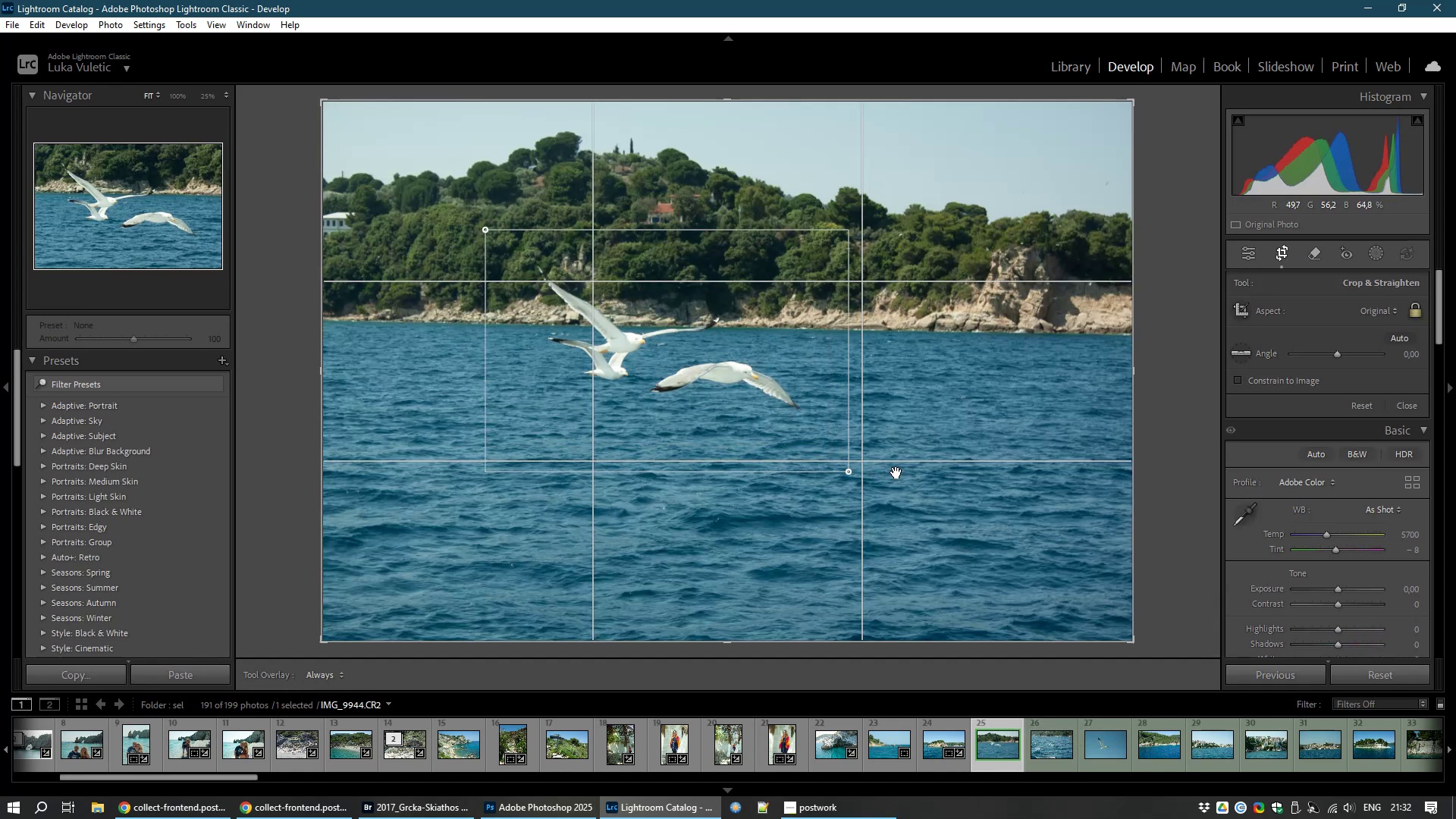 
wait(8.7)
 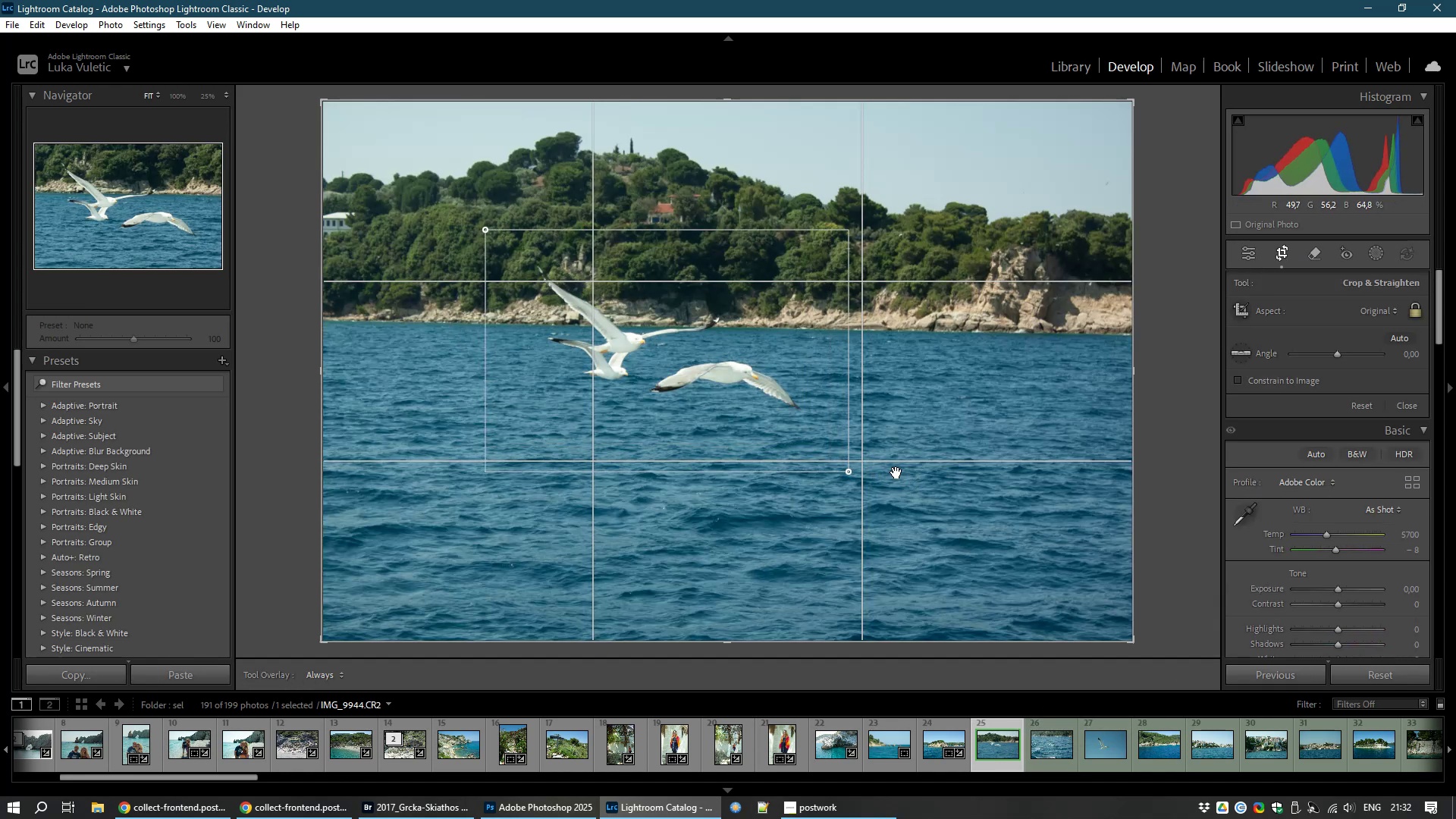 
double_click([700, 363])
 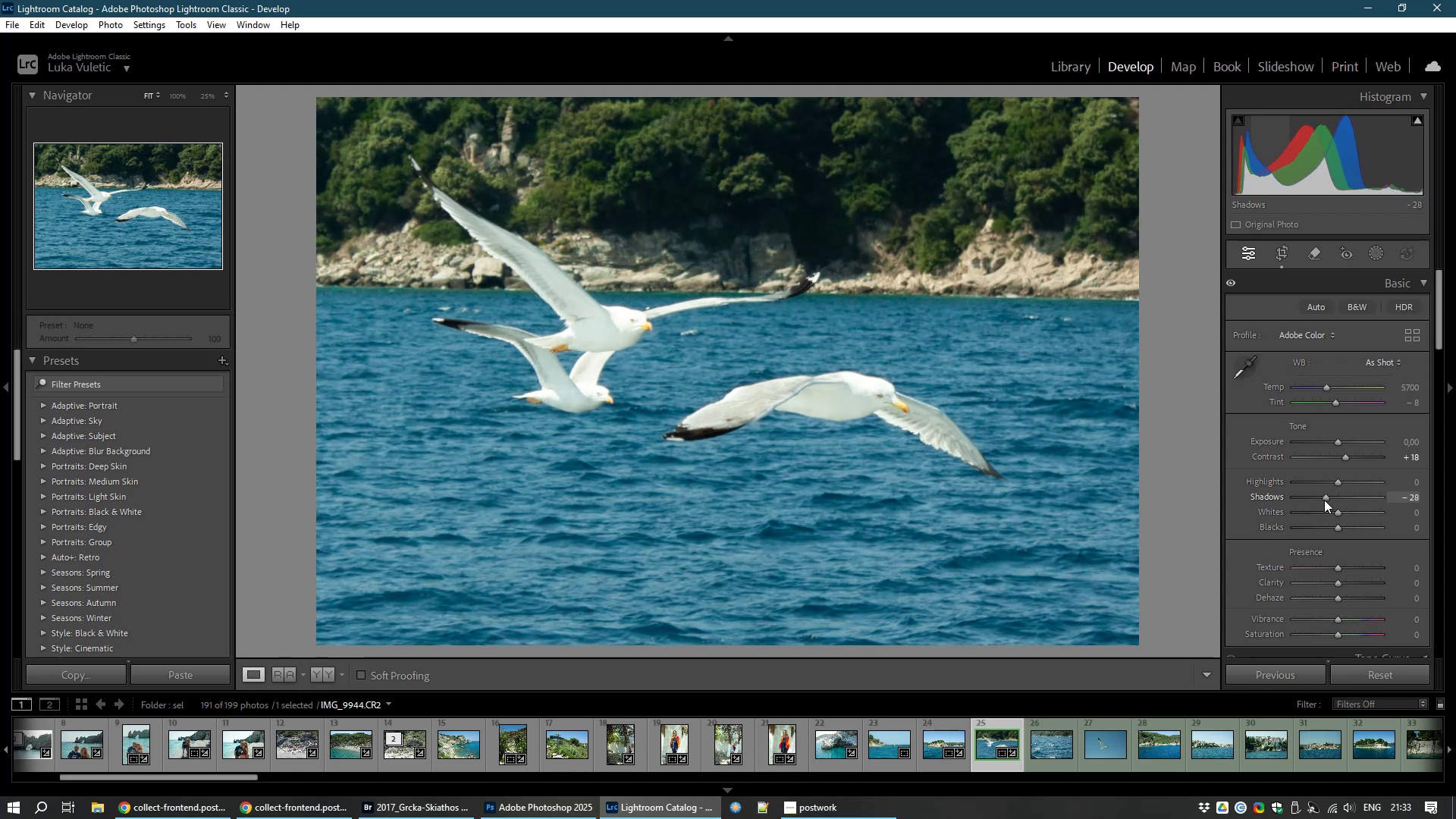 
wait(25.73)
 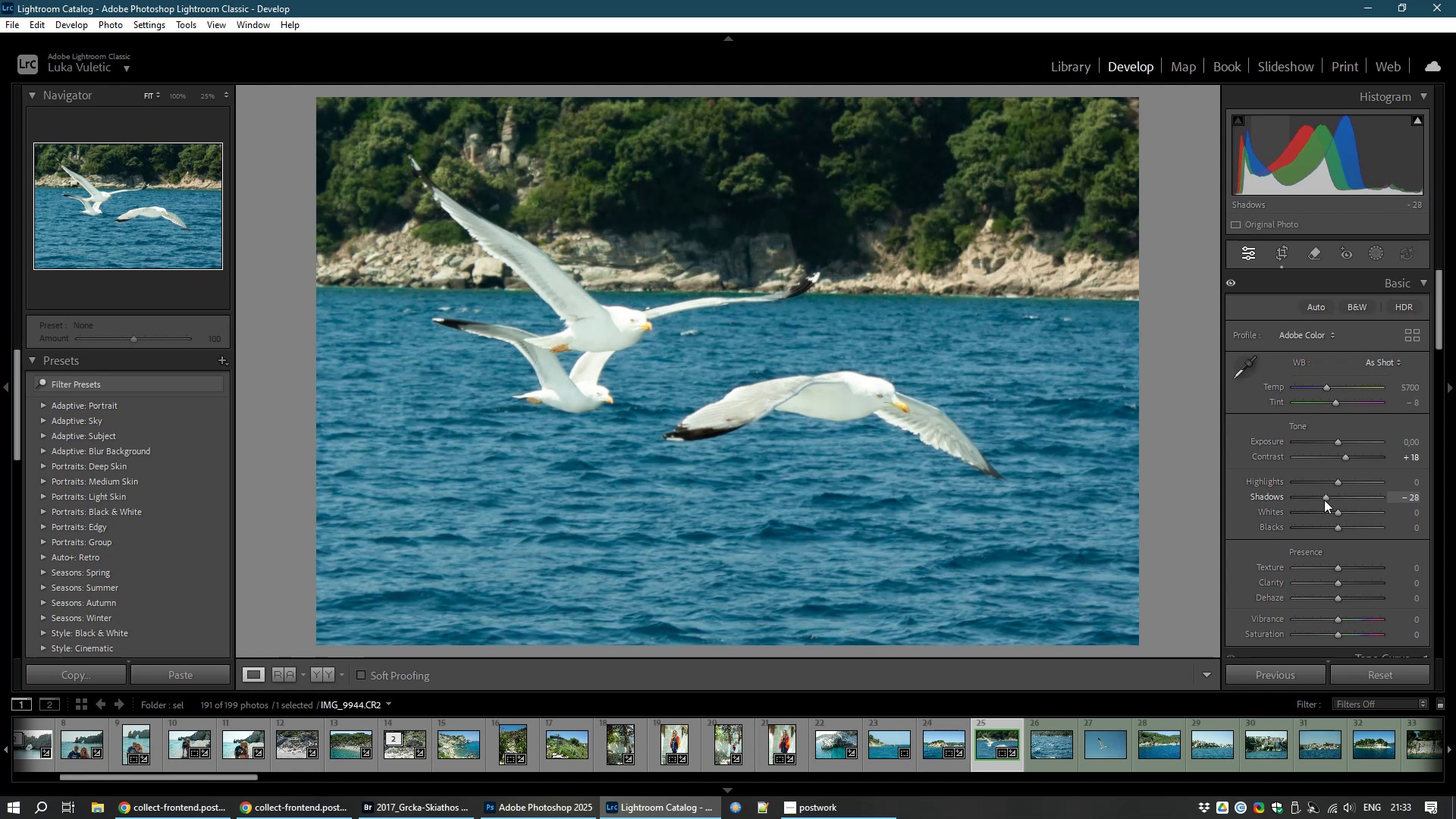 
key(8)
 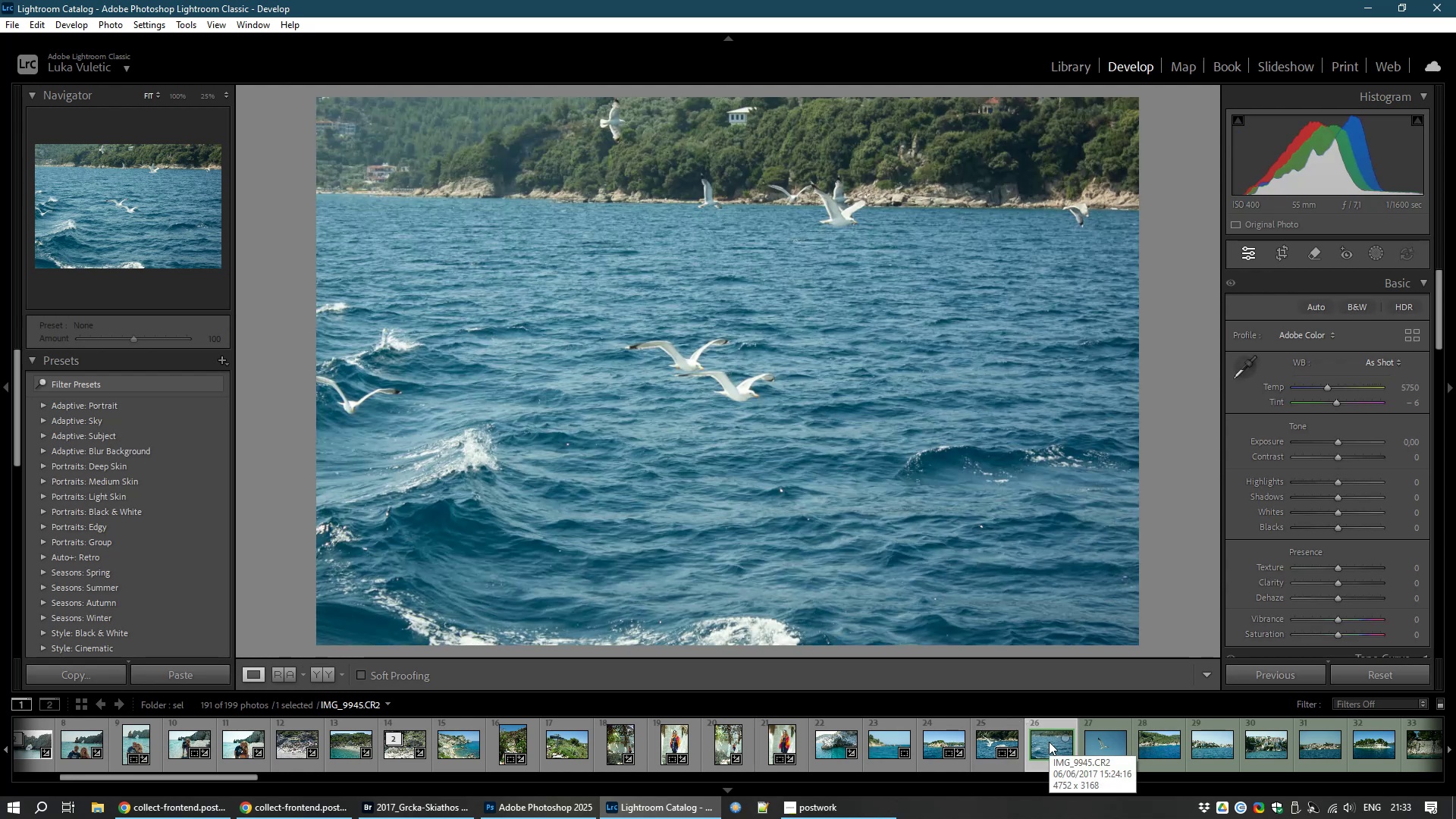 
wait(11.2)
 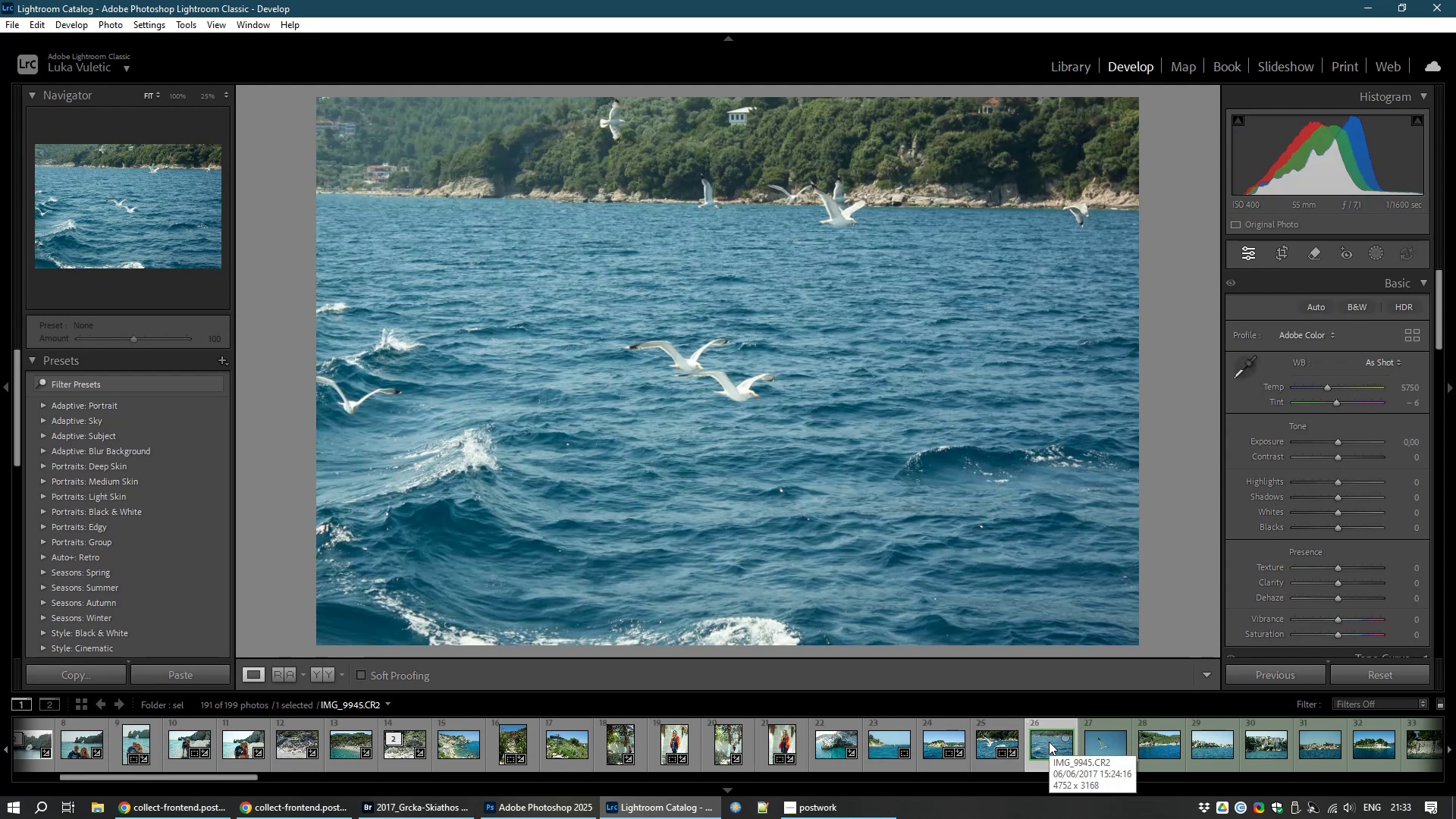 
left_click([1103, 754])
 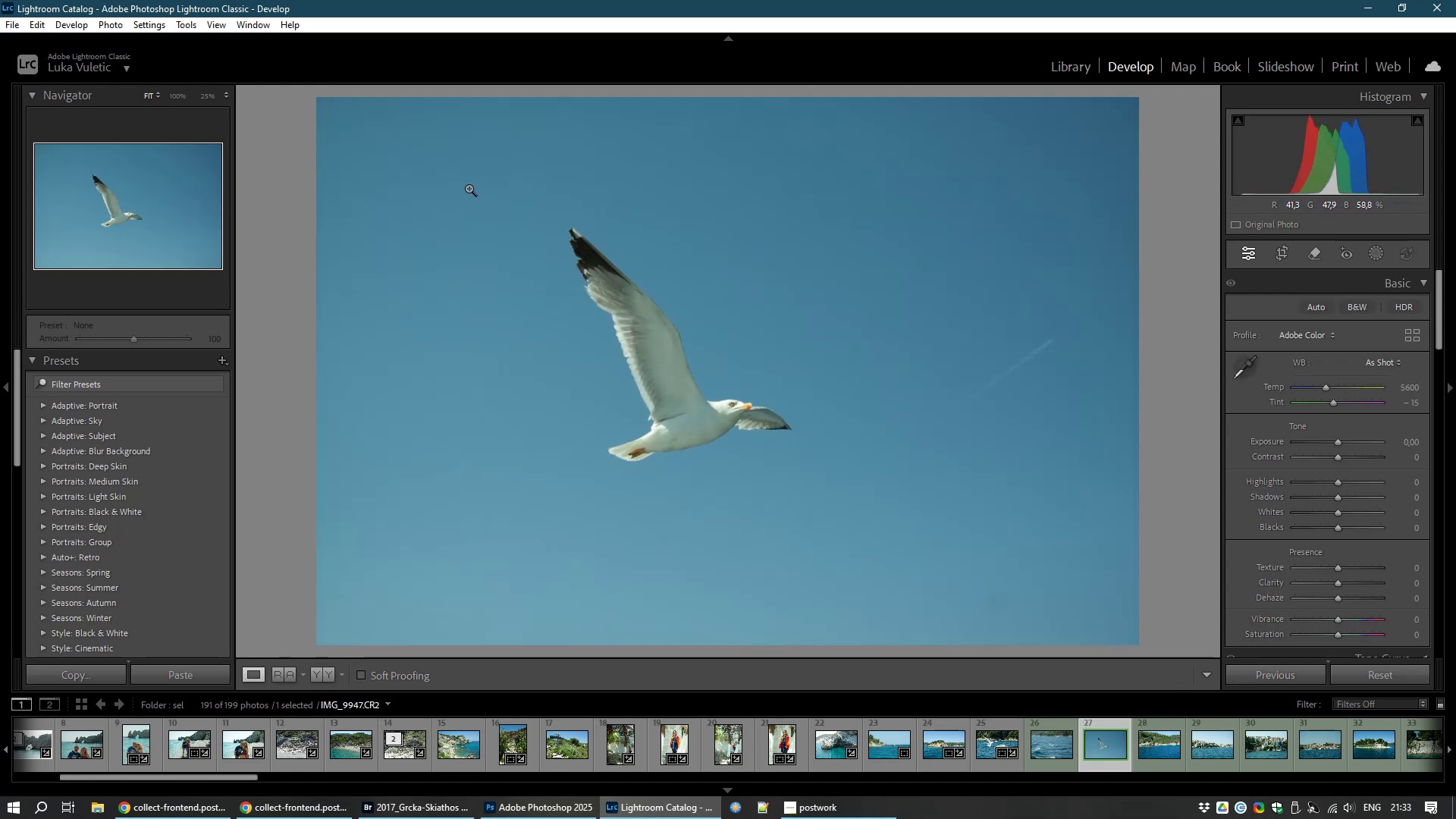 
wait(5.79)
 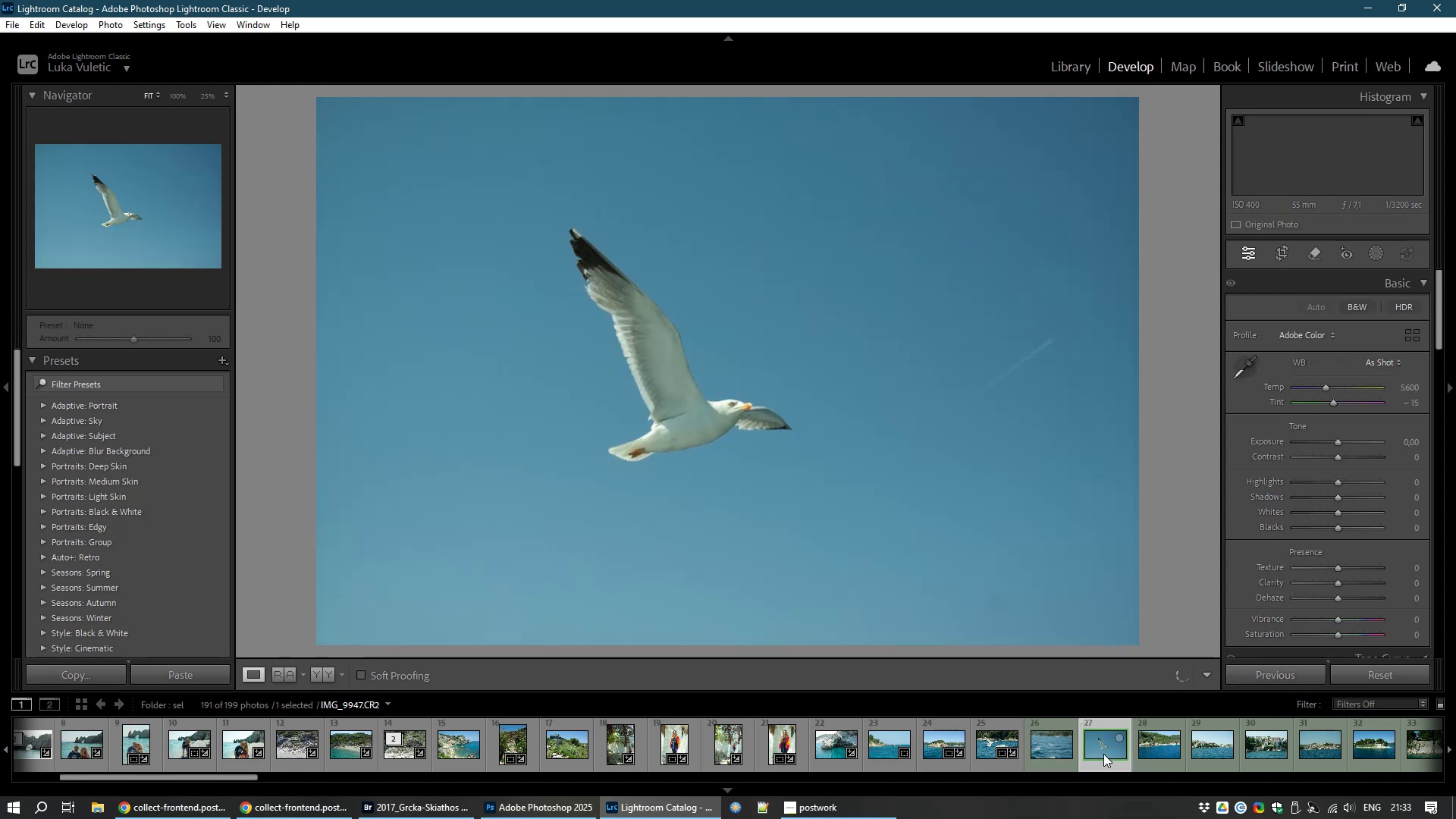 
left_click([1282, 251])
 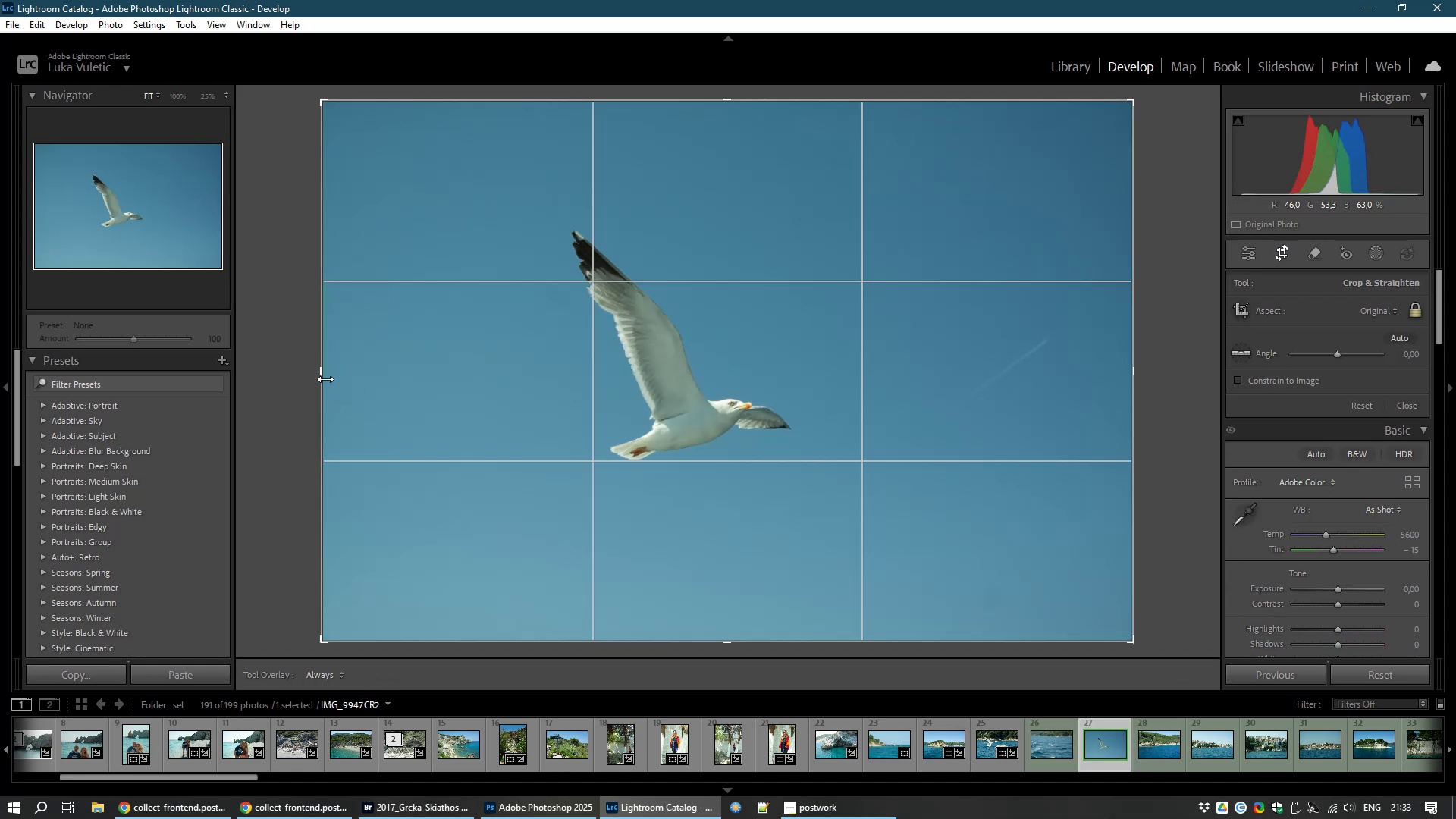 
left_click_drag(start_coordinate=[322, 372], to_coordinate=[415, 366])
 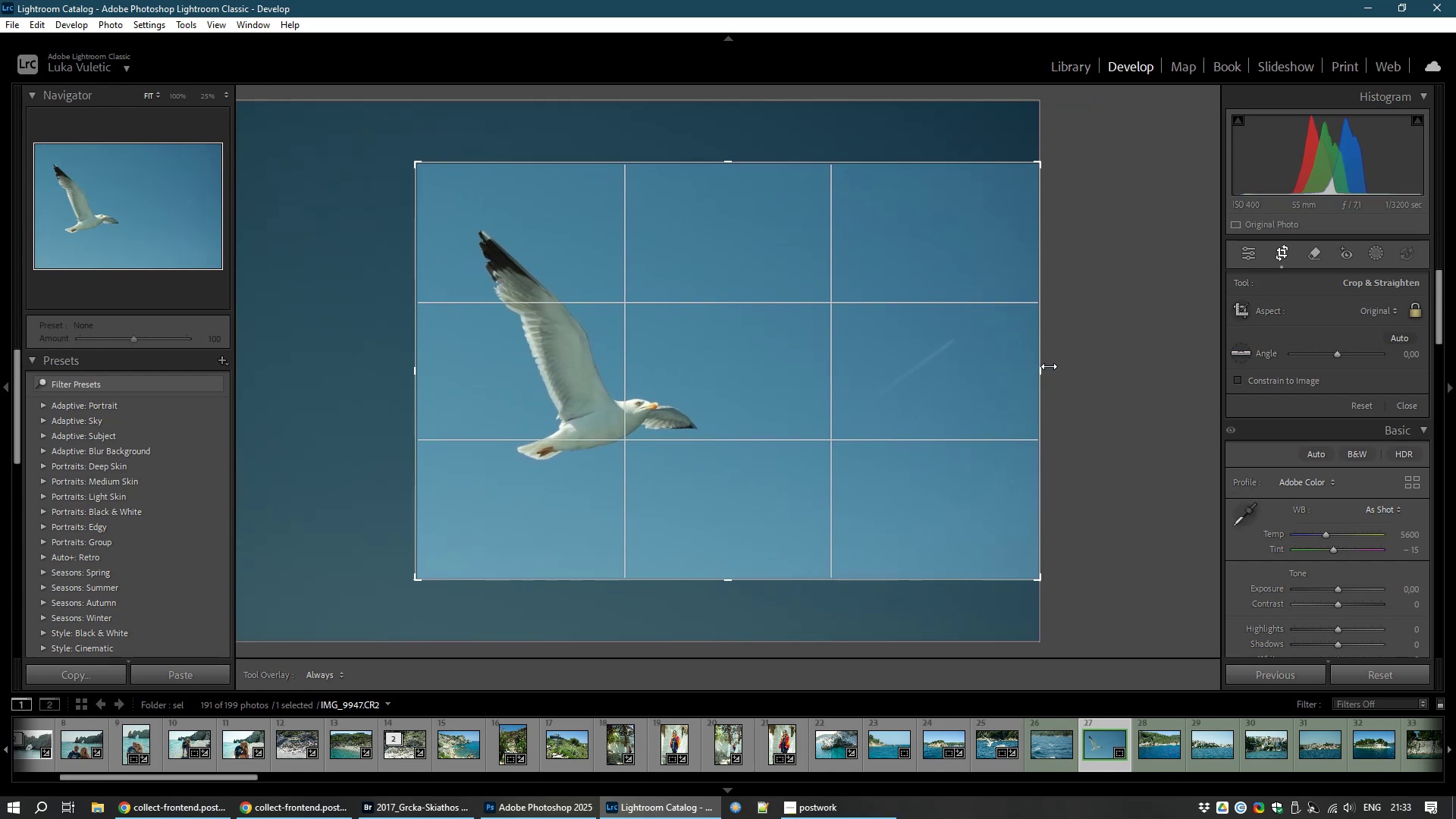 
left_click_drag(start_coordinate=[1047, 371], to_coordinate=[1018, 372])
 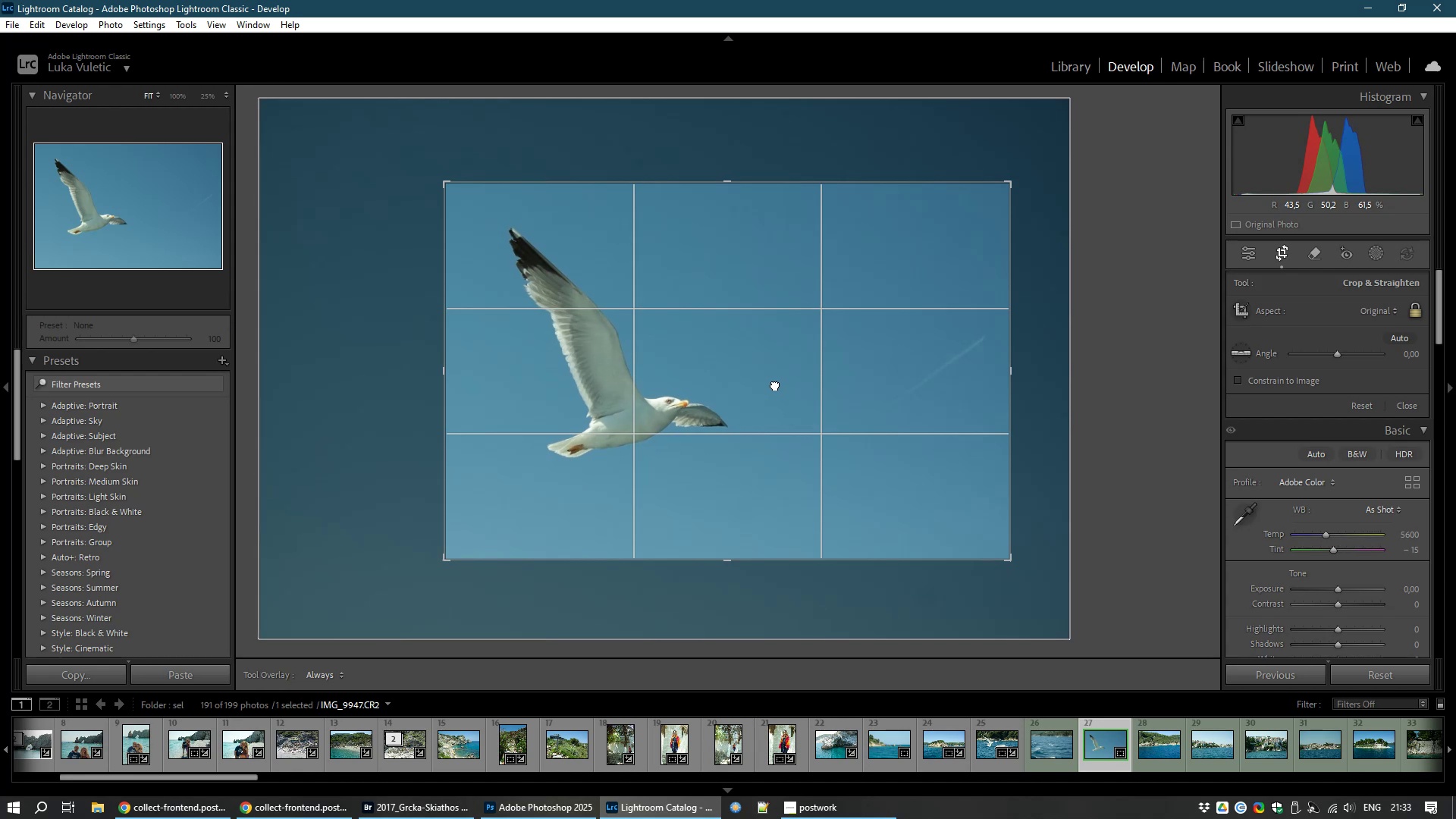 
wait(5.99)
 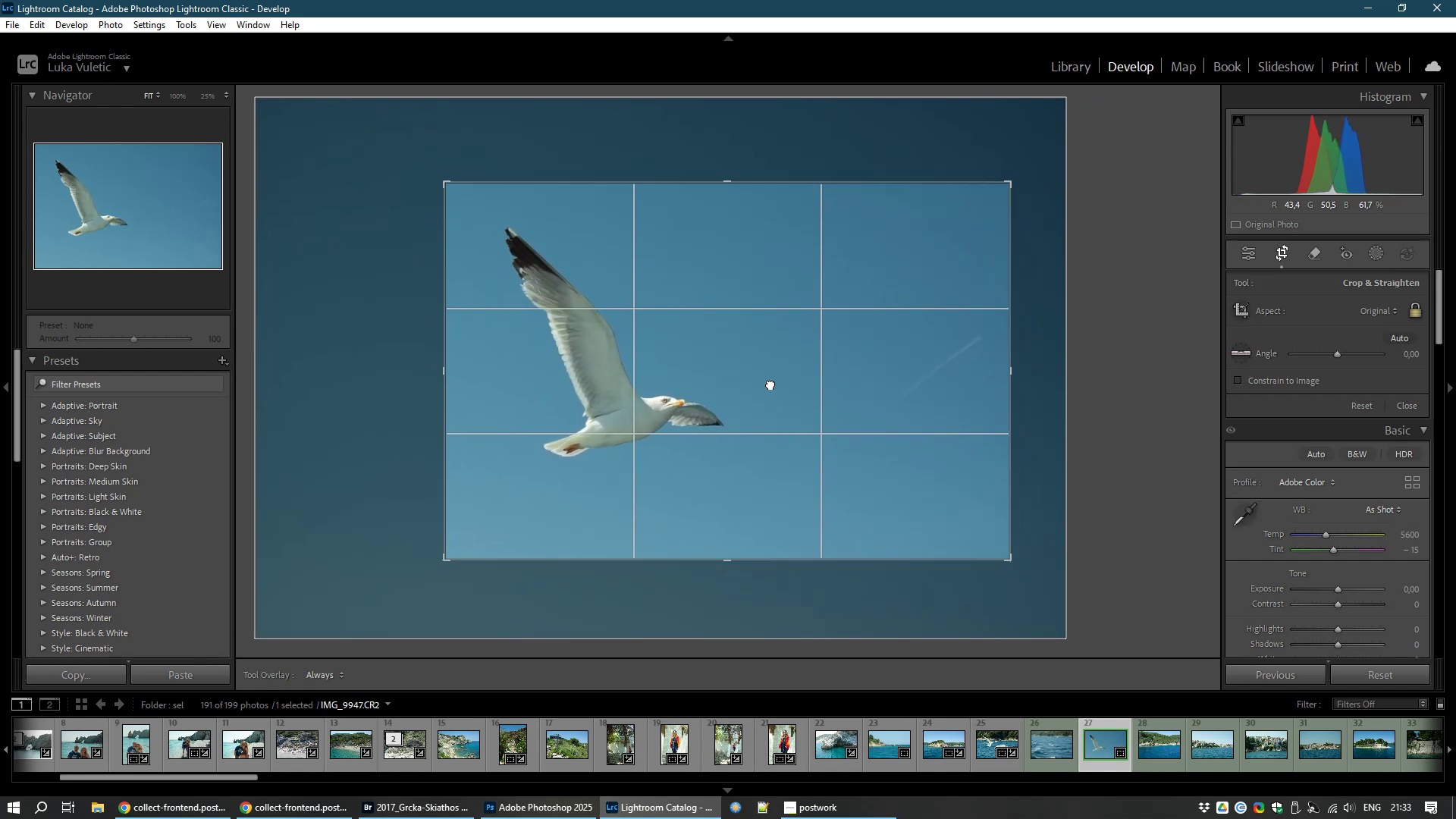 
double_click([775, 384])
 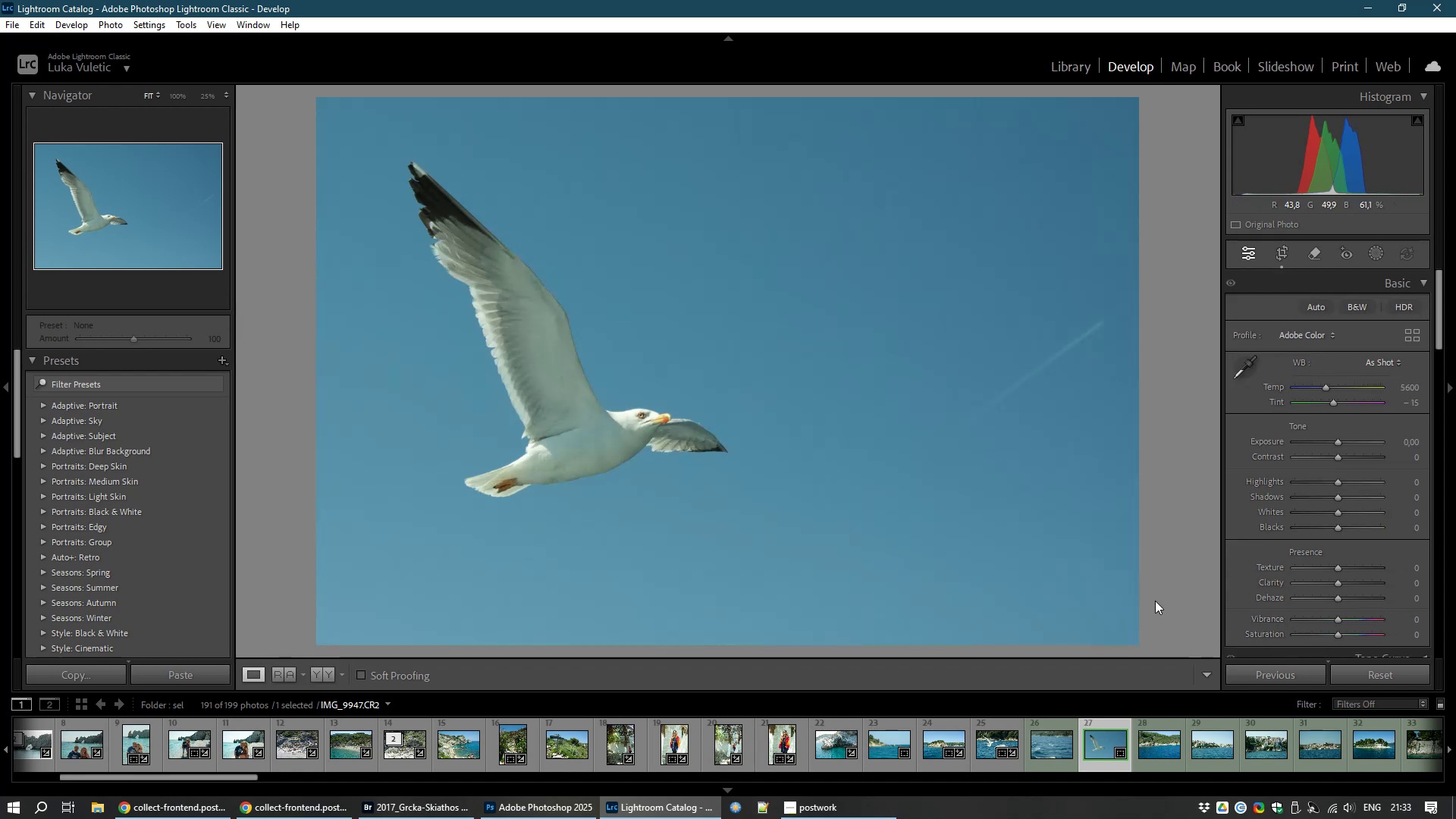 
wait(6.95)
 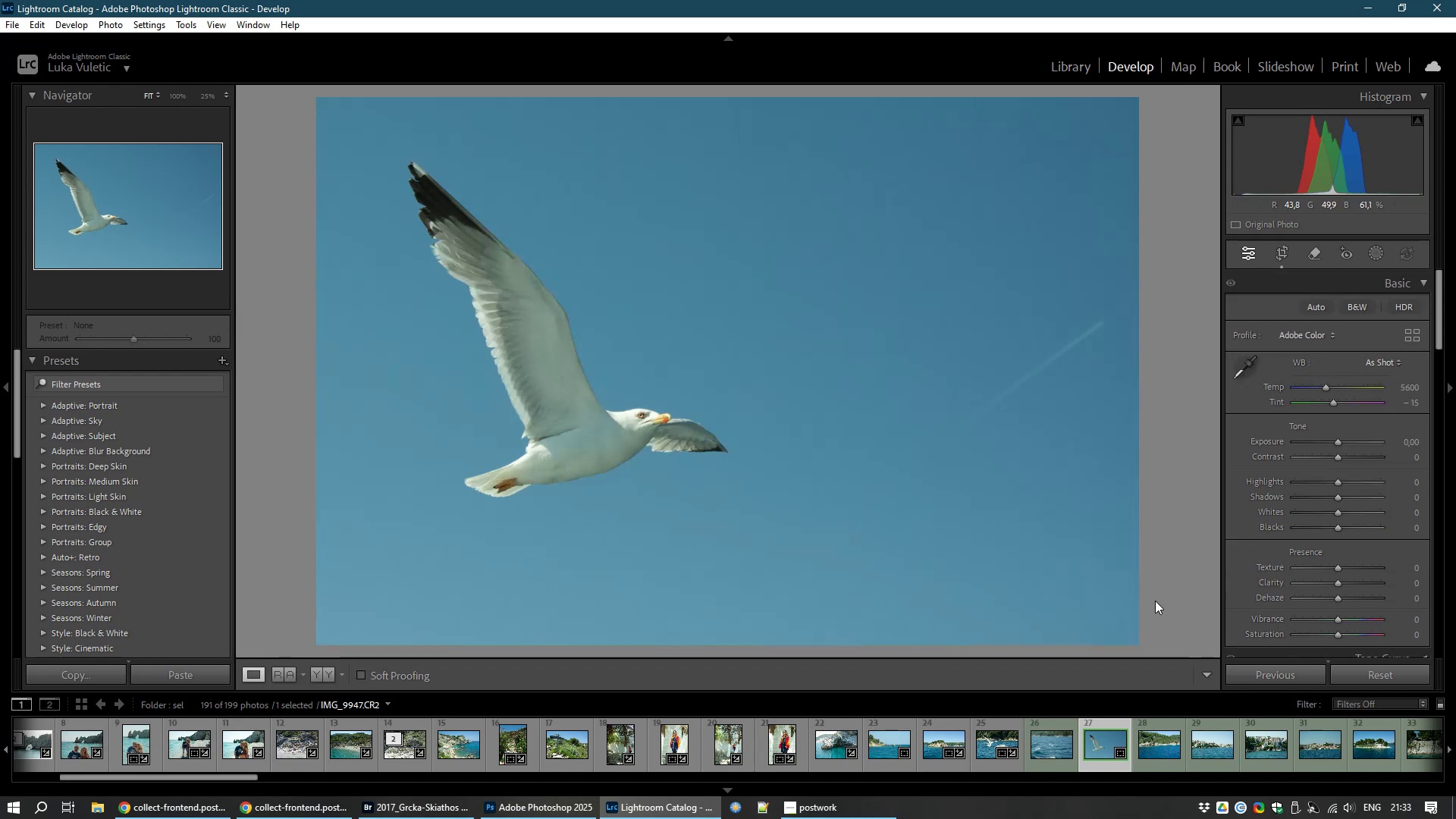 
left_click([629, 426])
 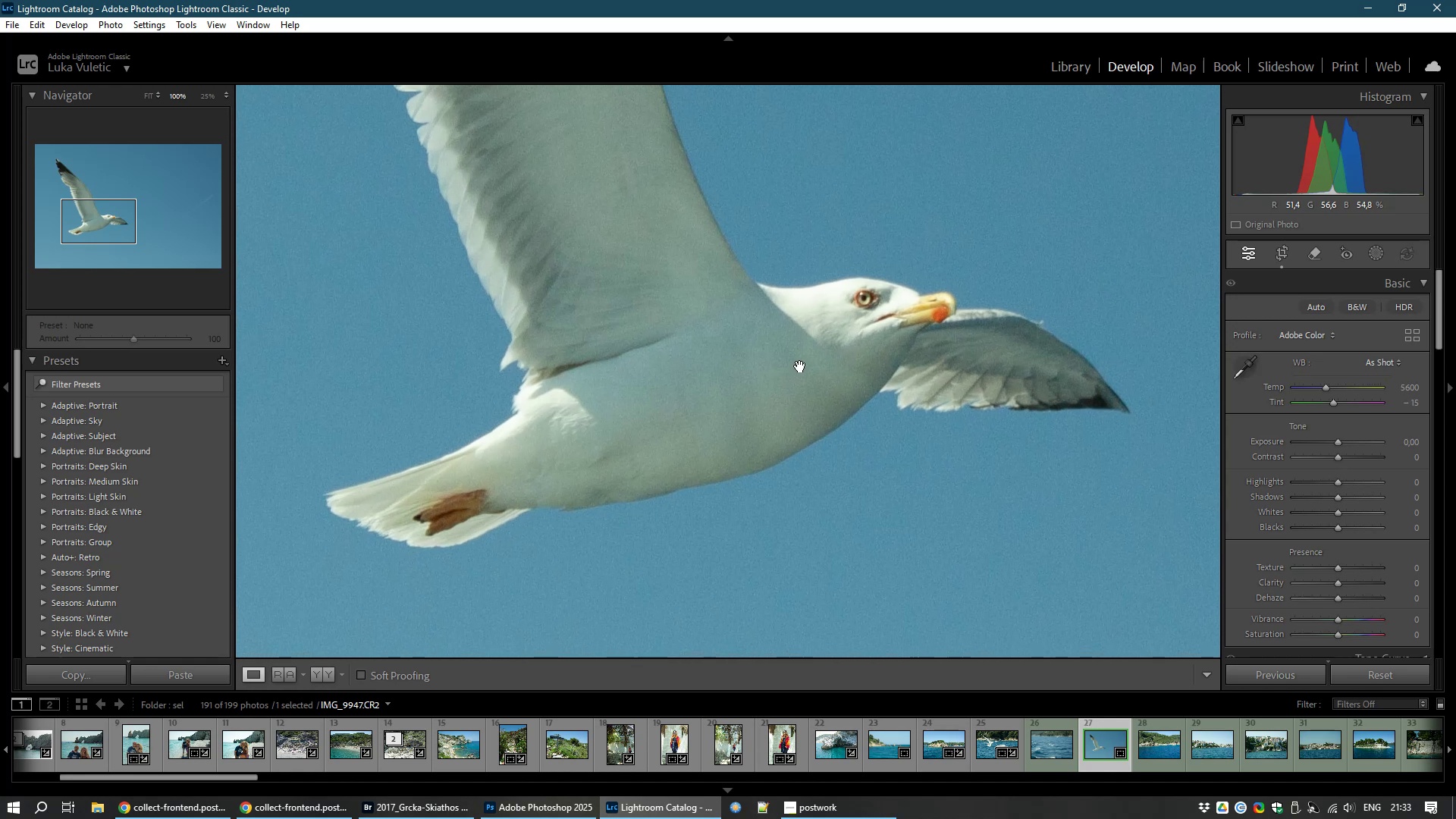 
left_click([800, 366])
 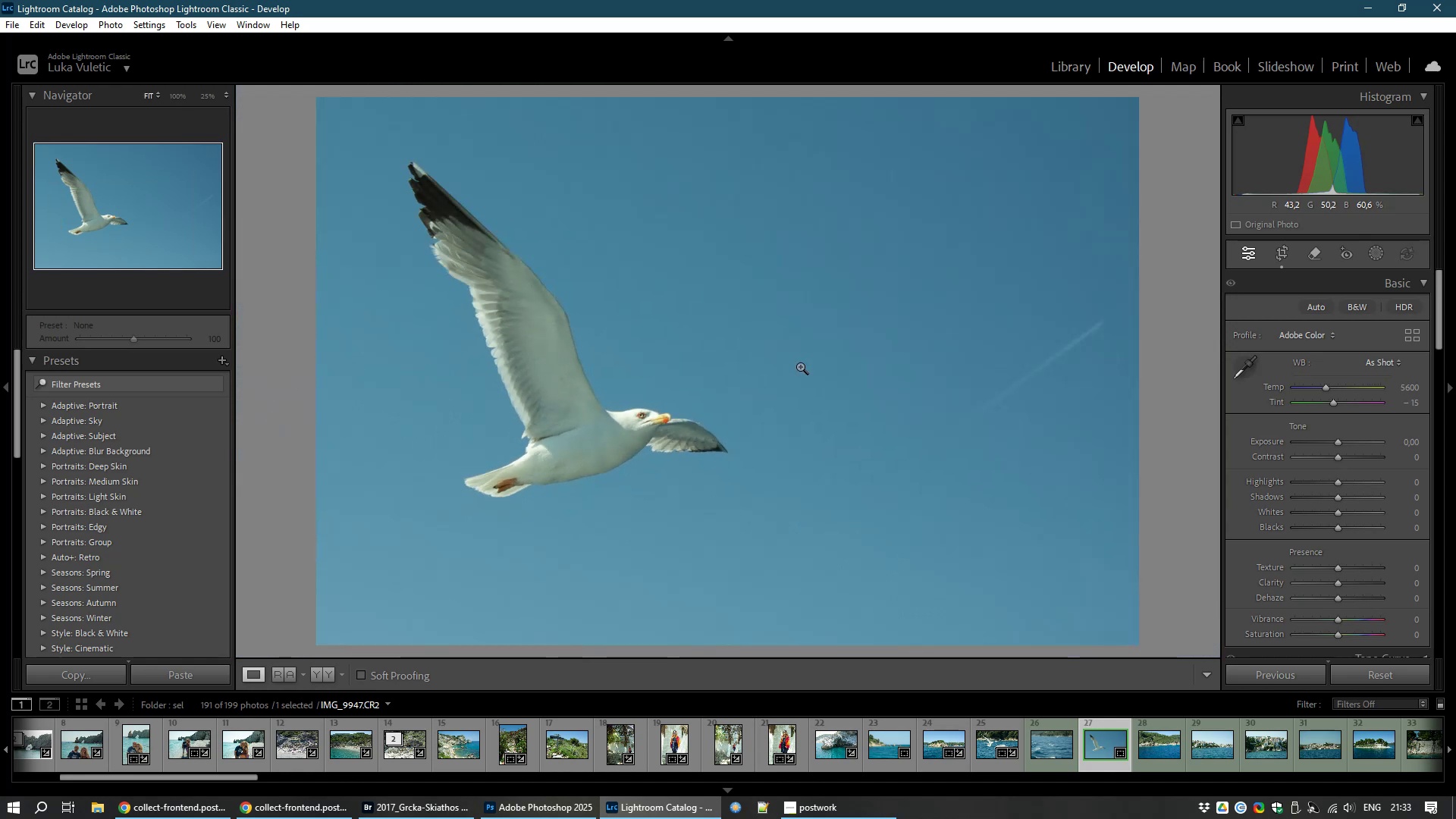 
wait(6.68)
 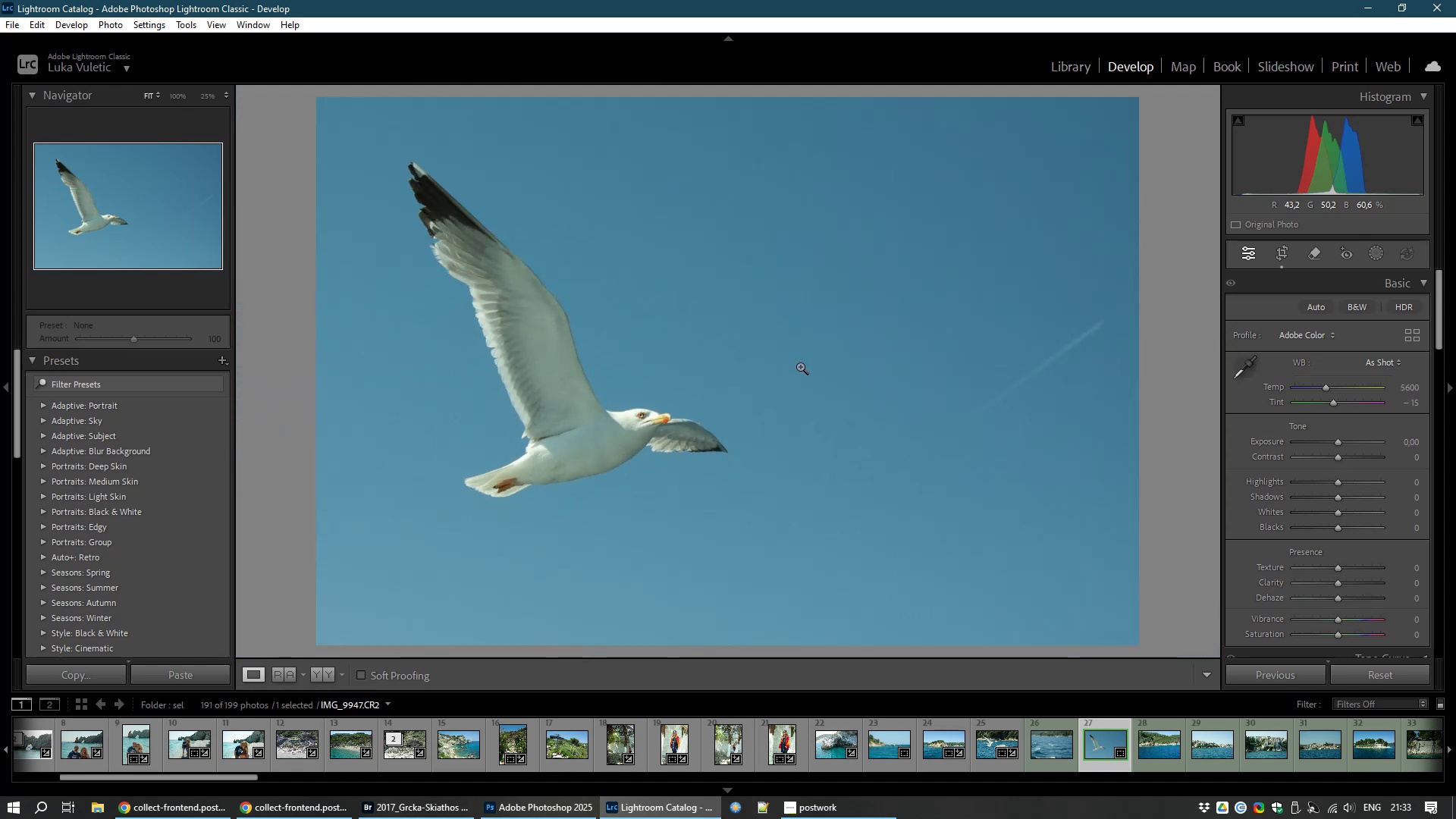 
left_click([1280, 260])
 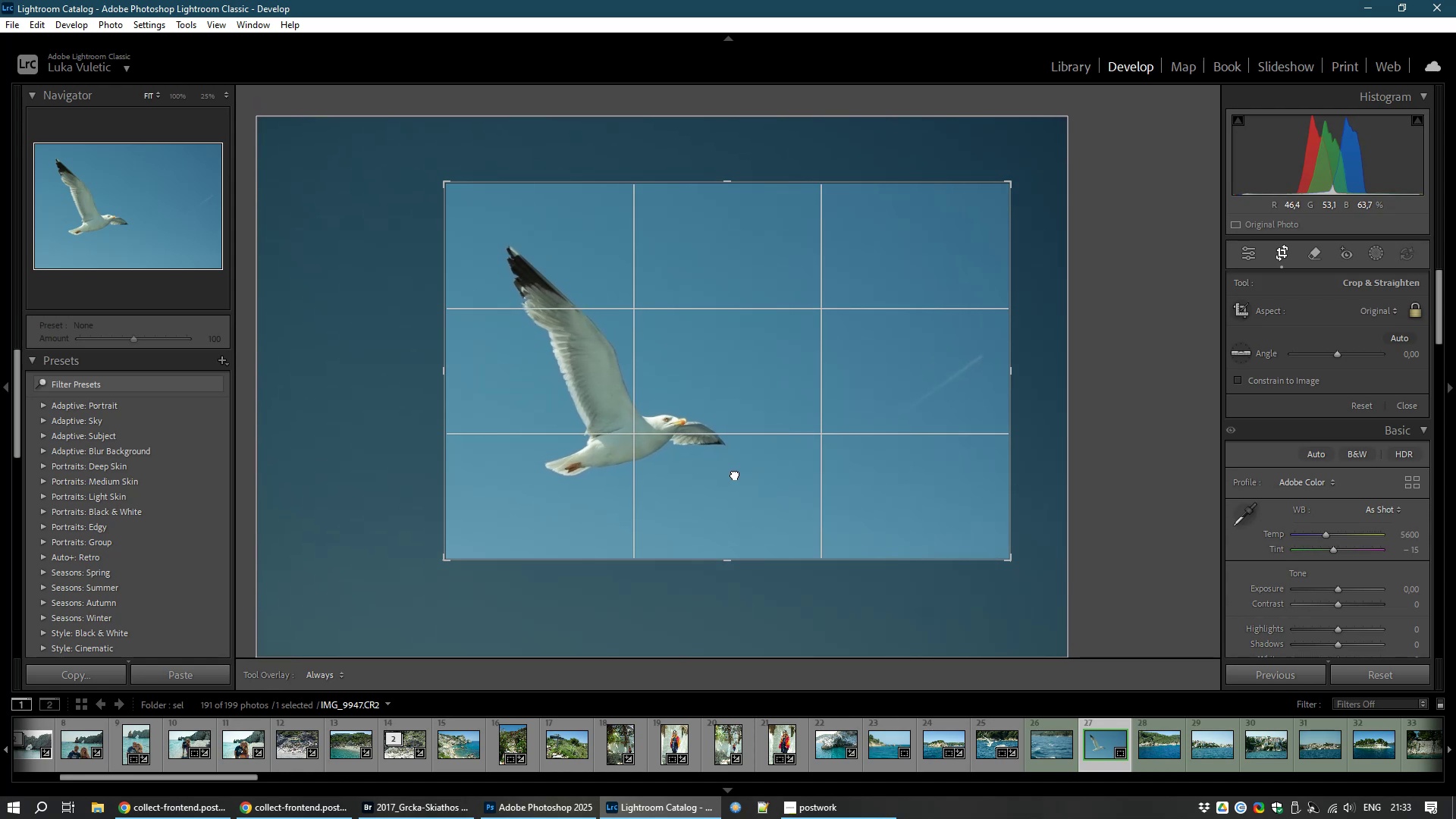 
double_click([735, 474])
 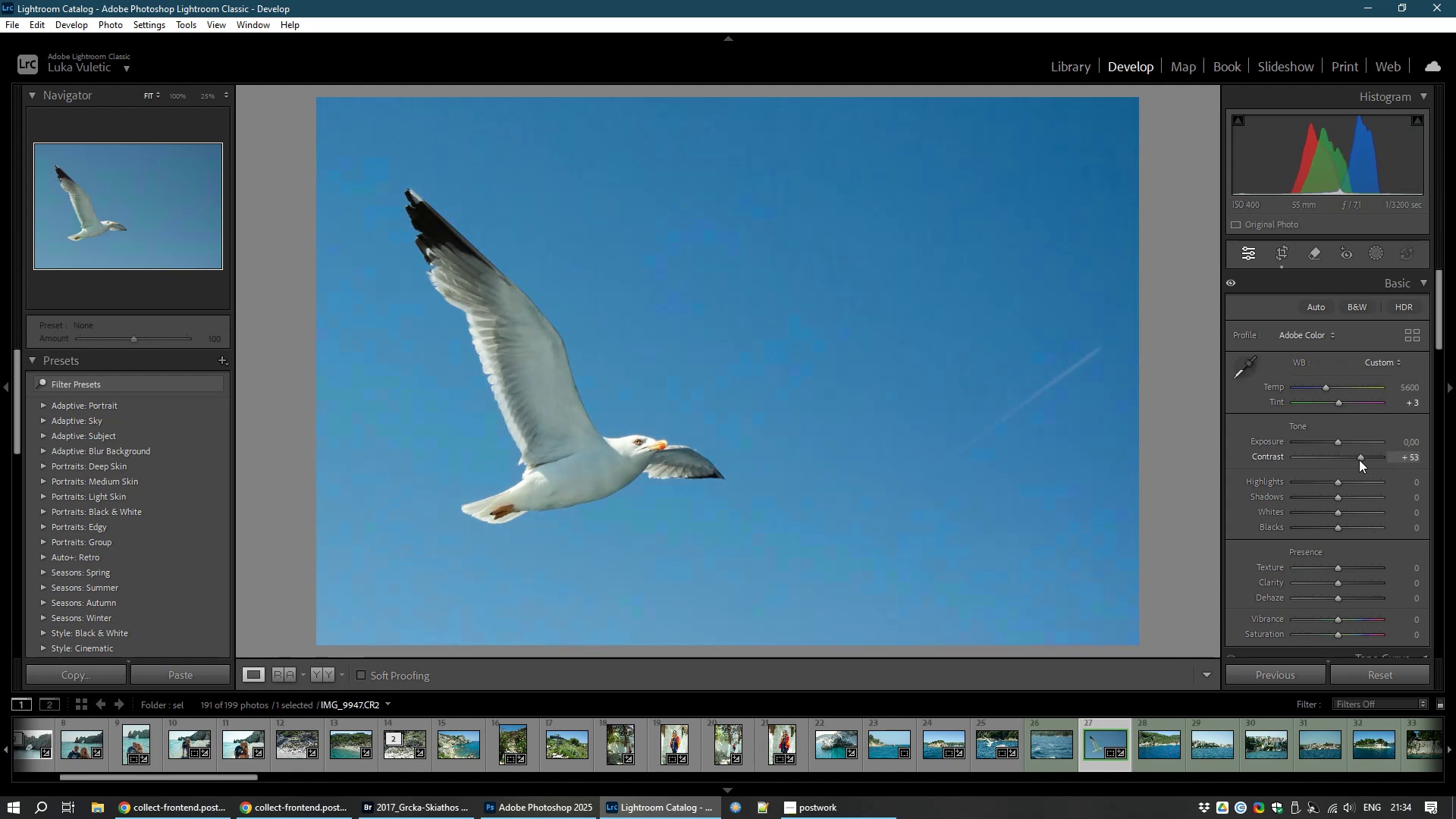 
wait(21.48)
 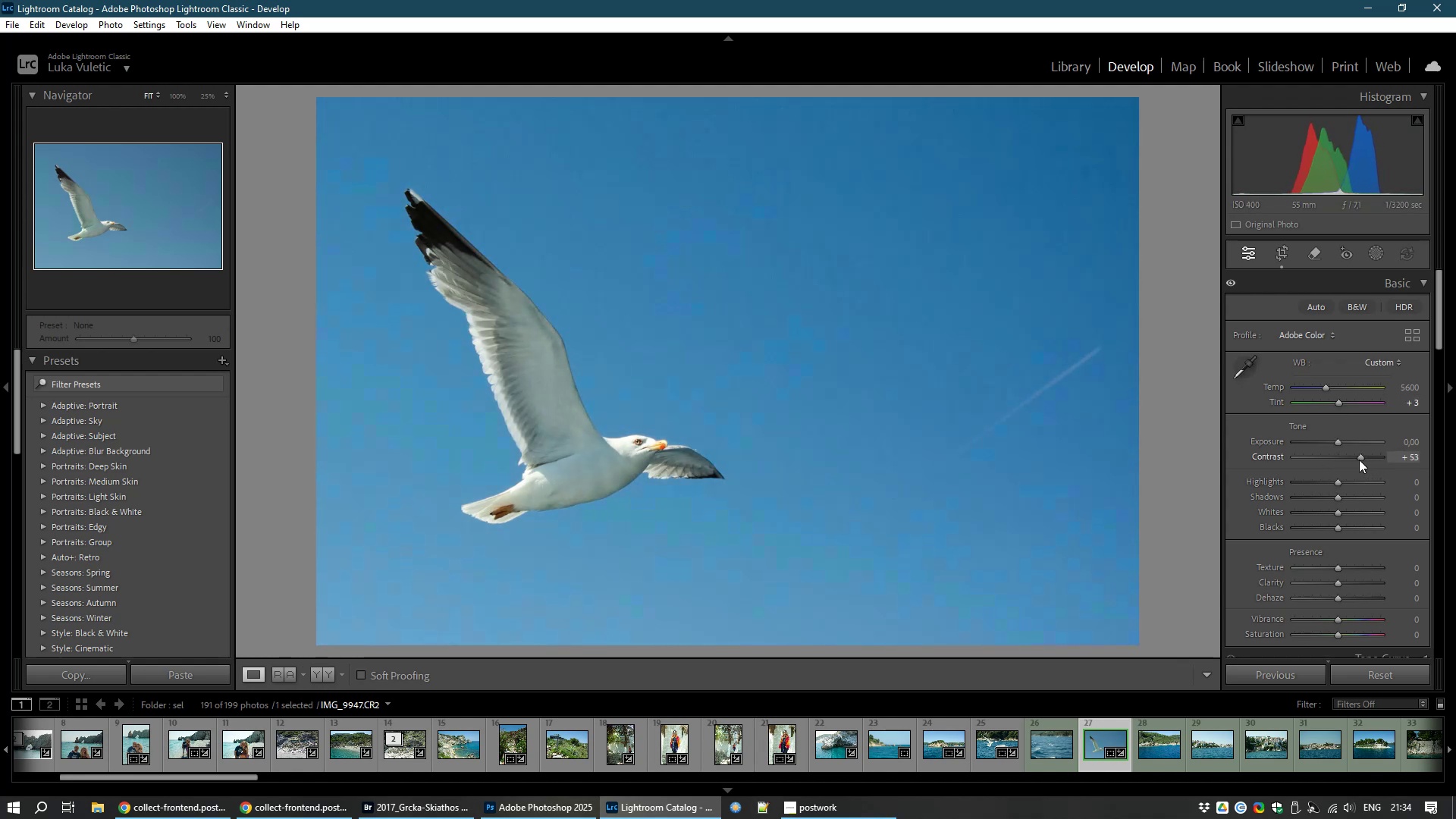 
key(8)
 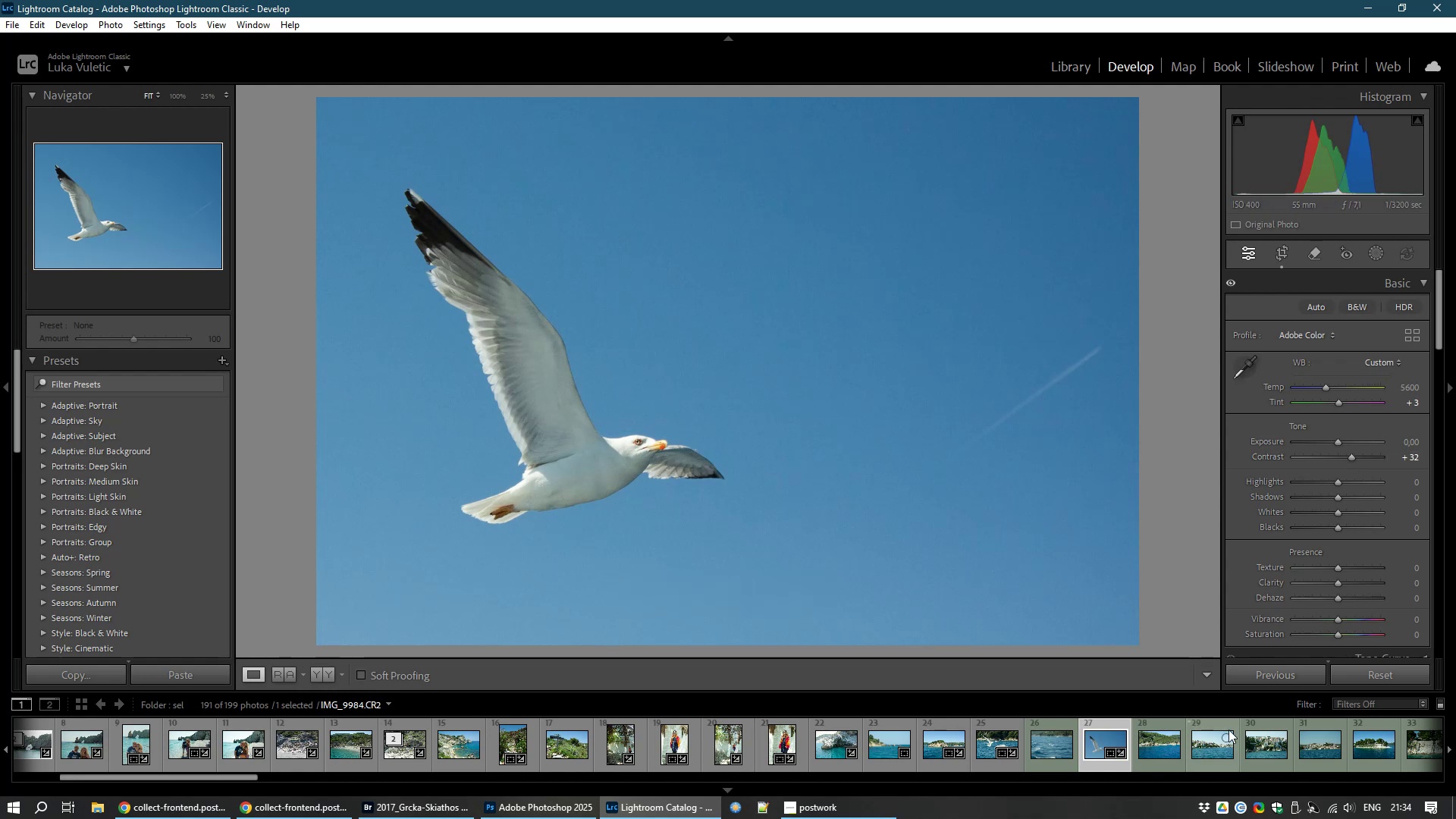 
left_click([1169, 759])
 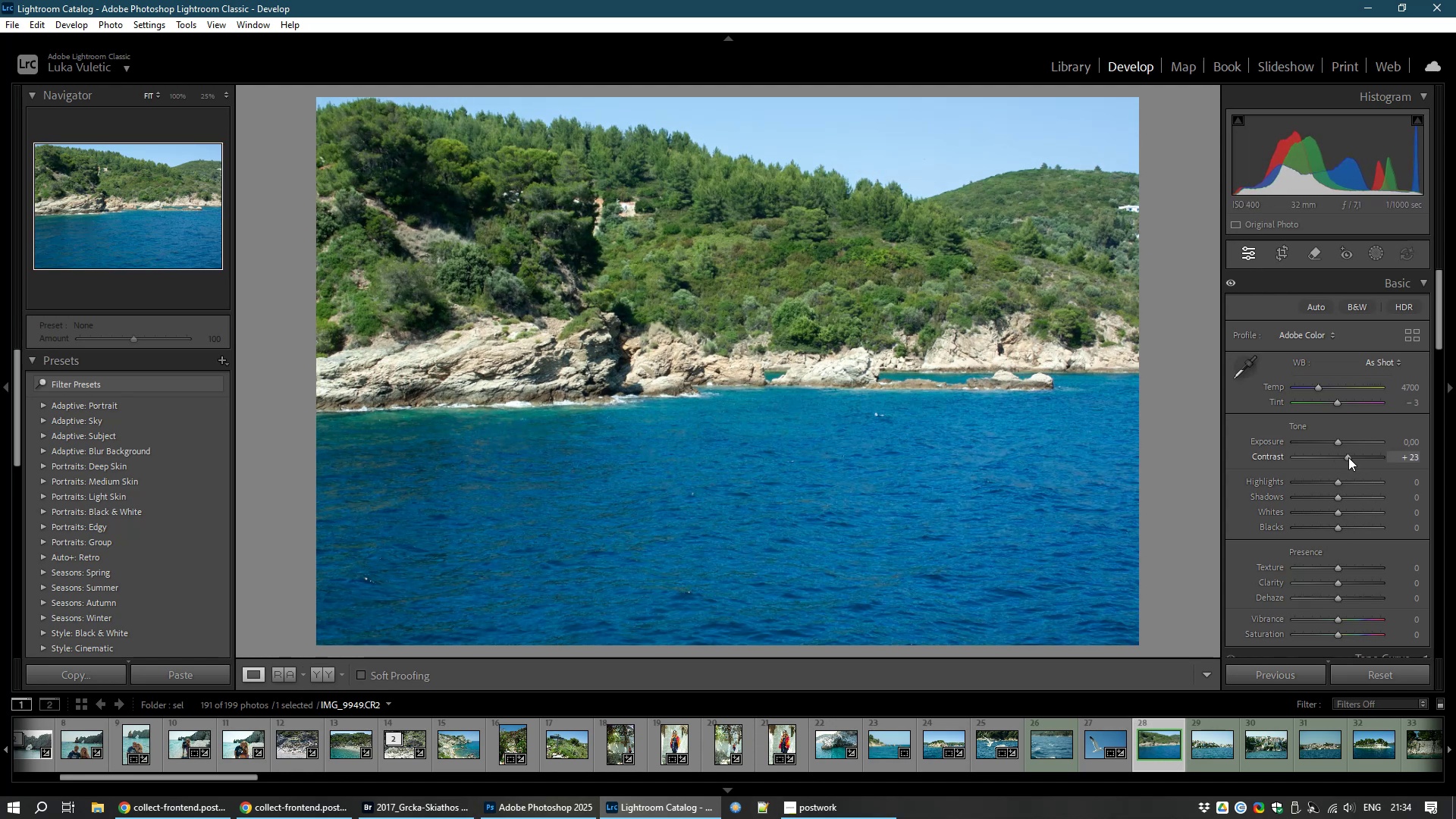 
wait(13.02)
 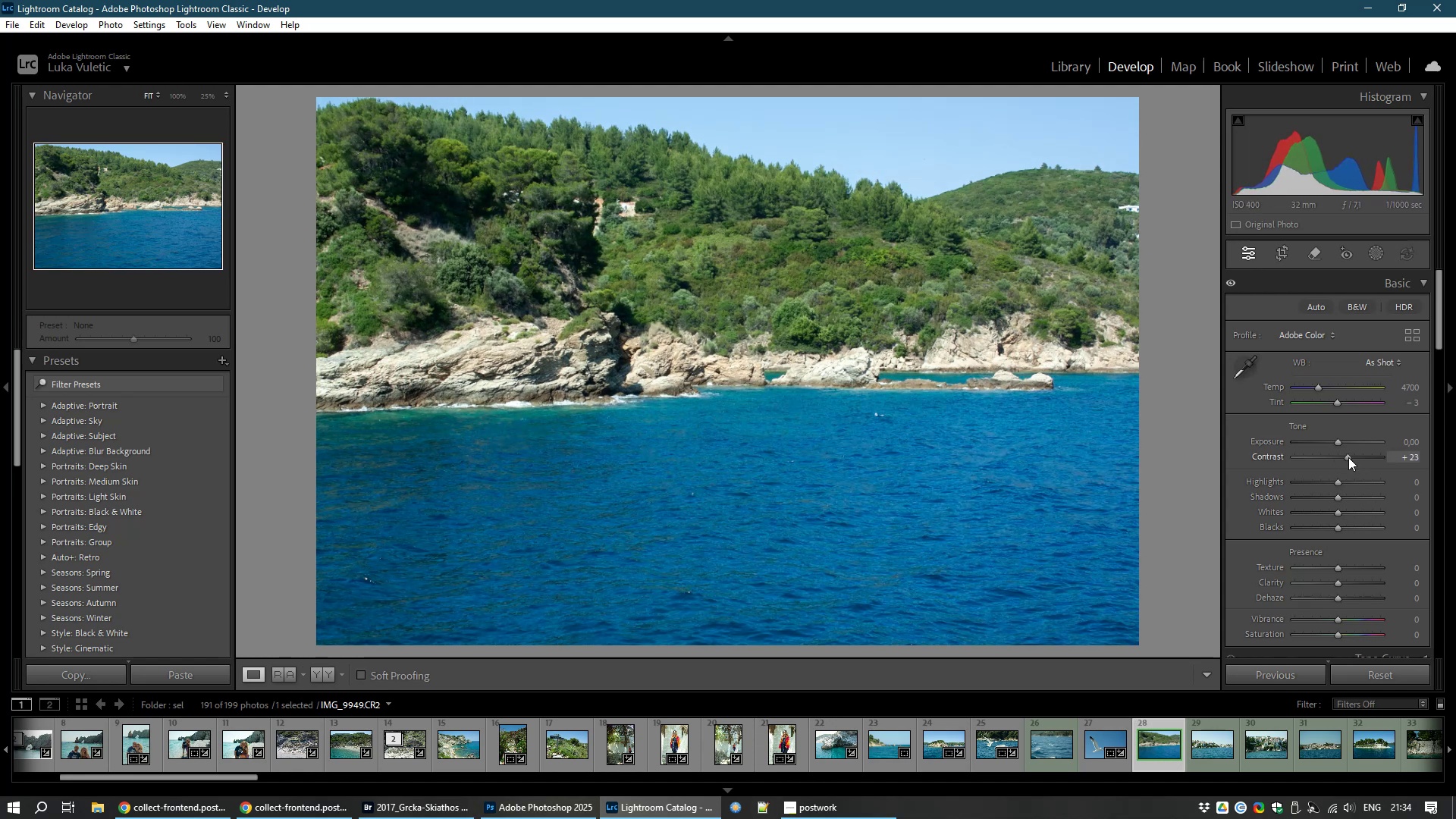 
double_click([1338, 499])
 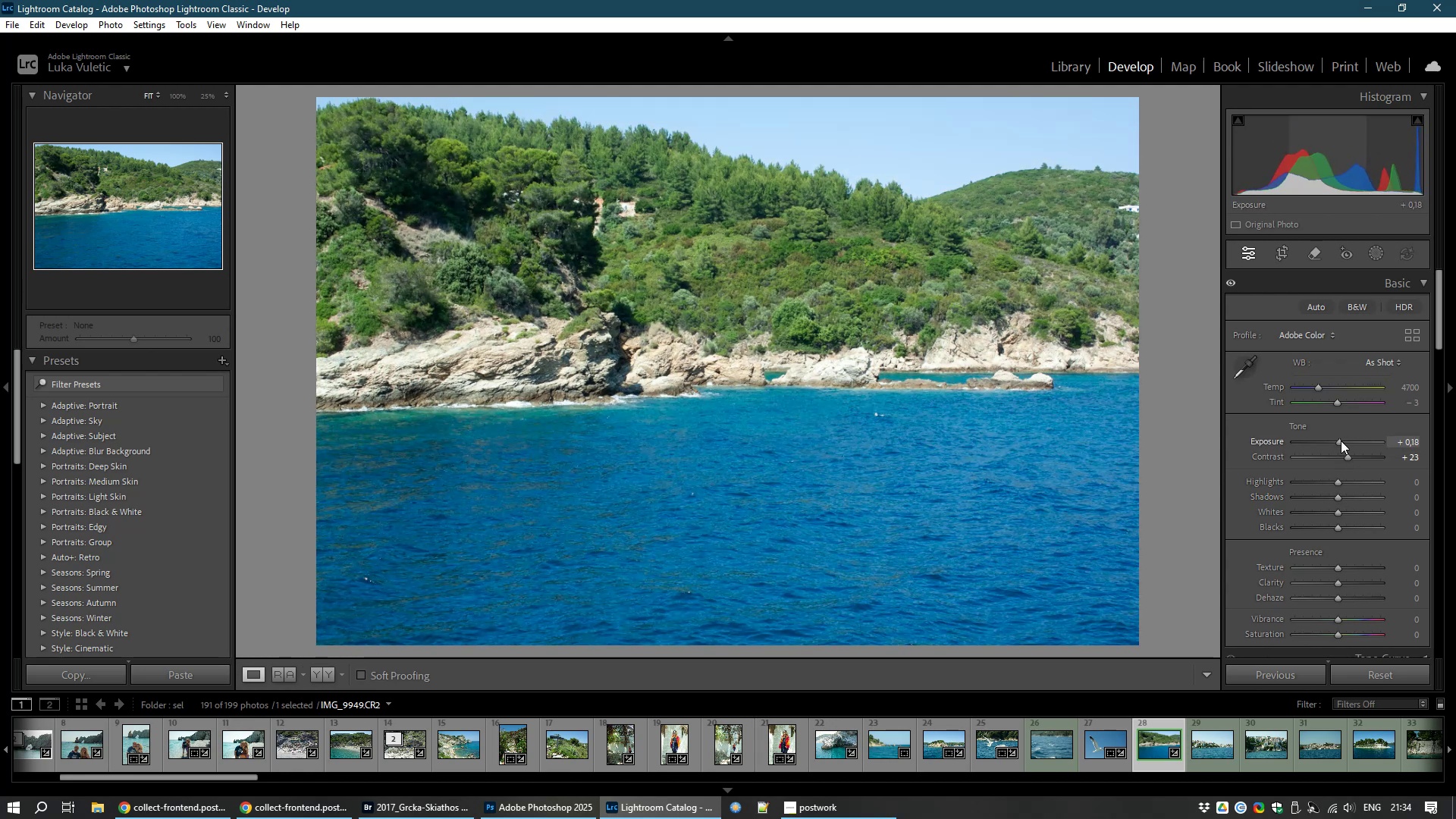 
wait(11.53)
 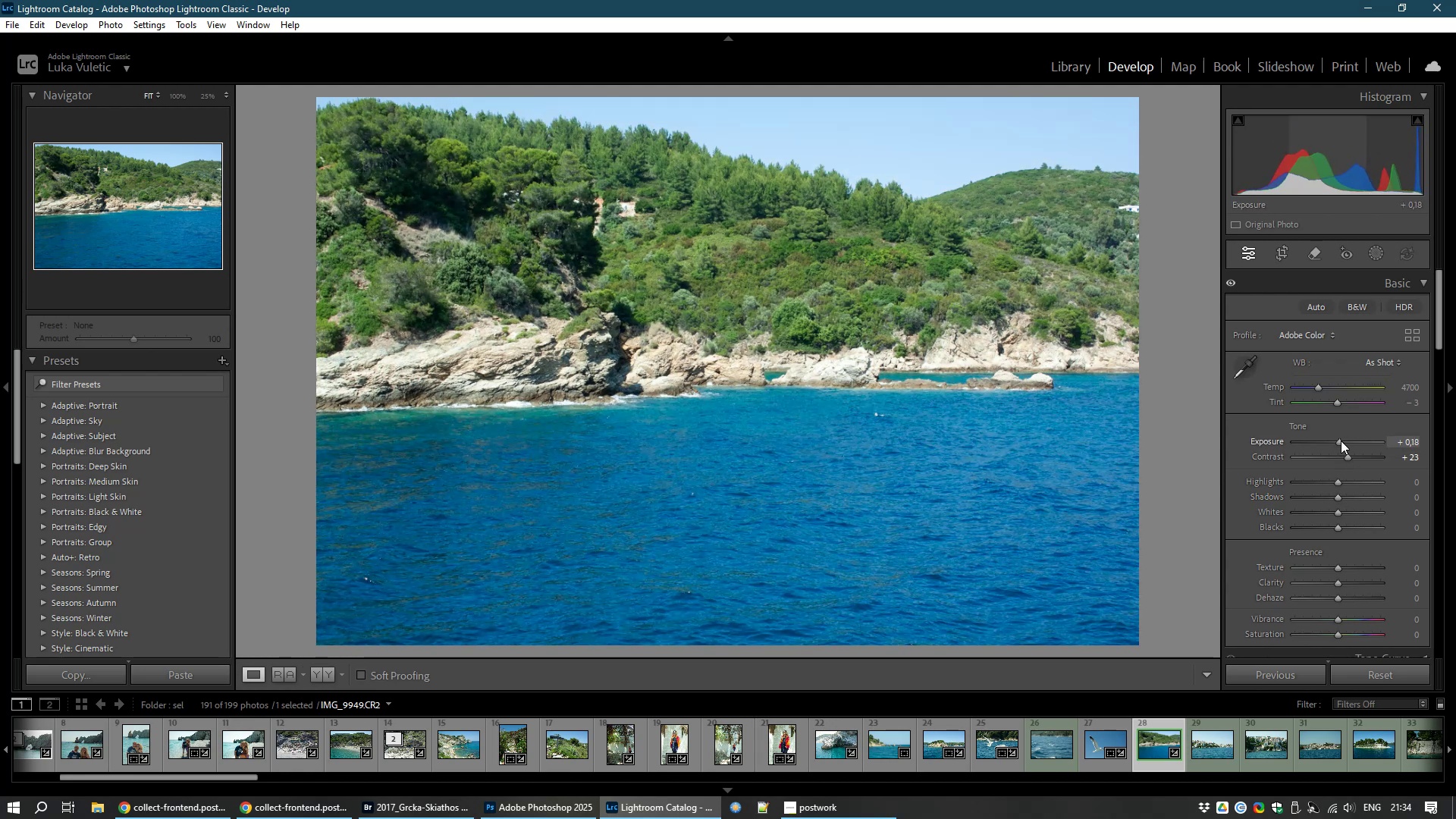 
left_click([1316, 251])
 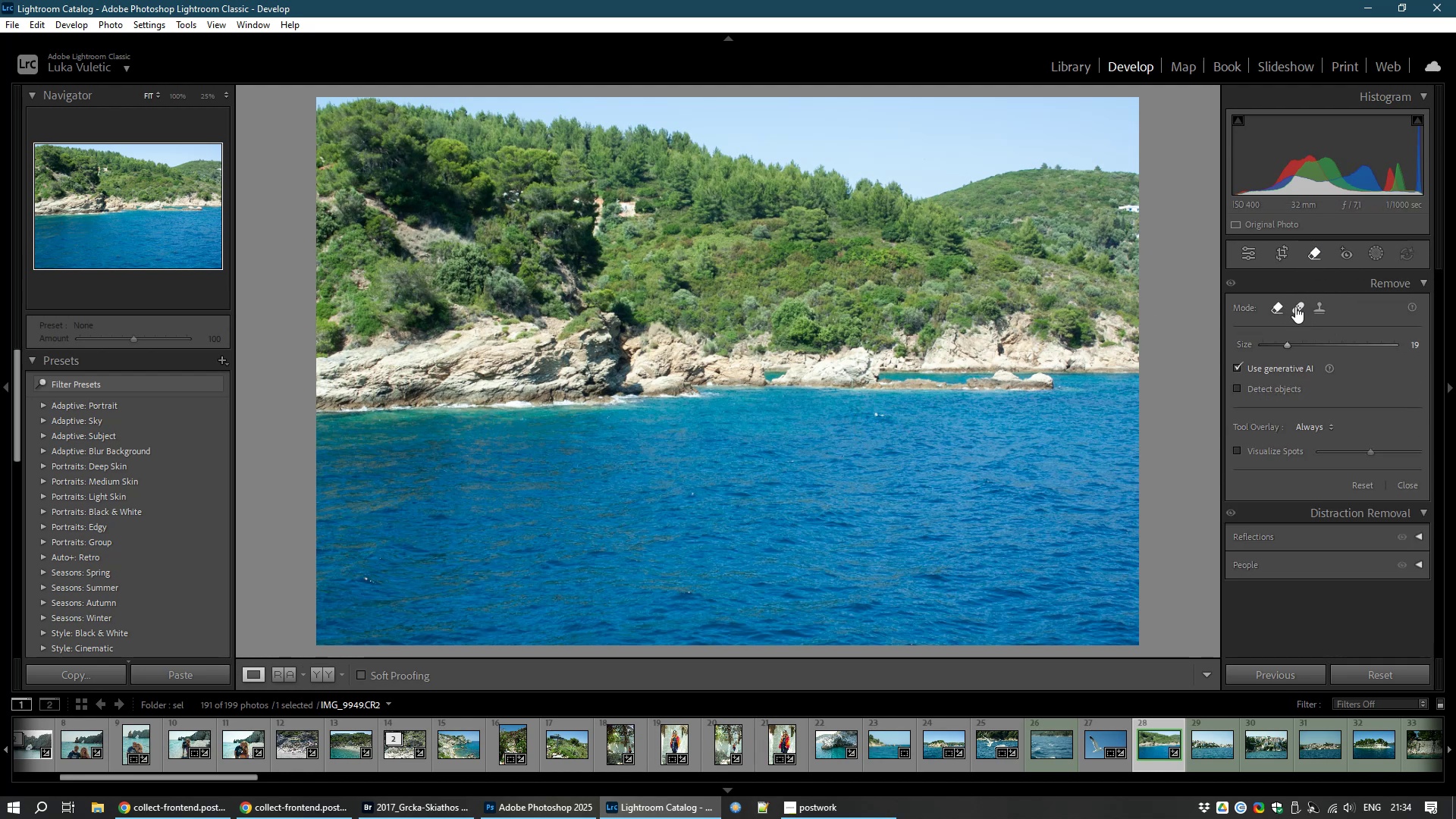 
wait(5.79)
 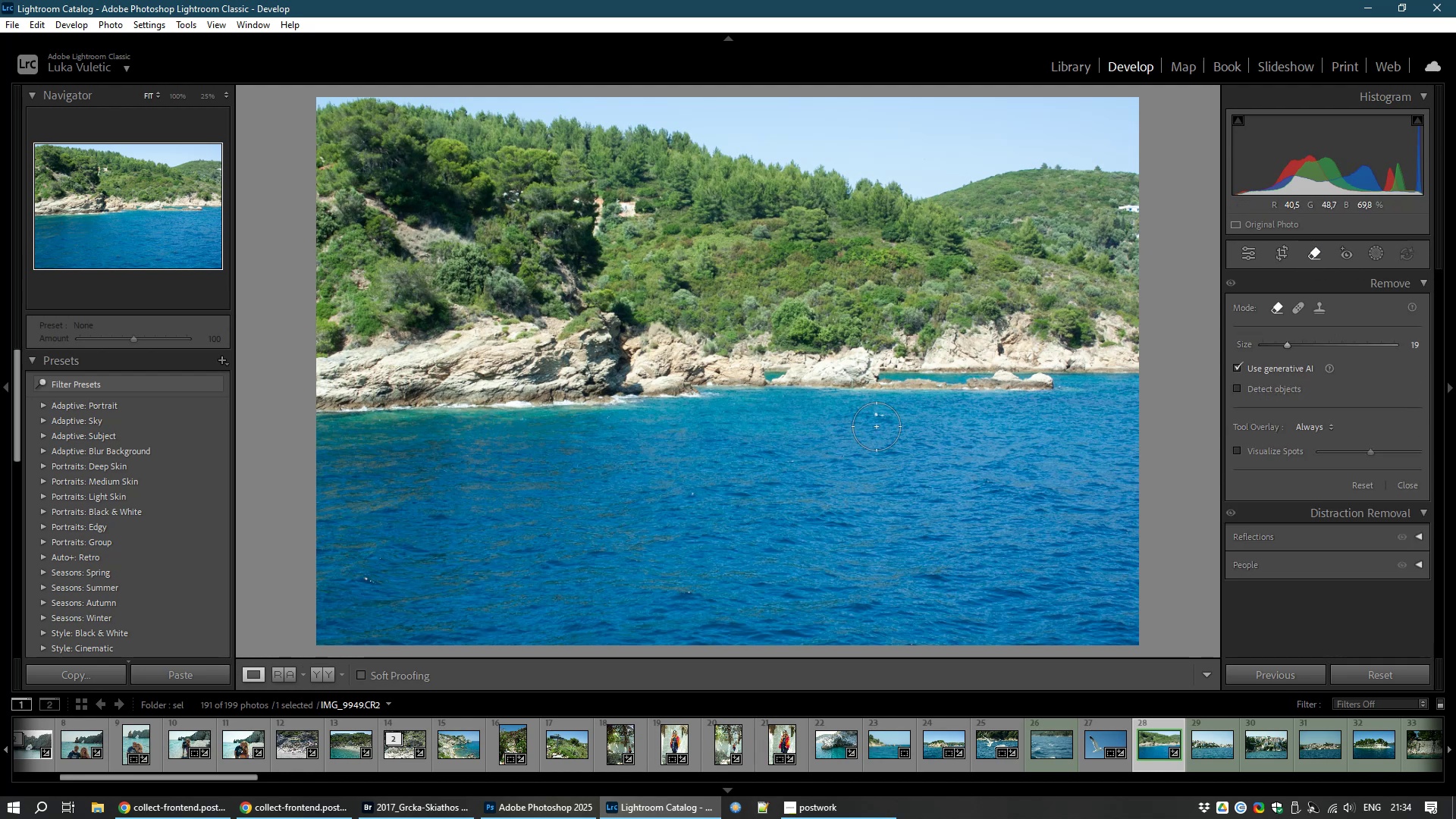 
scroll: coordinate [871, 456], scroll_direction: down, amount: 10.0
 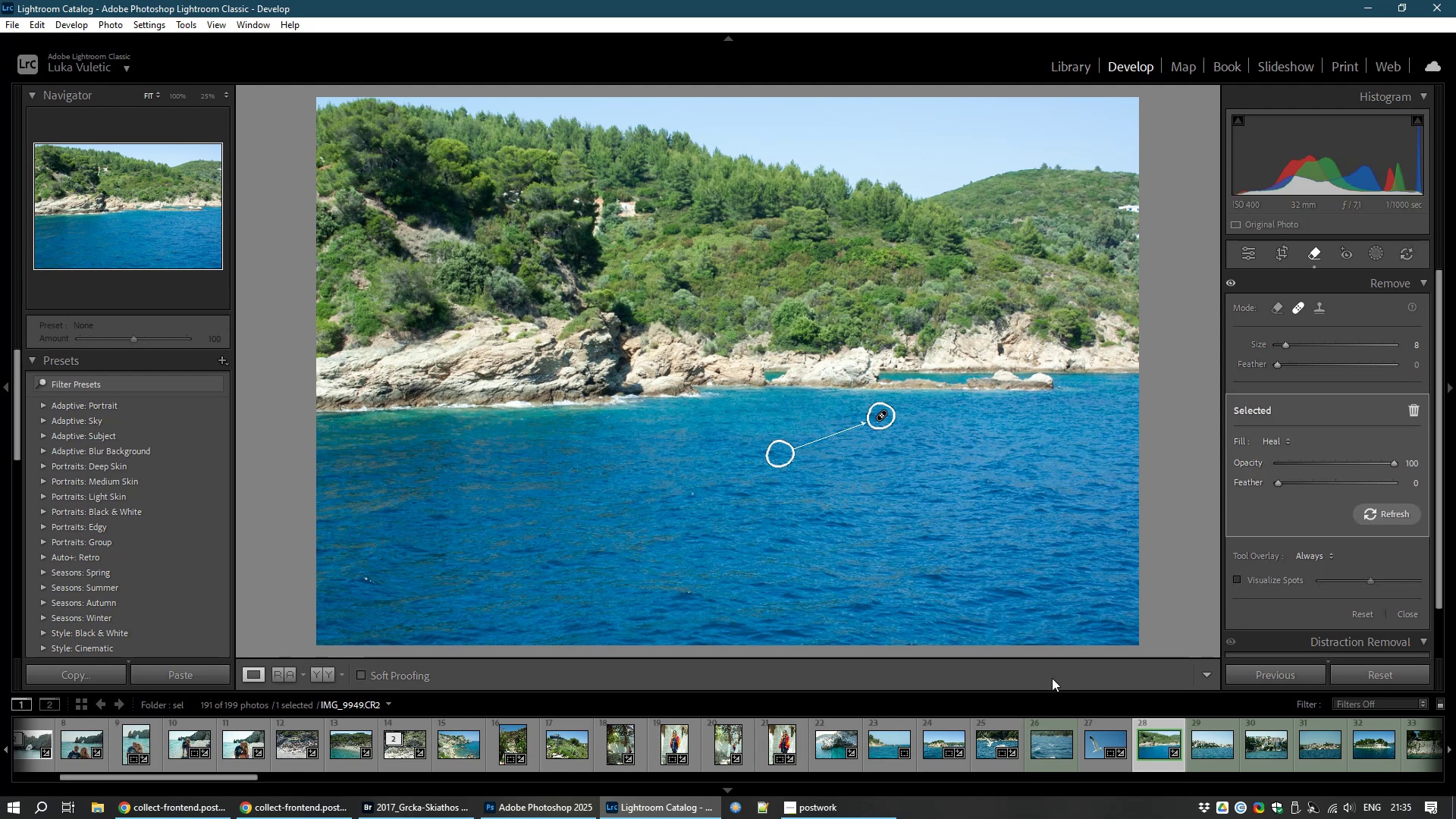 
wait(9.17)
 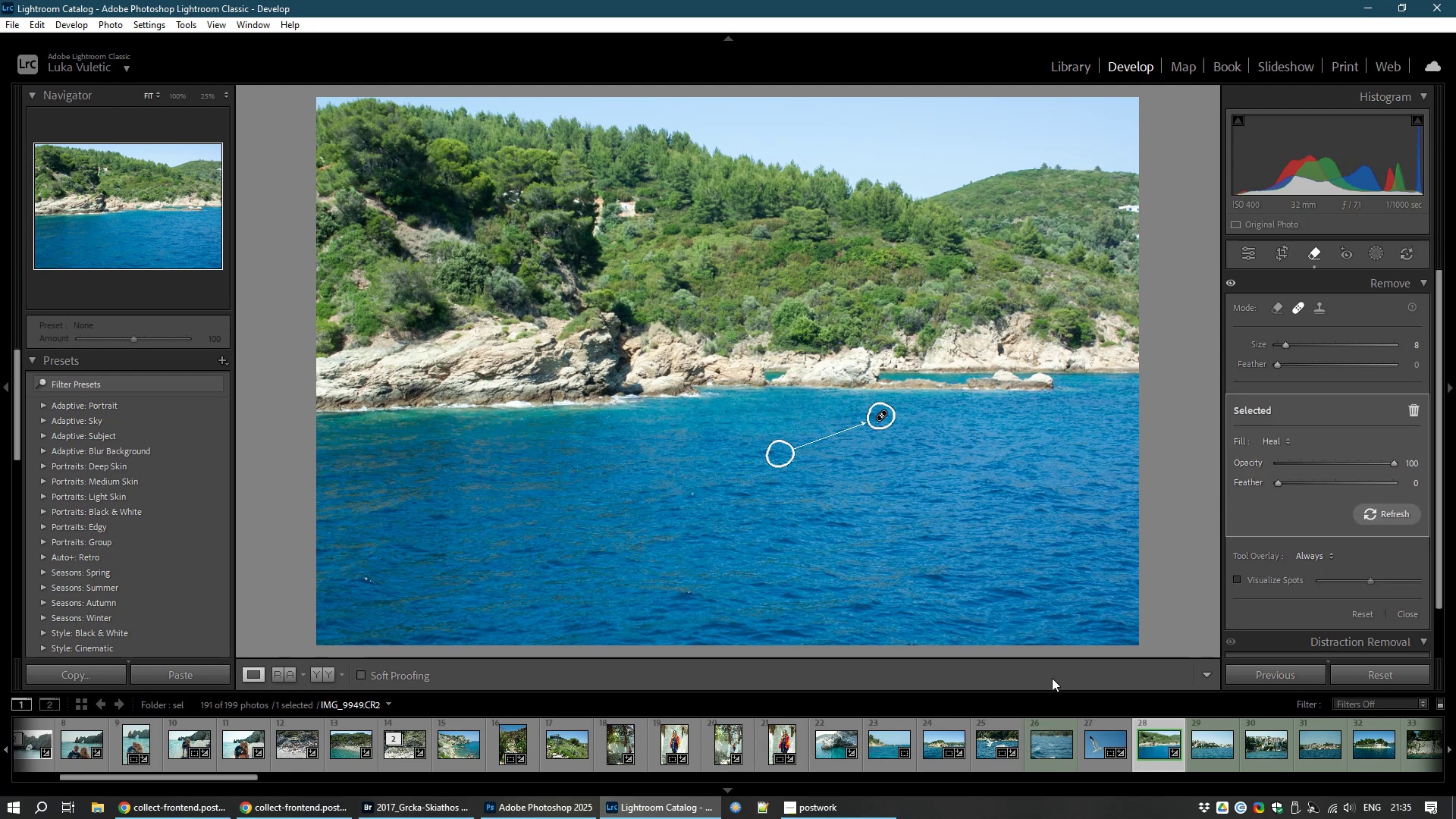 
key(8)
 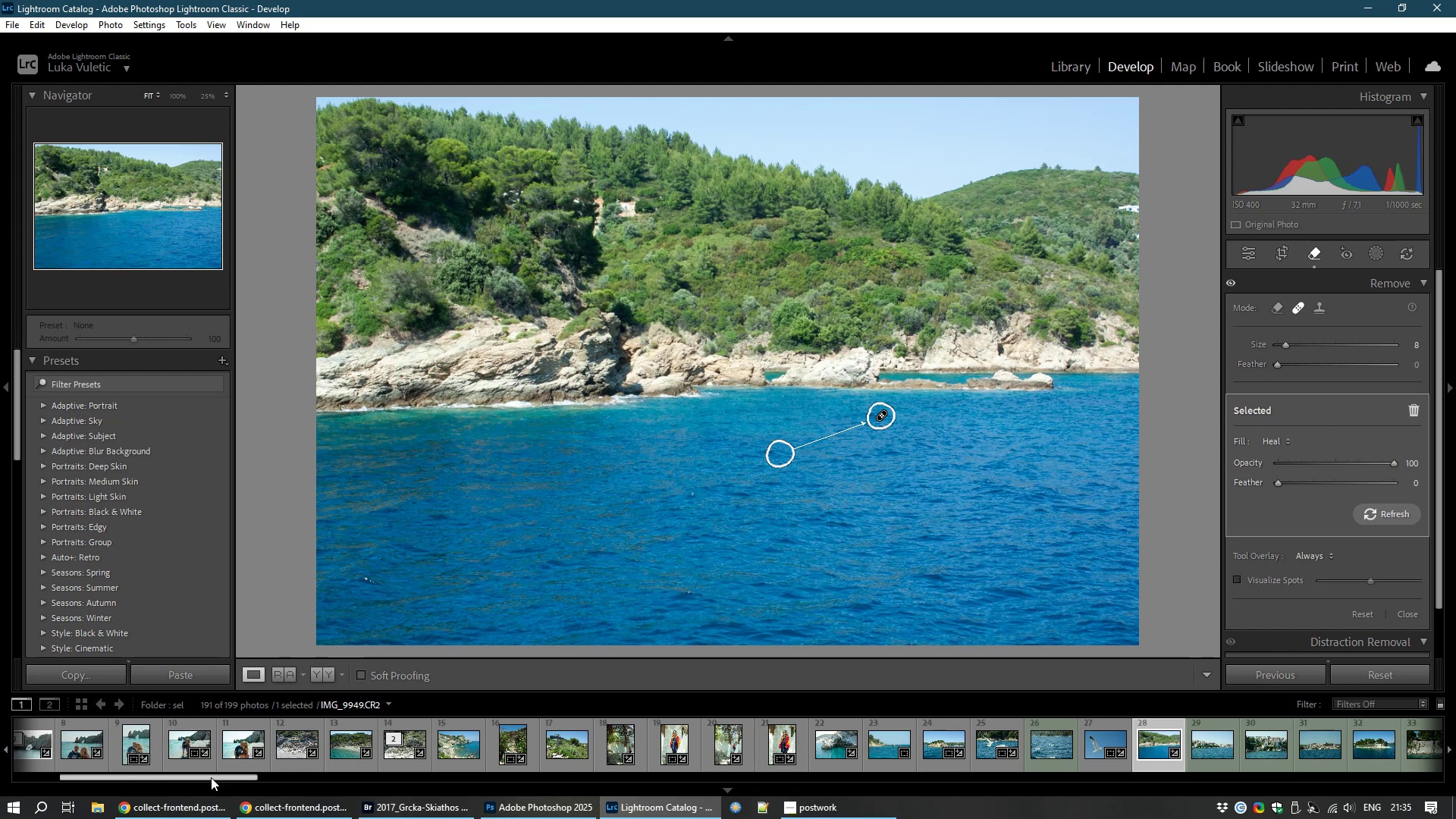 
wait(8.93)
 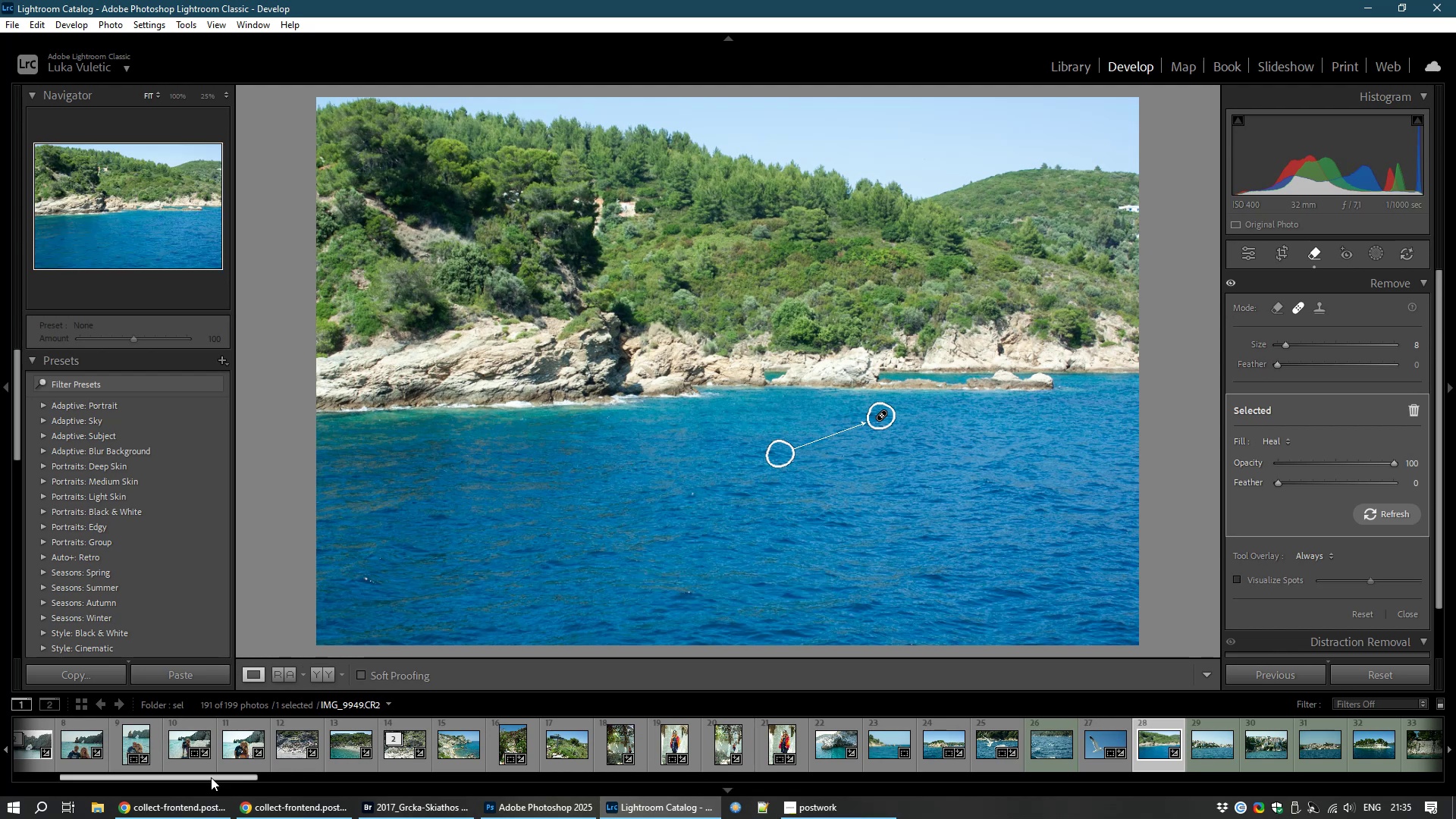 
left_click([290, 745])
 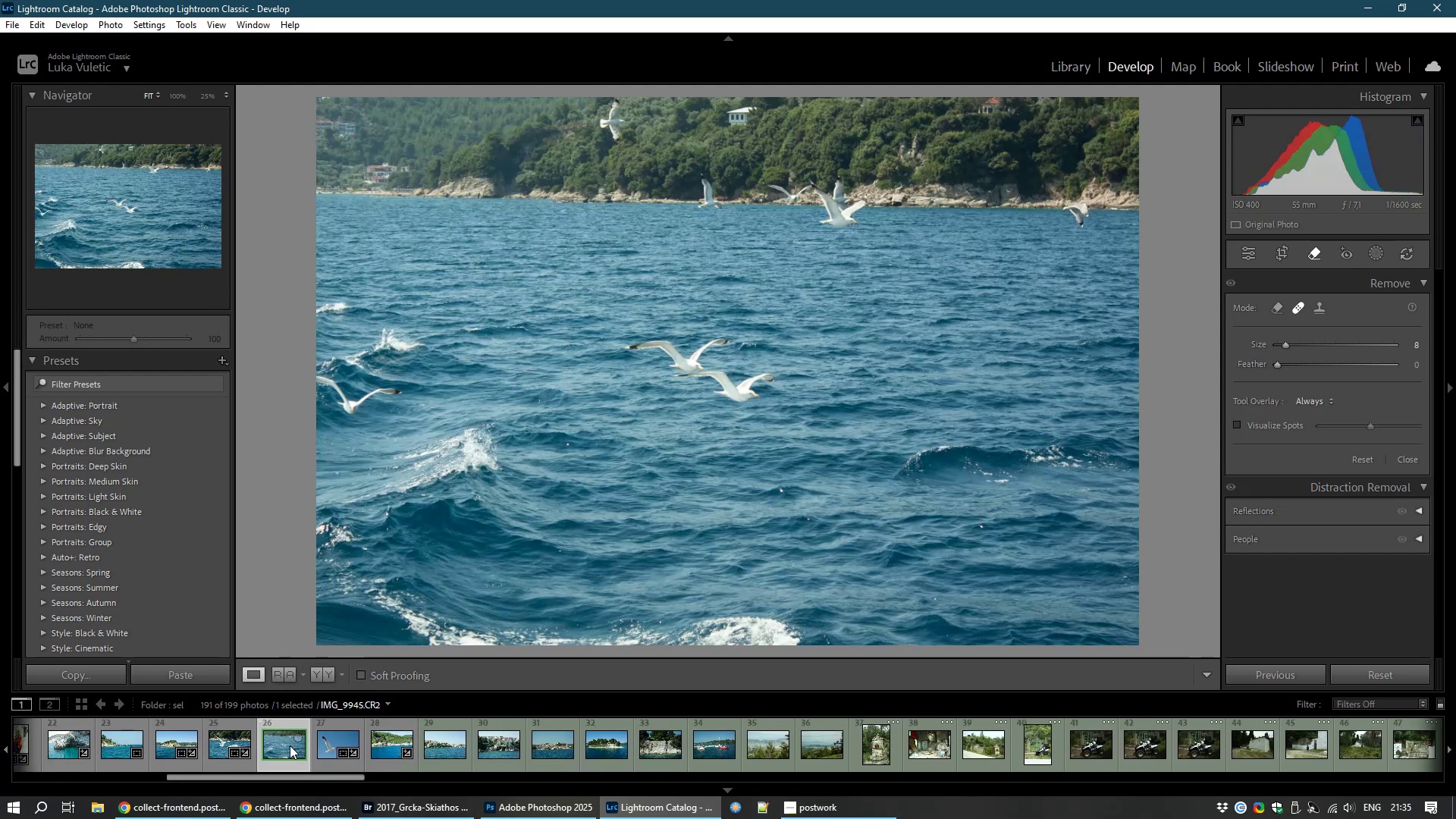 
key(8)
 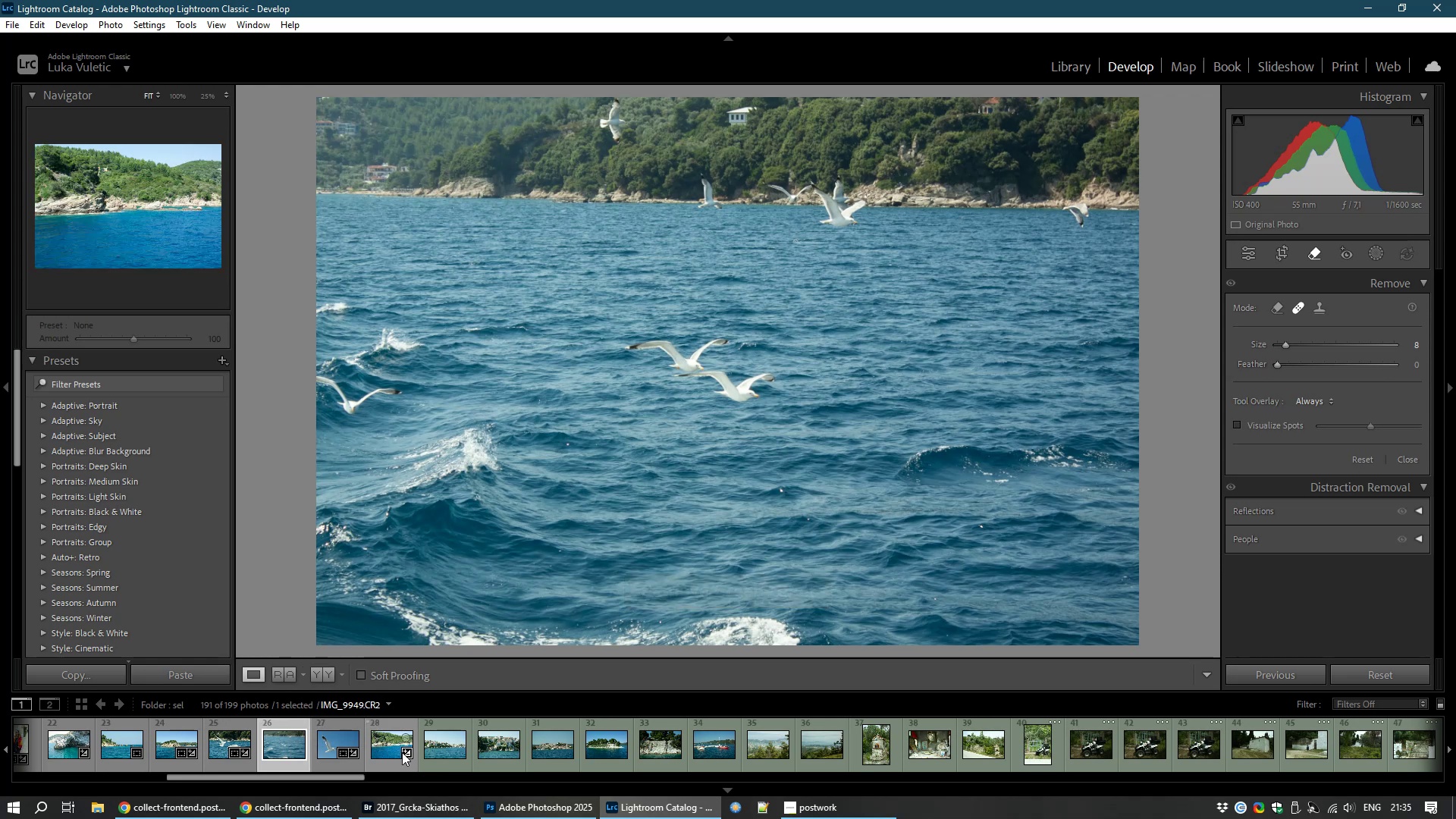 
left_click([440, 743])
 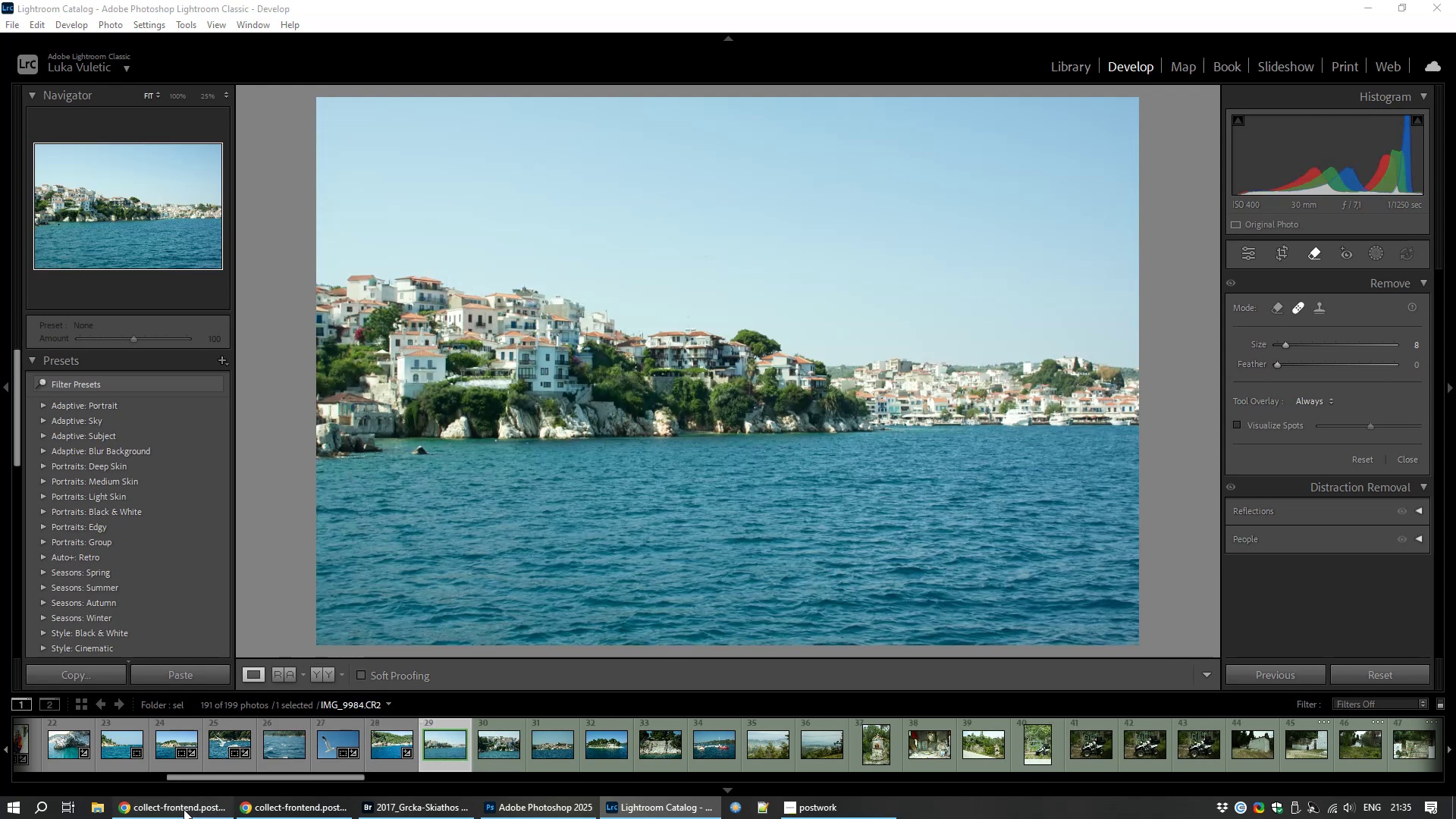 
wait(6.44)
 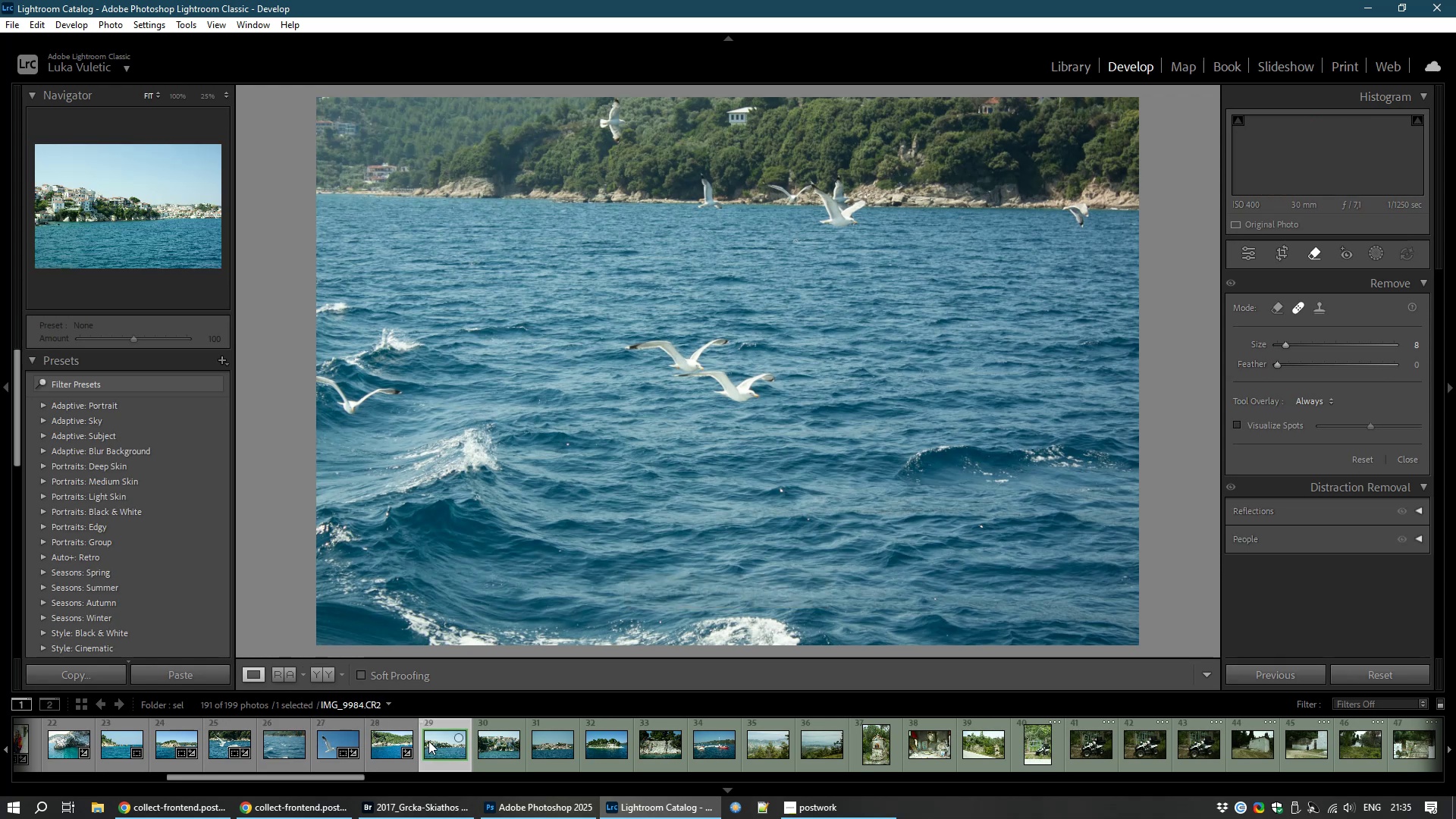 
left_click([184, 809])
 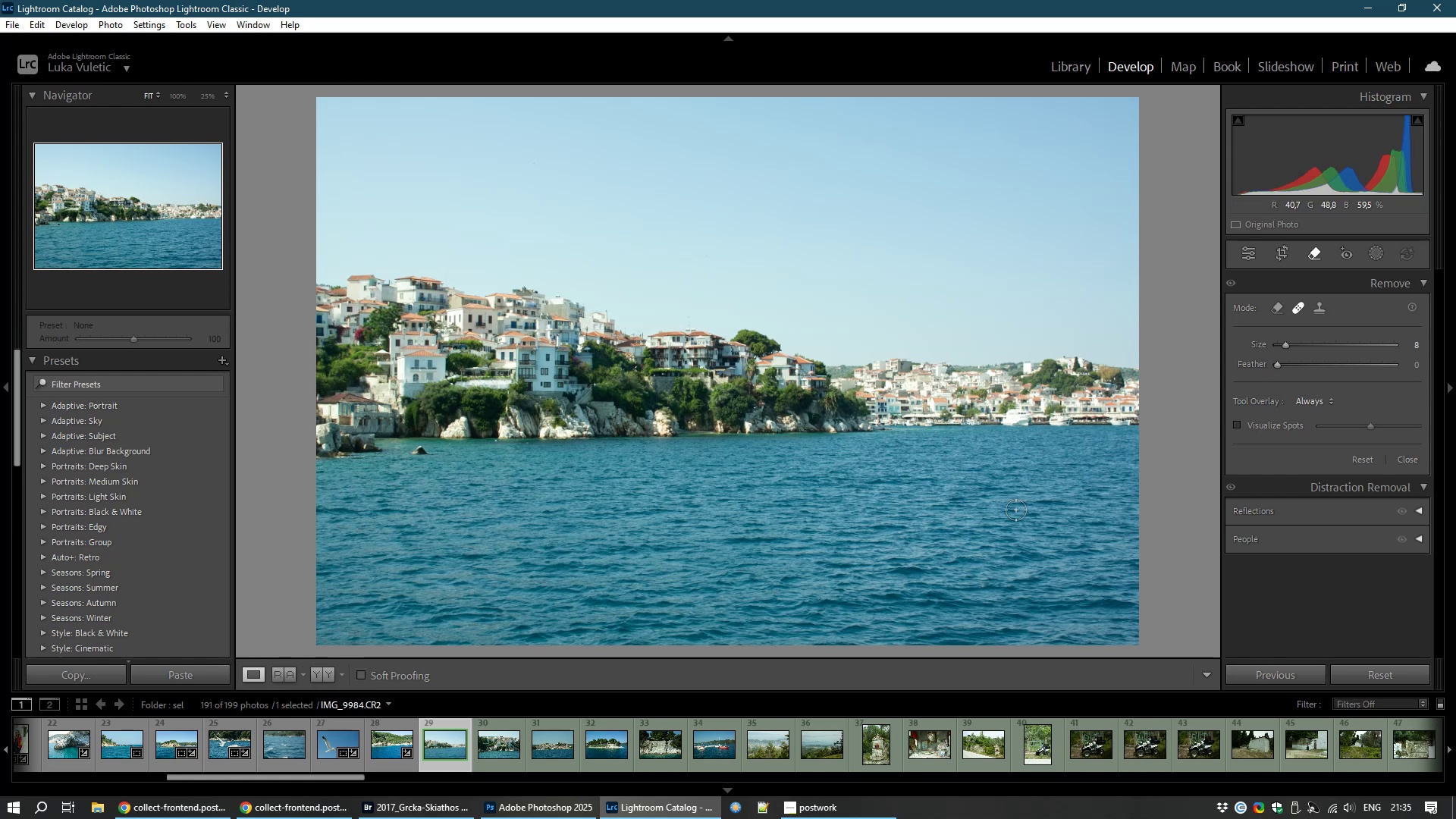 
wait(8.3)
 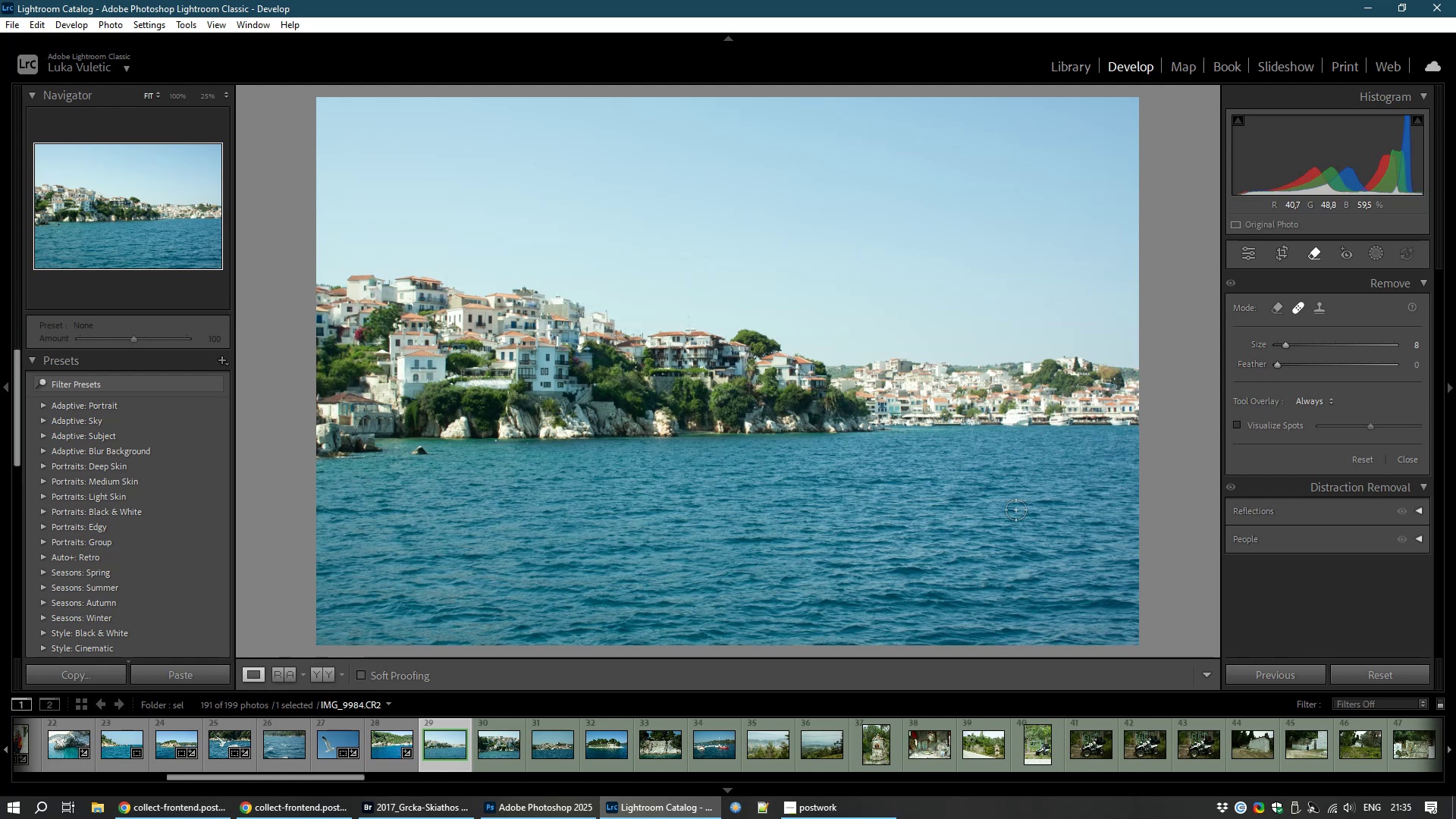 
key(Control+E)
 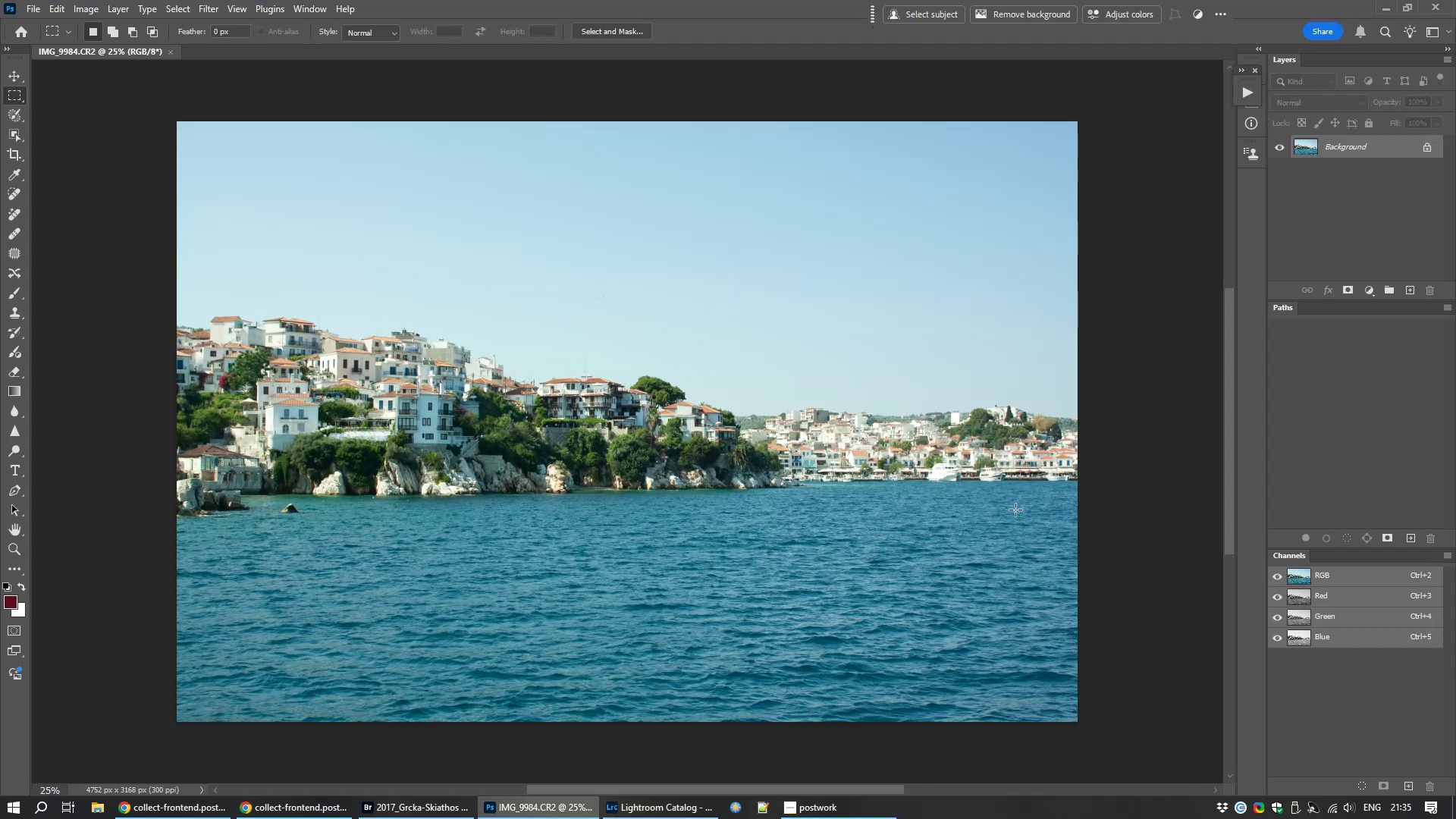 
key(Control+L)
 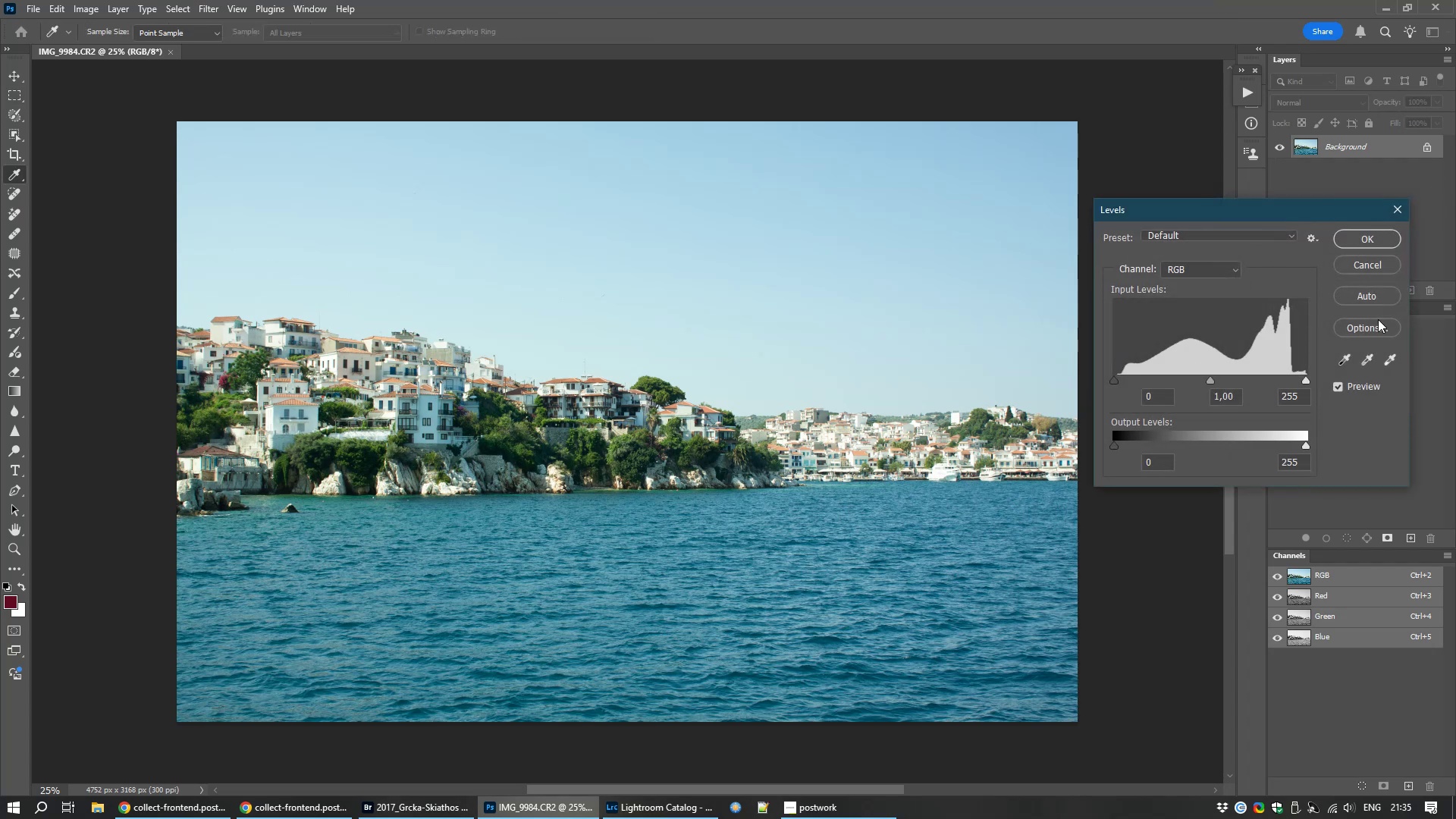 
left_click([1367, 327])
 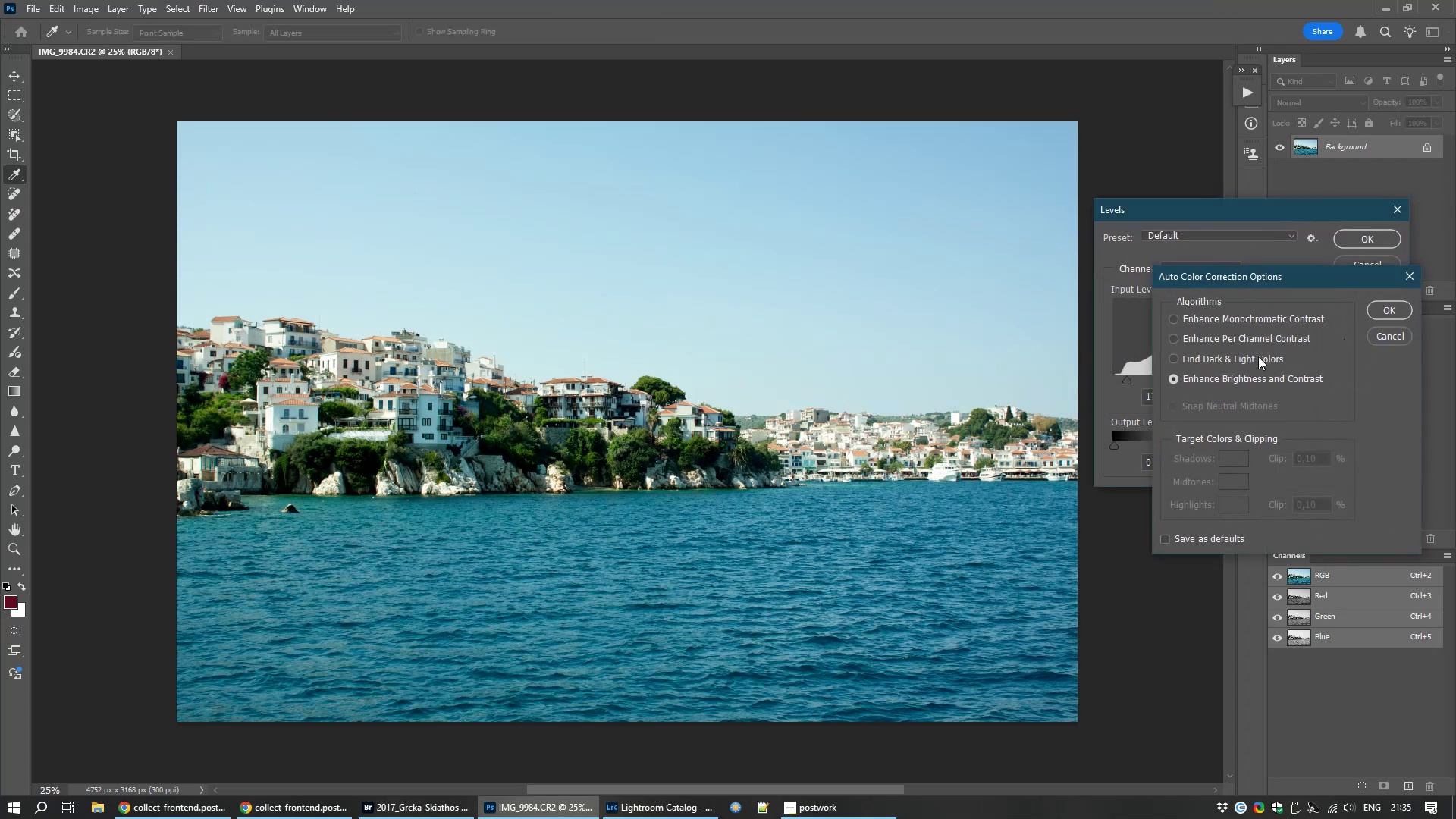 
left_click([1258, 356])
 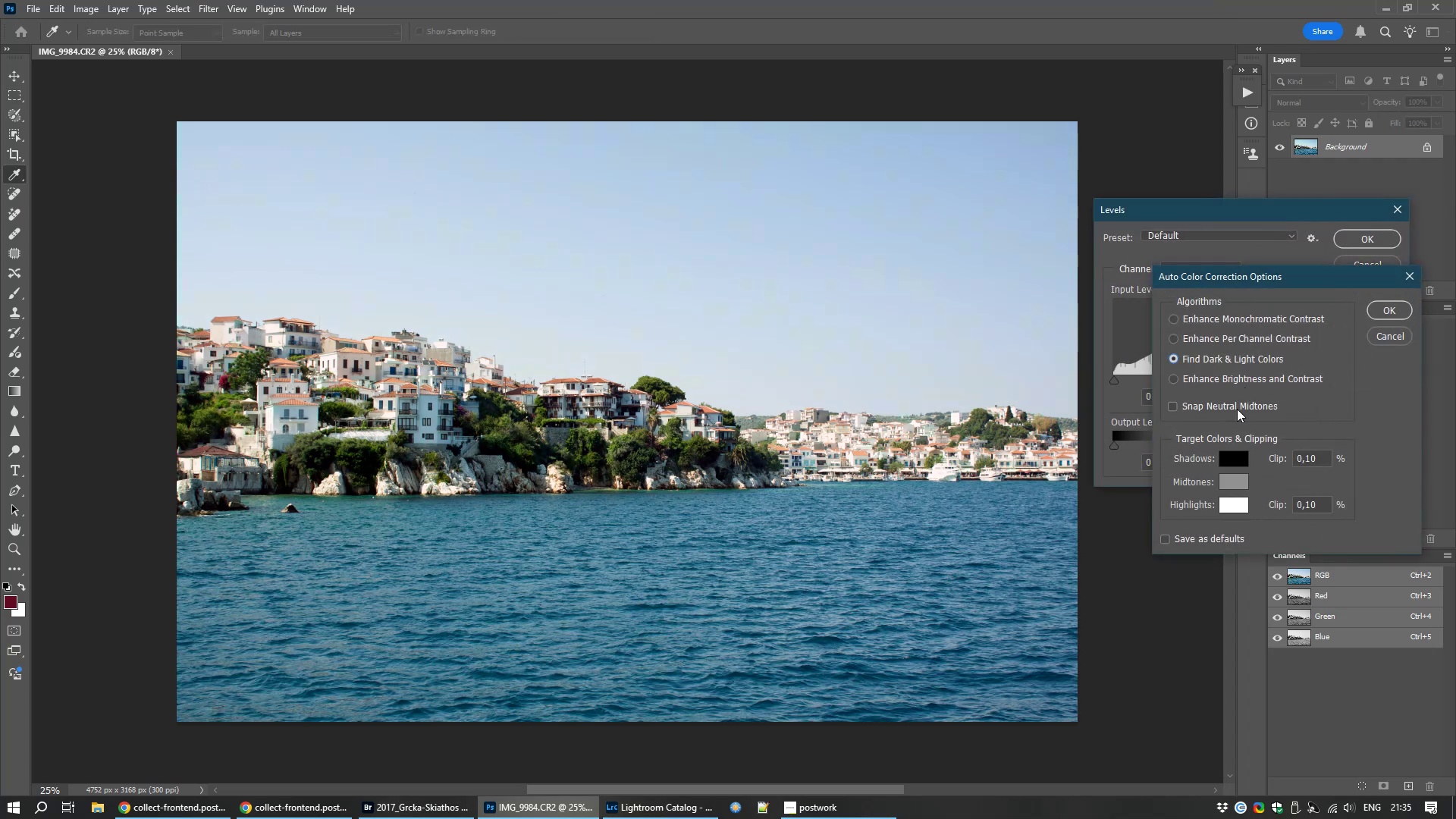 
left_click([1236, 400])
 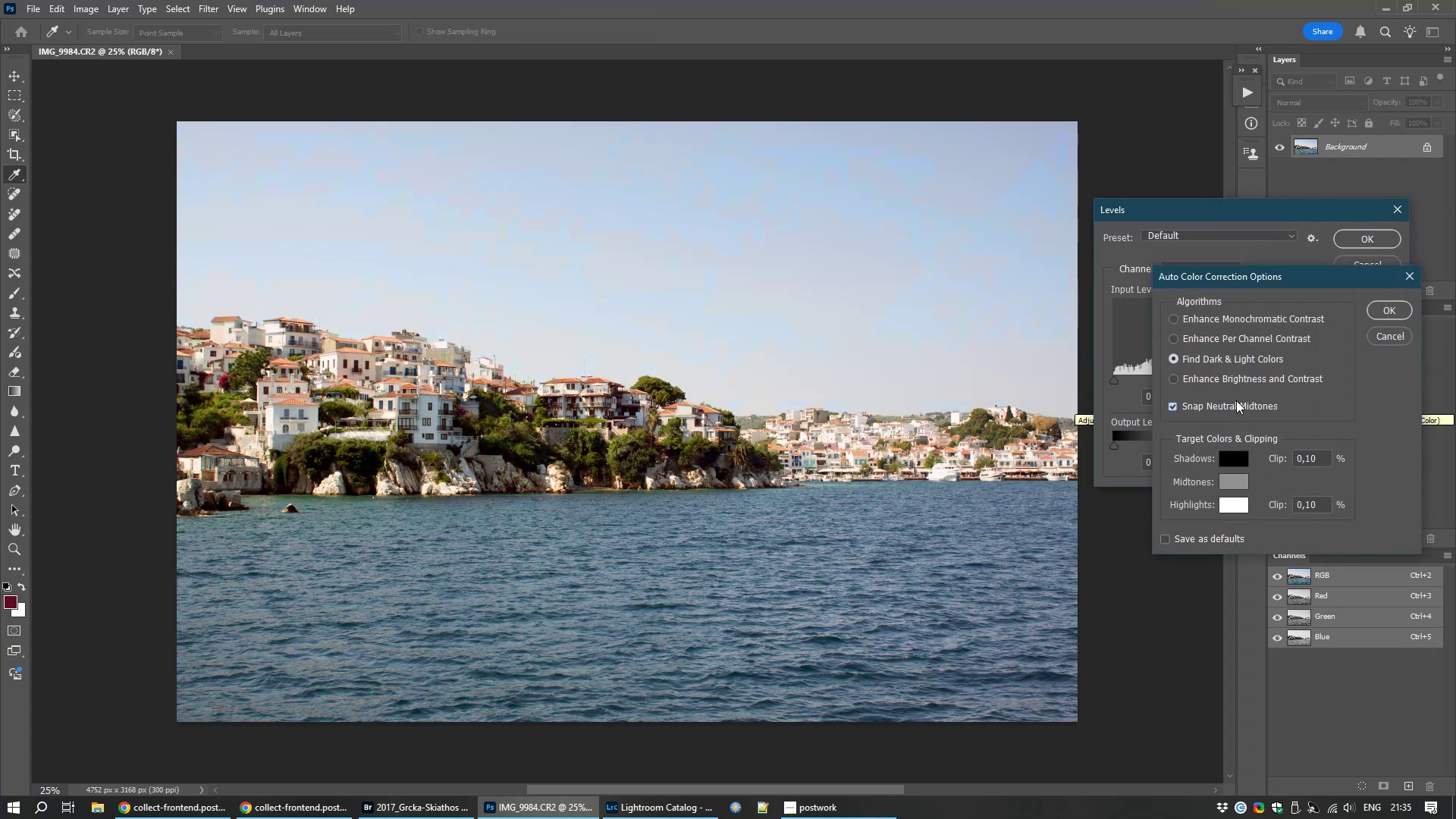 
left_click([1236, 400])
 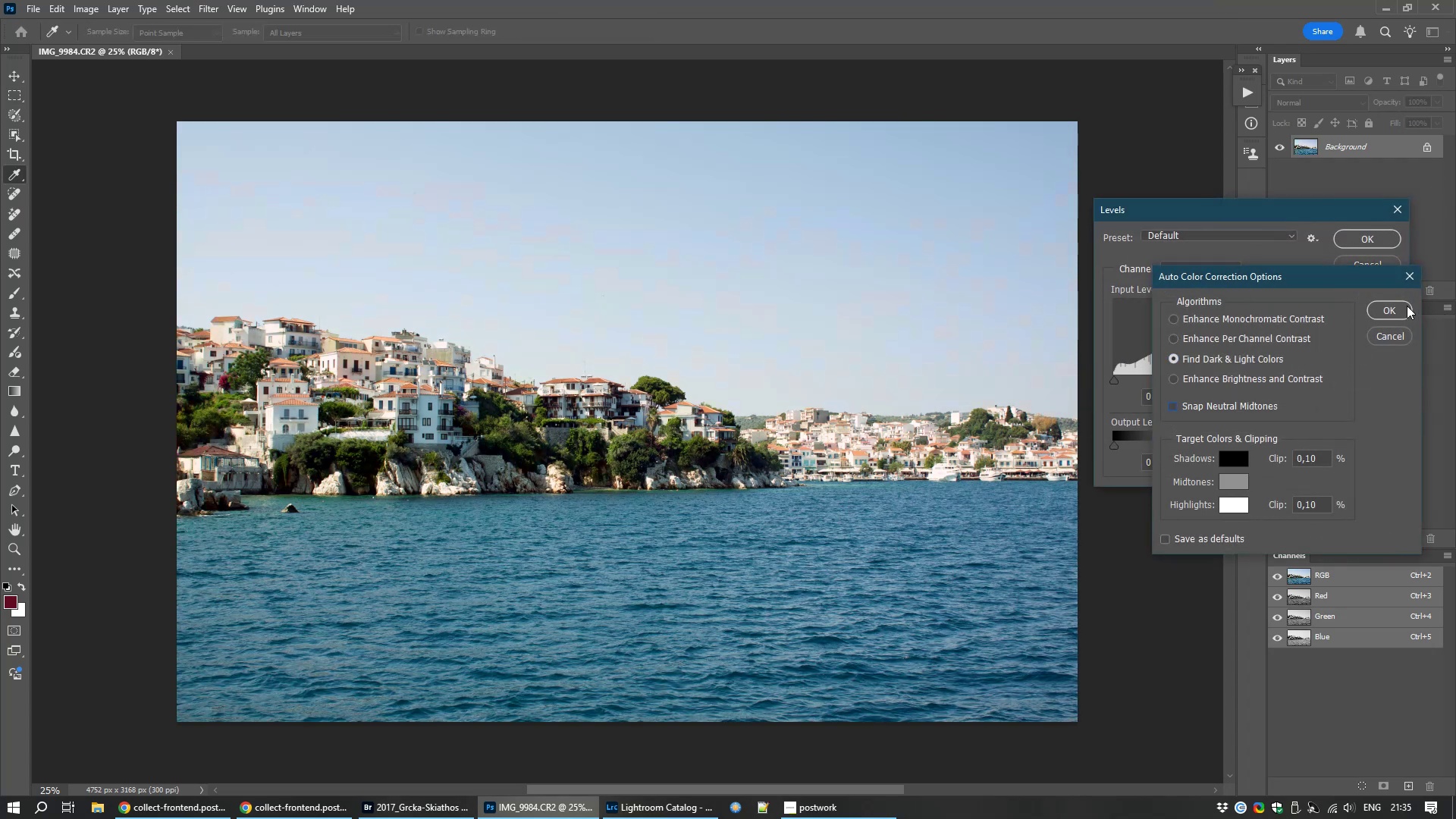 
left_click([1387, 309])
 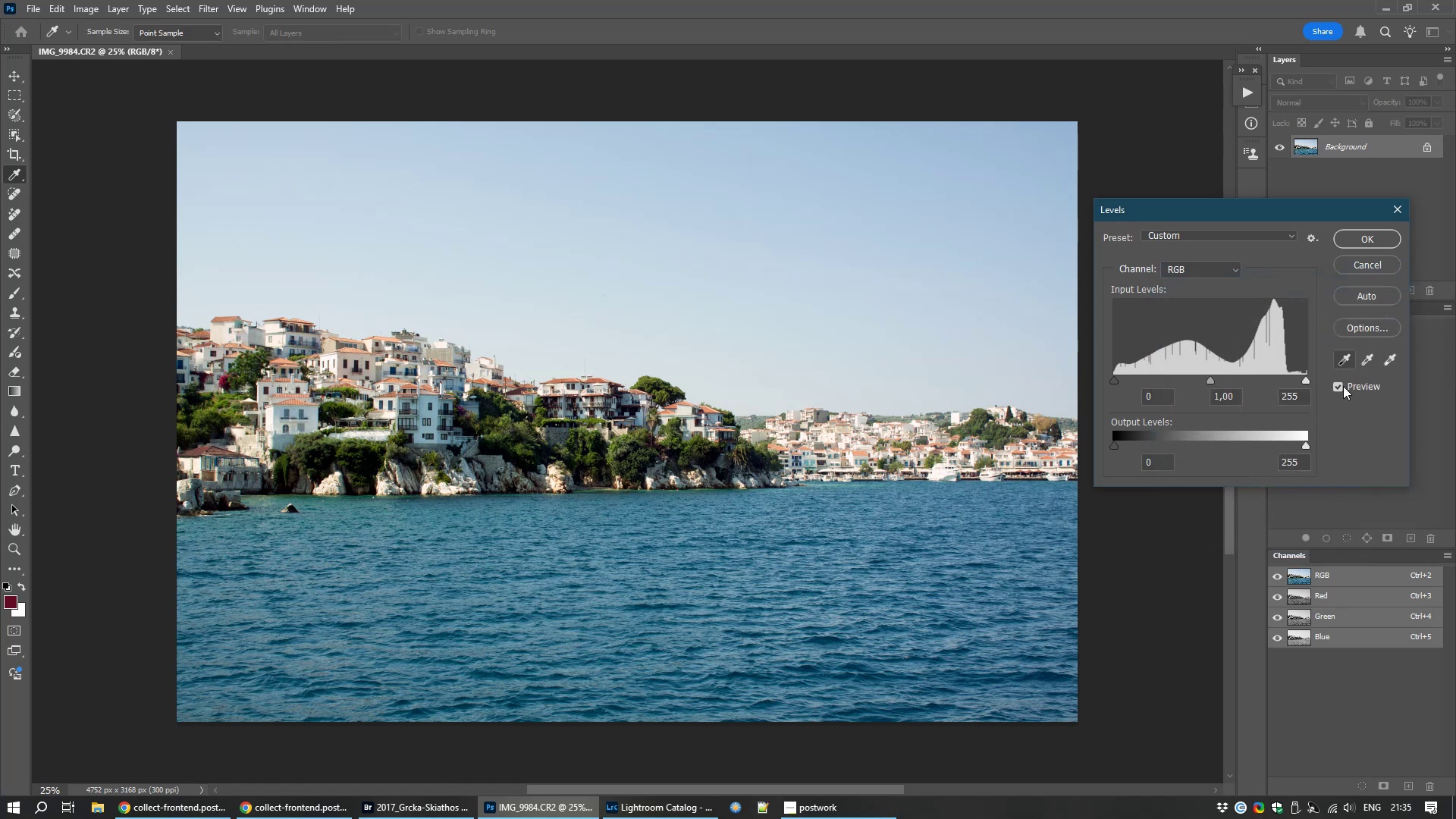 
left_click([1343, 386])
 